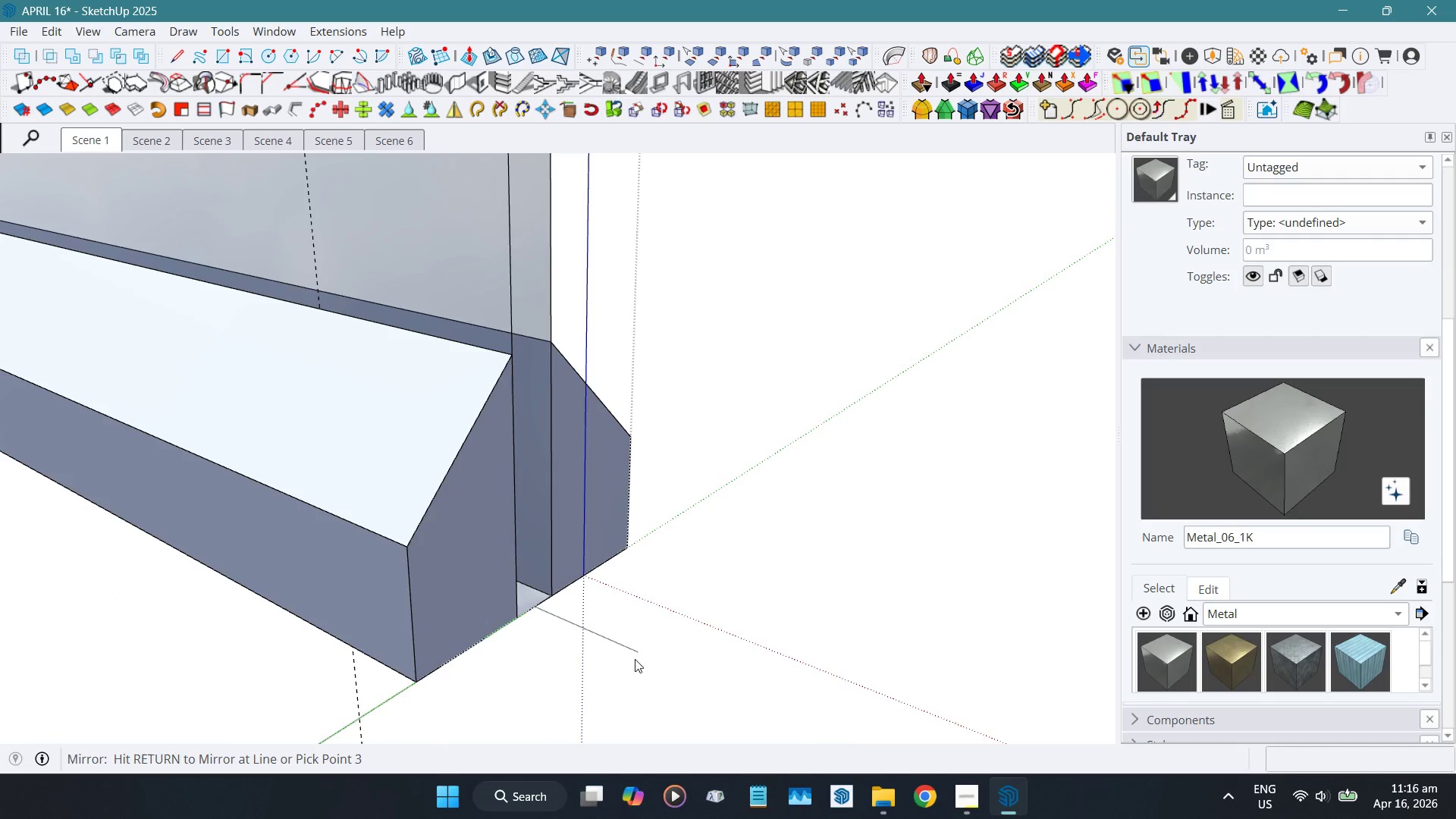 
scroll: coordinate [536, 590], scroll_direction: up, amount: 21.0
 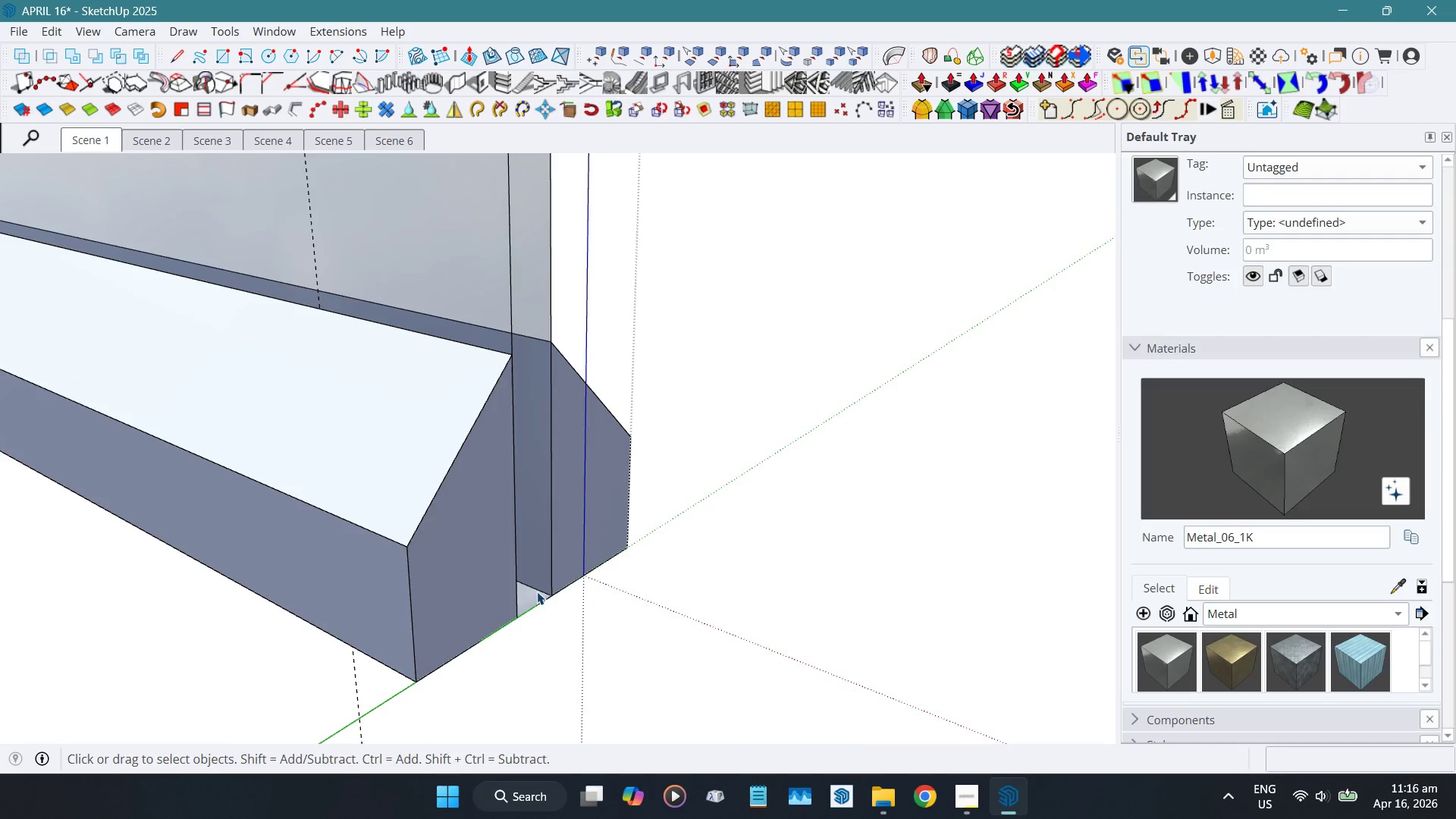 
left_click([641, 582])
 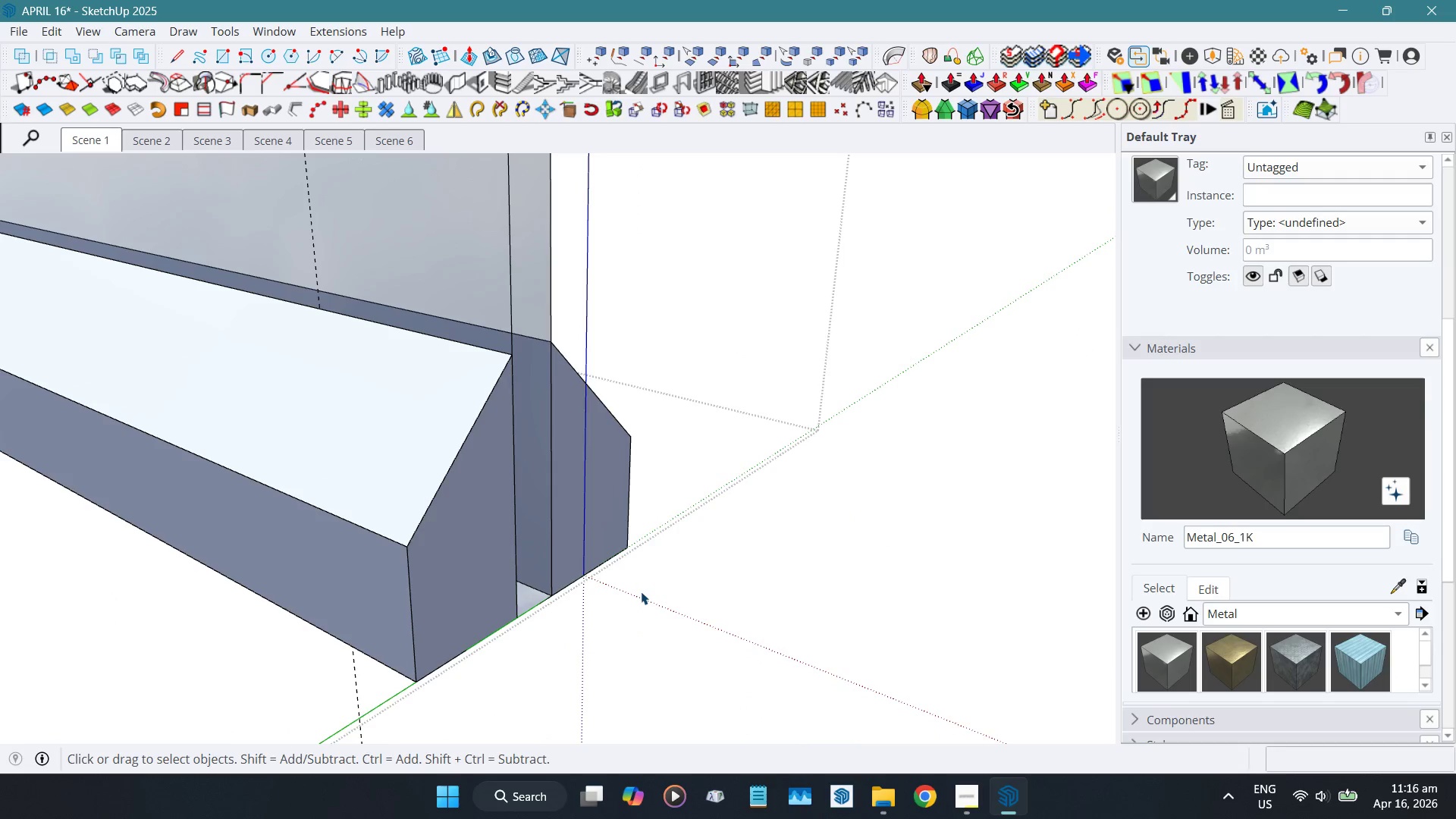 
key(Shift+ShiftLeft)
 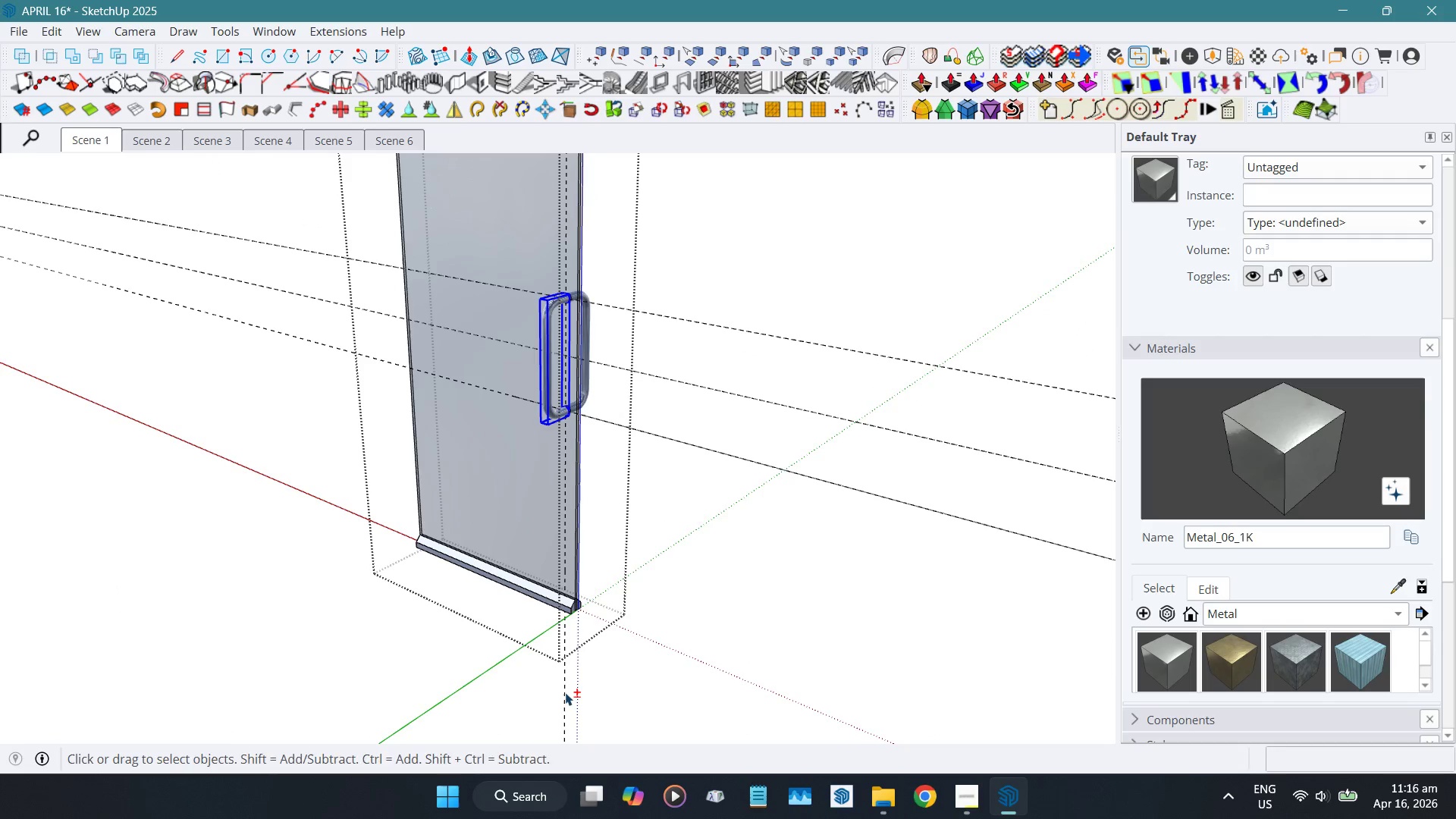 
key(Shift+E)
 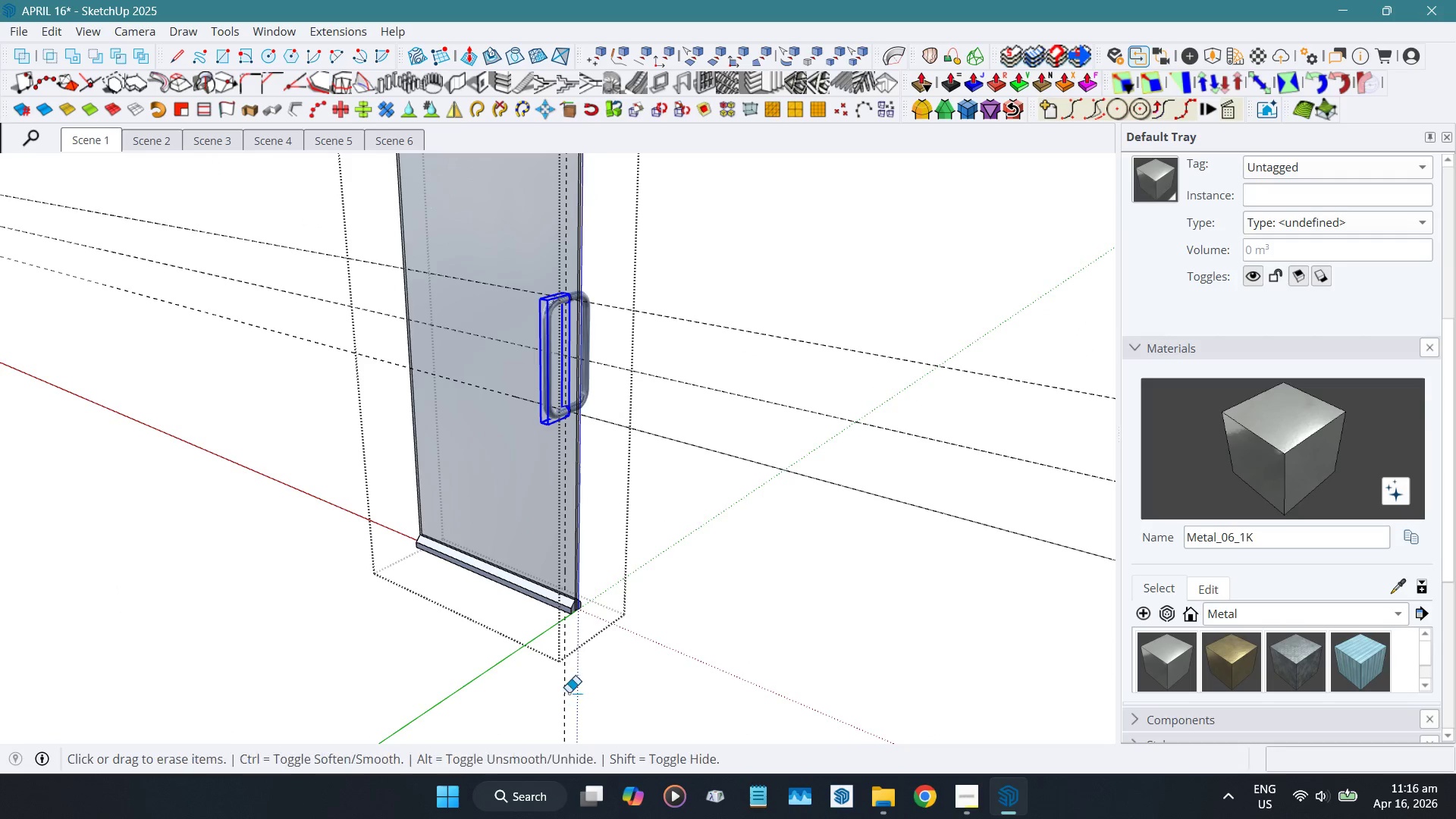 
left_click_drag(start_coordinate=[573, 691], to_coordinate=[541, 688])
 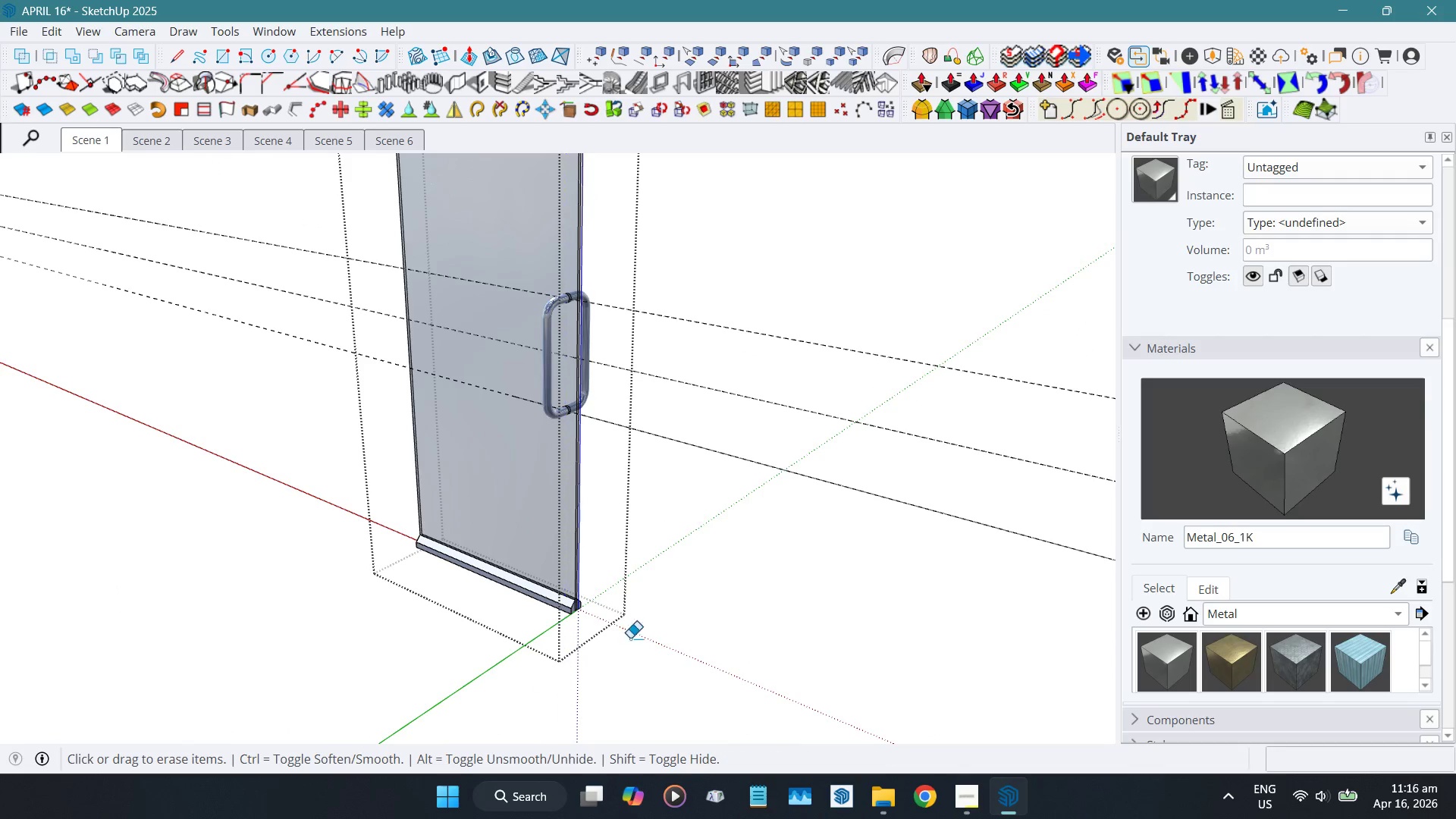 
scroll: coordinate [576, 610], scroll_direction: down, amount: 27.0
 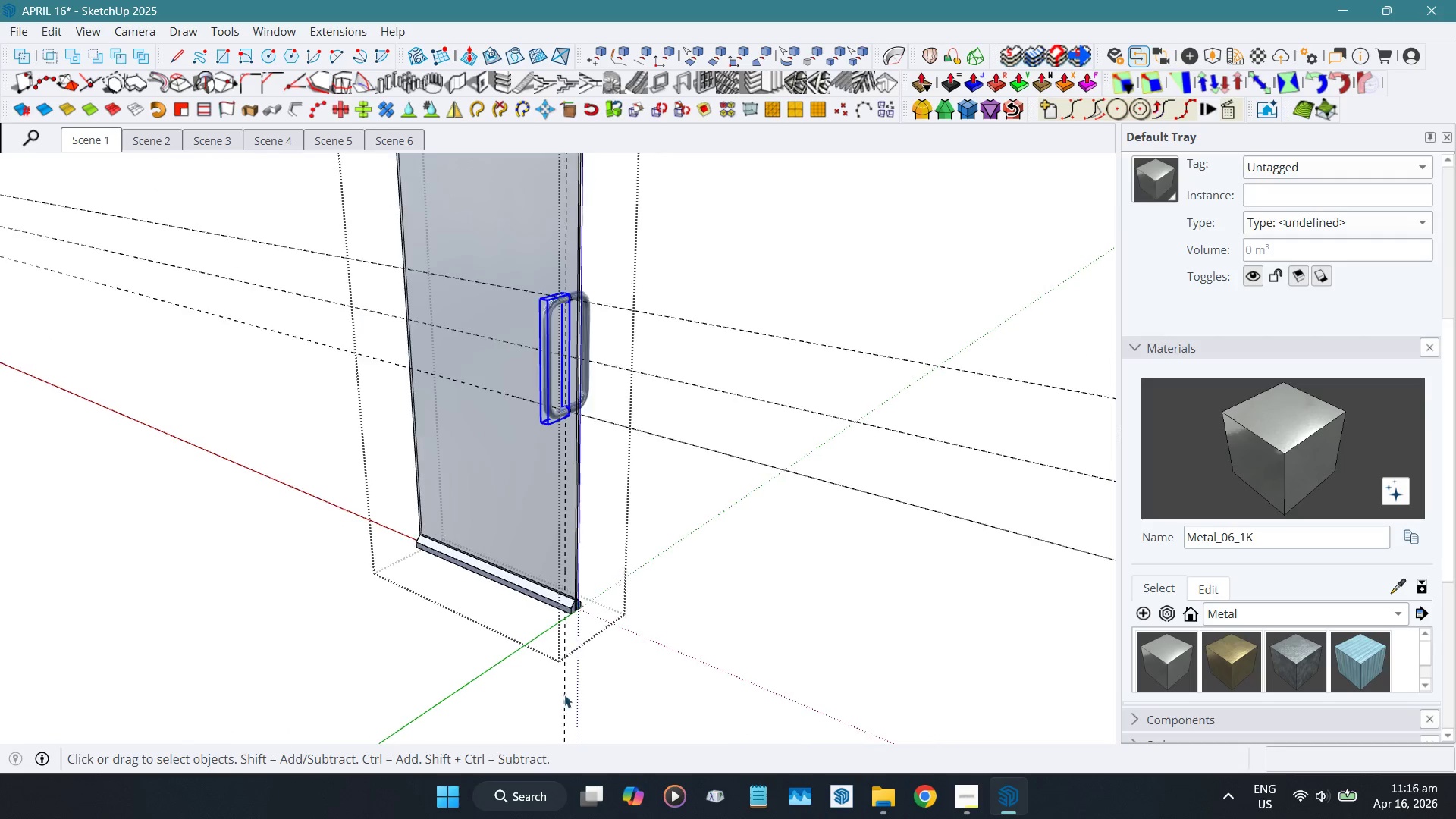 
left_click_drag(start_coordinate=[792, 535], to_coordinate=[836, 221])
 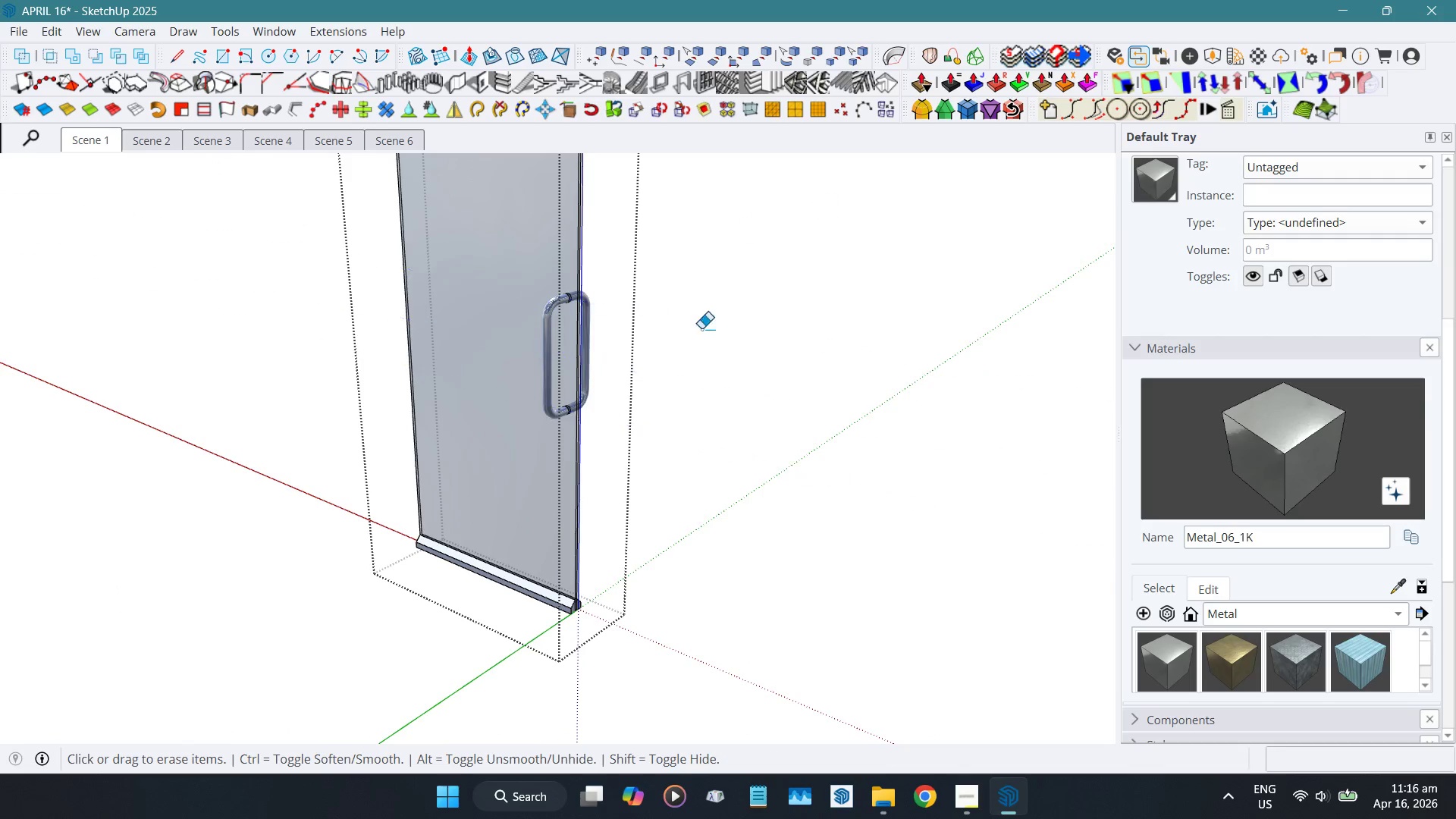 
key(Space)
 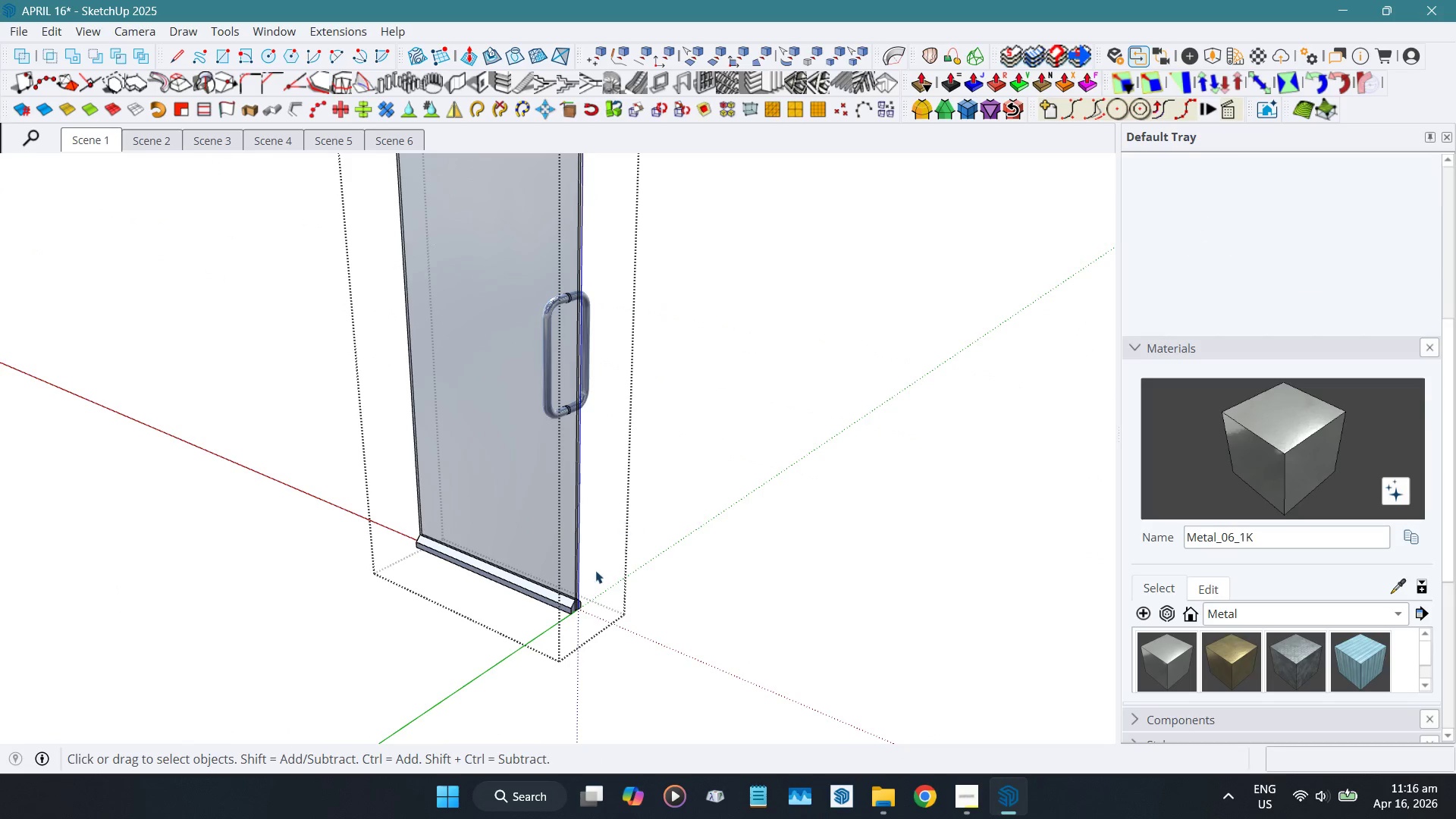 
scroll: coordinate [563, 634], scroll_direction: down, amount: 5.0
 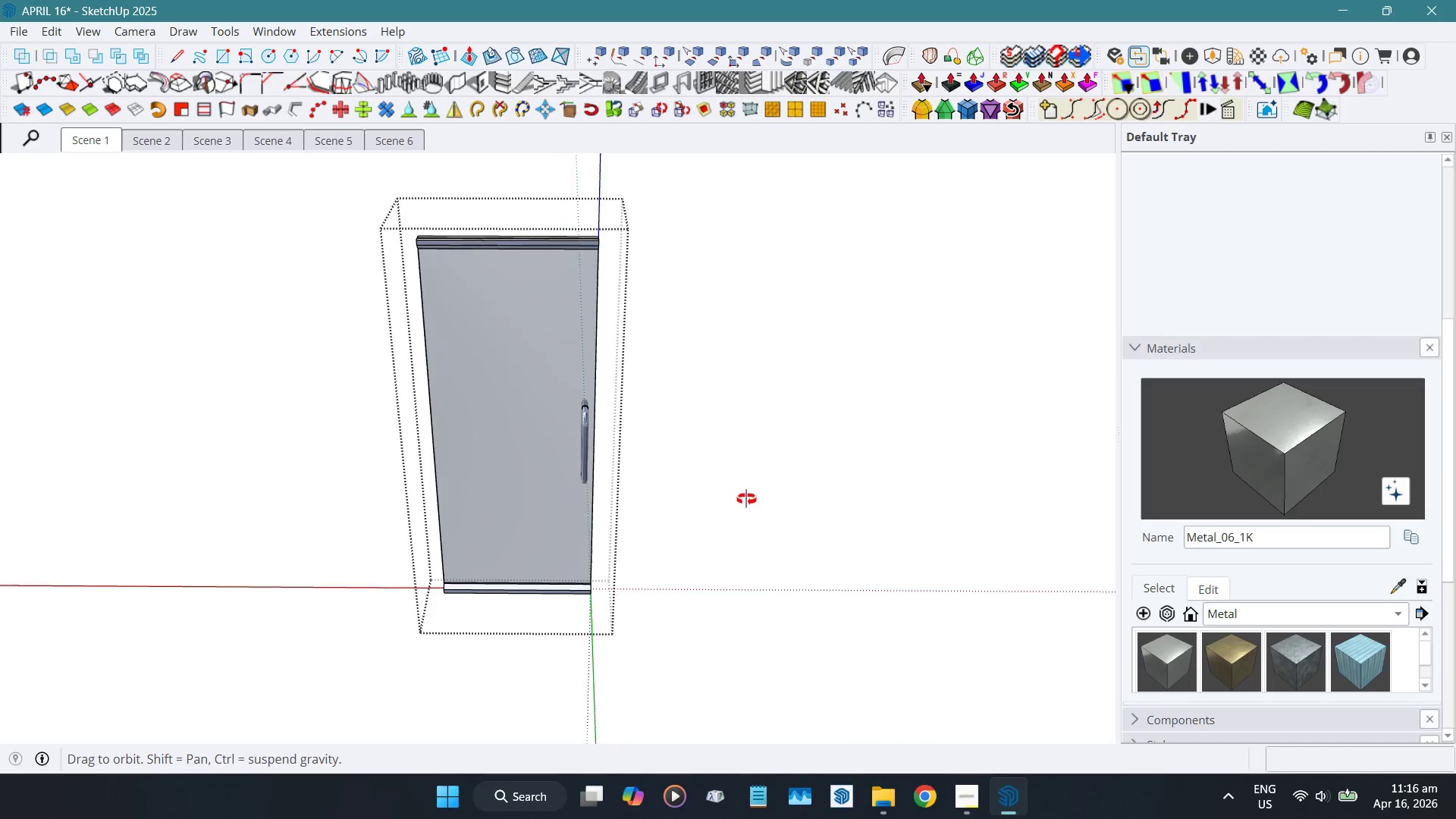 
left_click_drag(start_coordinate=[484, 298], to_coordinate=[679, 616])
 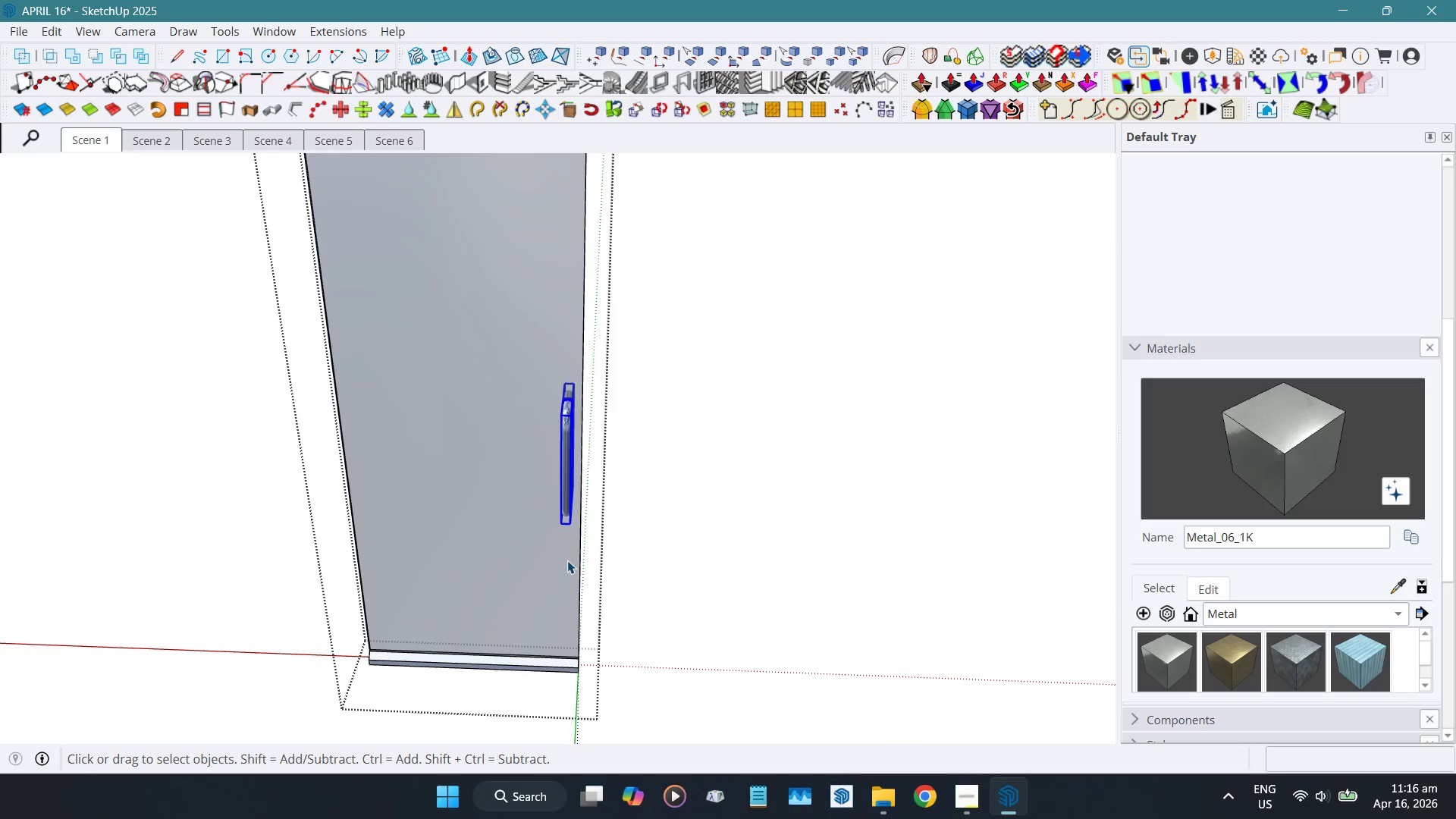 
scroll: coordinate [618, 418], scroll_direction: up, amount: 5.0
 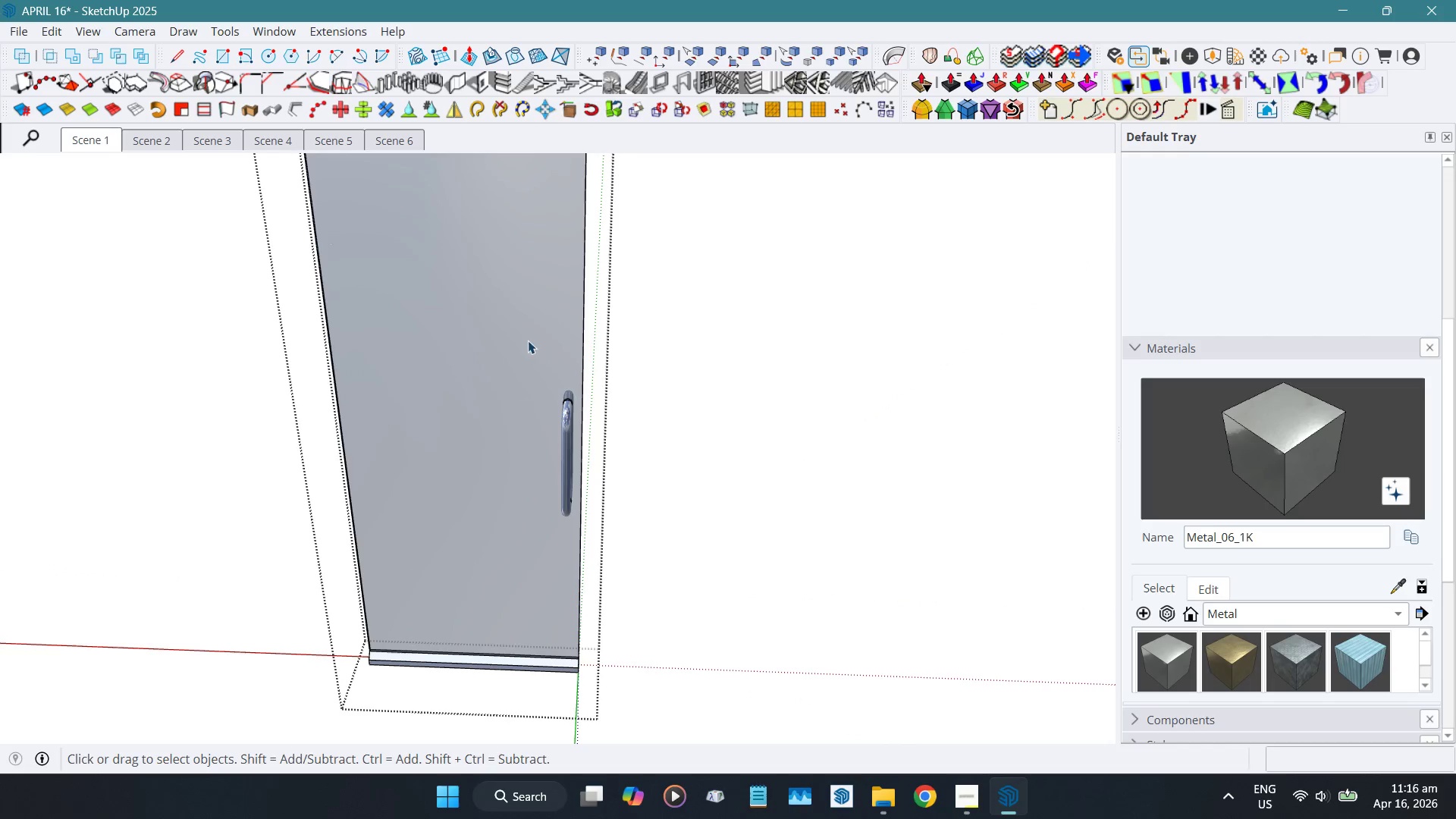 
key(Shift+W)
 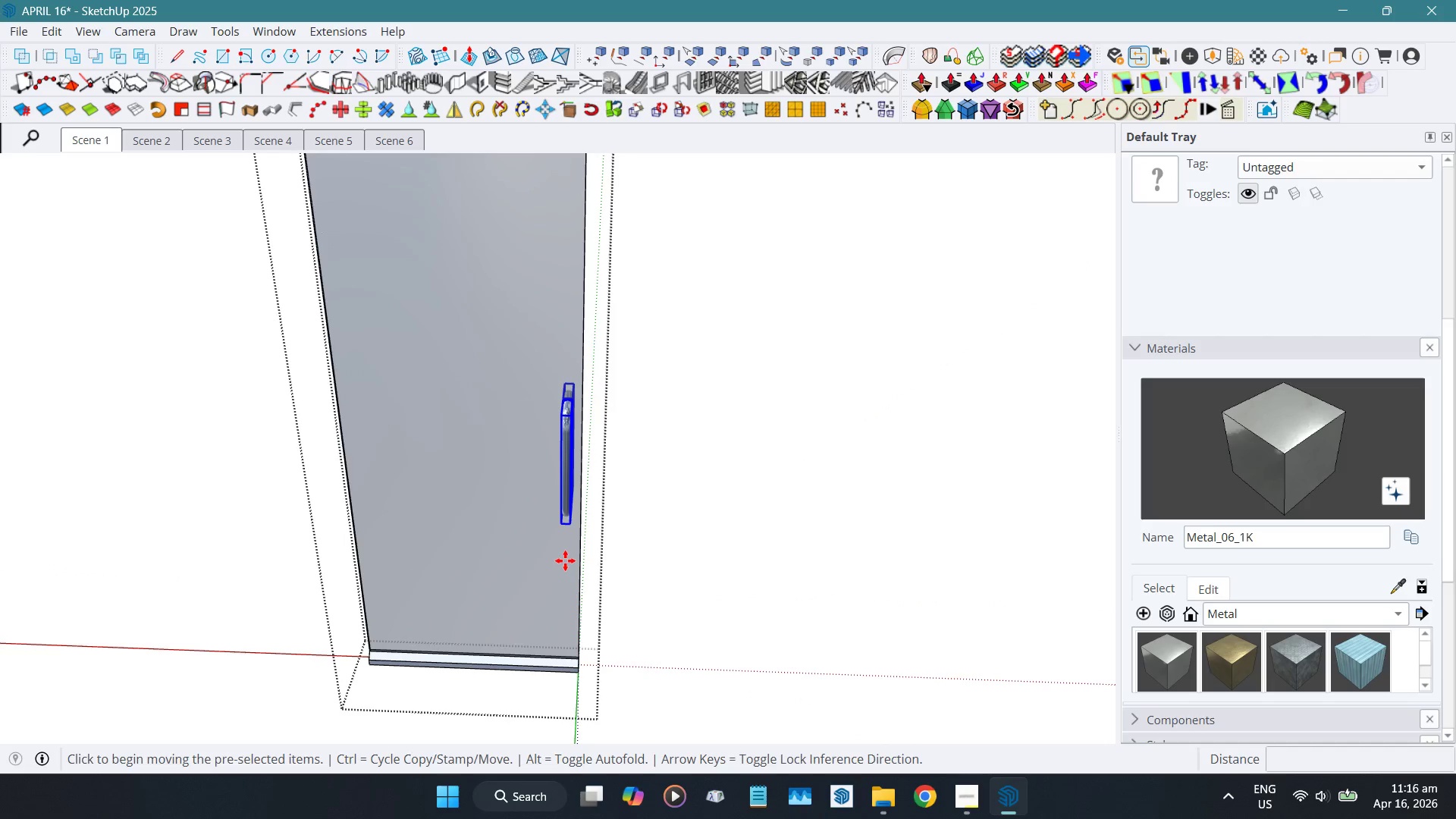 
left_click([565, 560])
 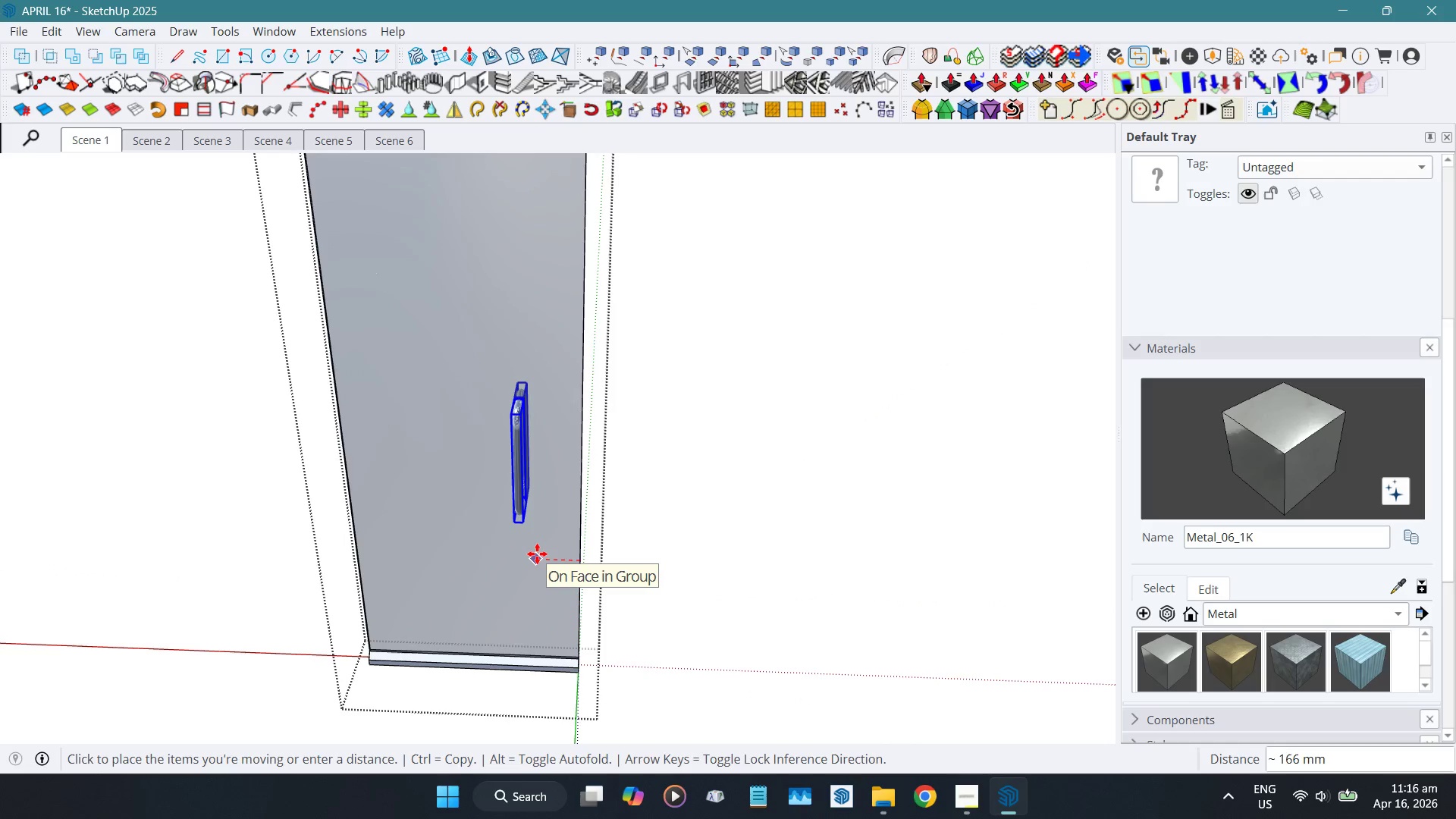 
key(Numpad2)
 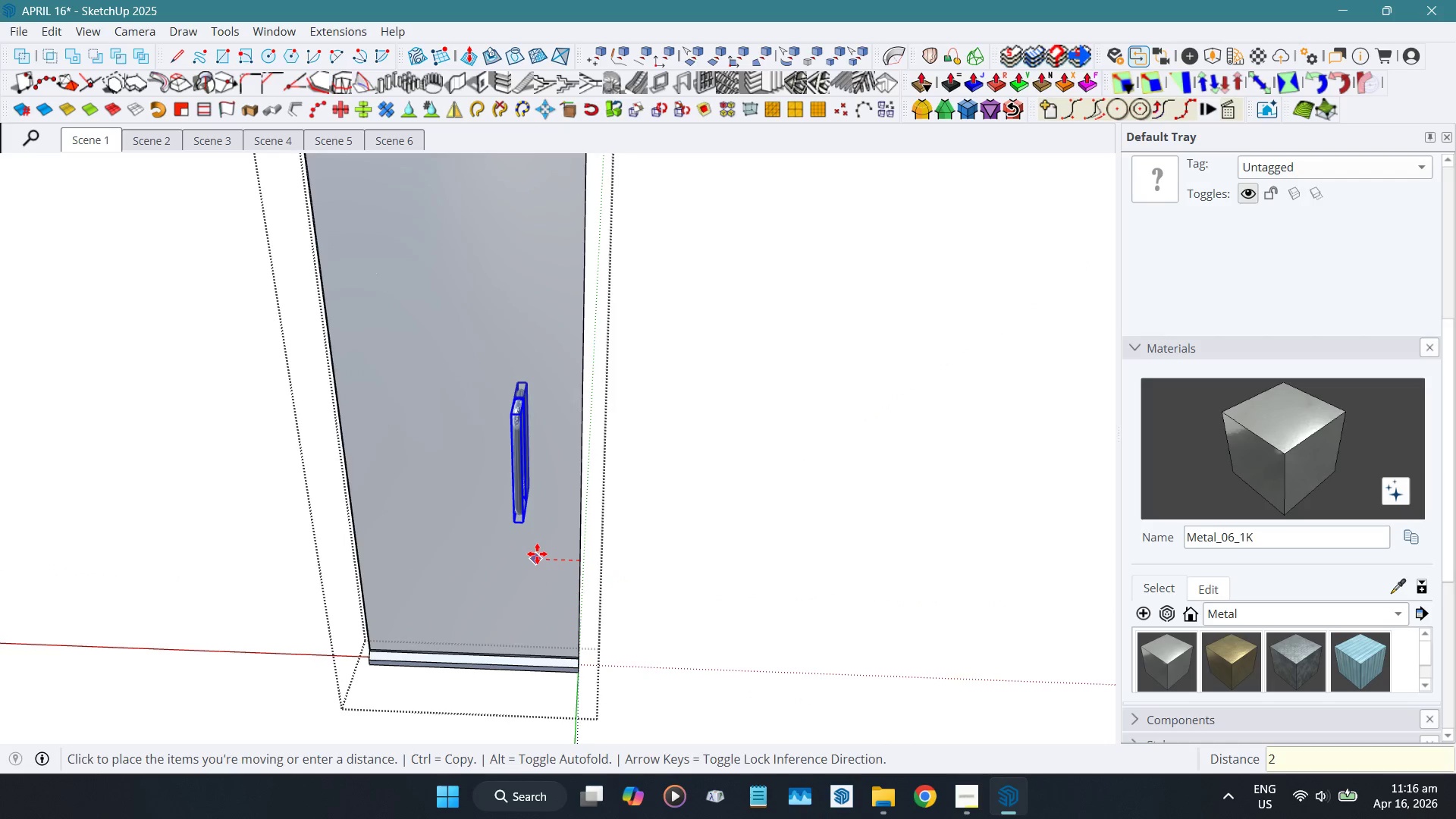 
key(Numpad5)
 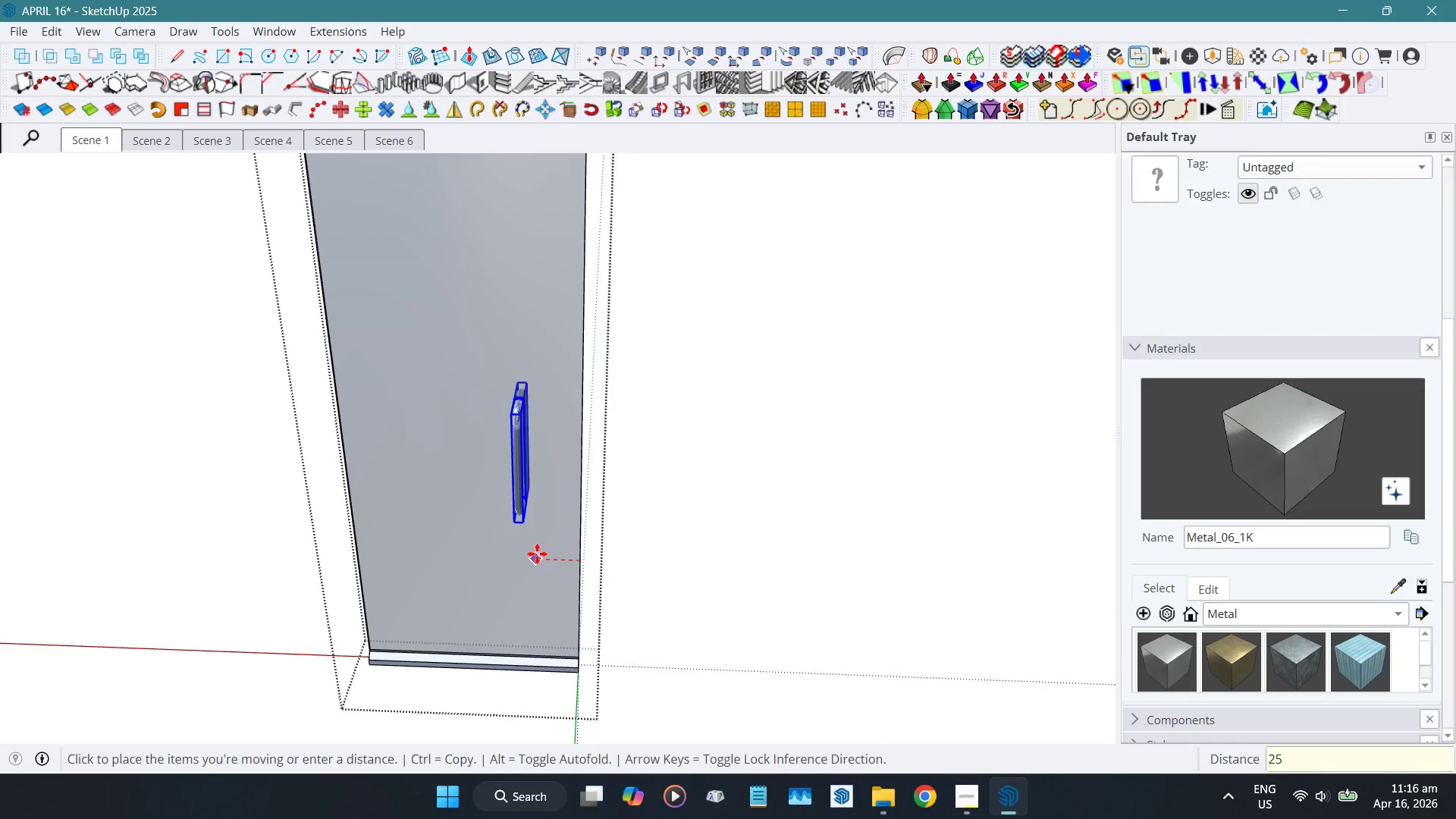 
key(NumpadEnter)
 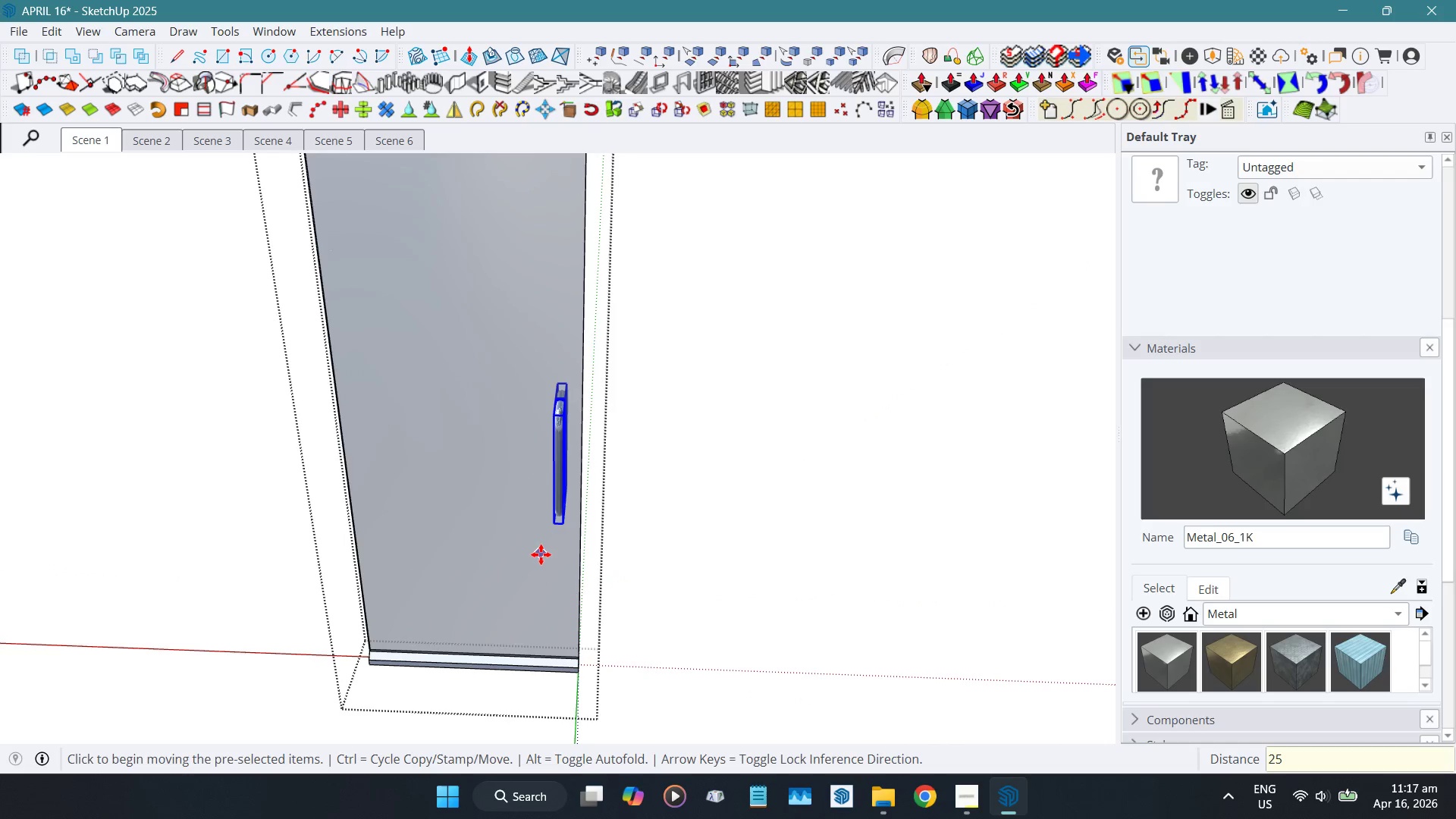 
key(Control+ControlLeft)
 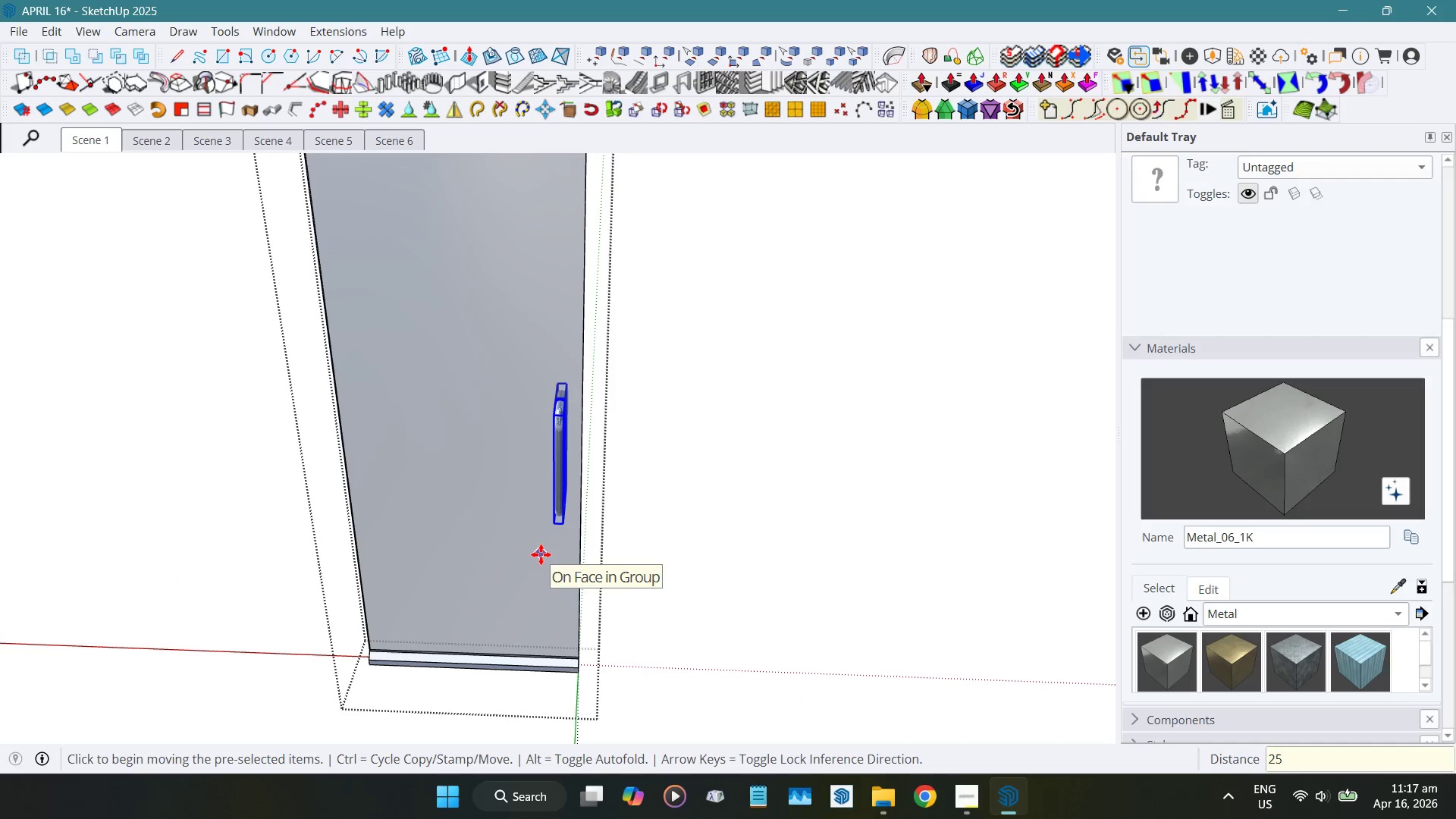 
key(Control+Z)
 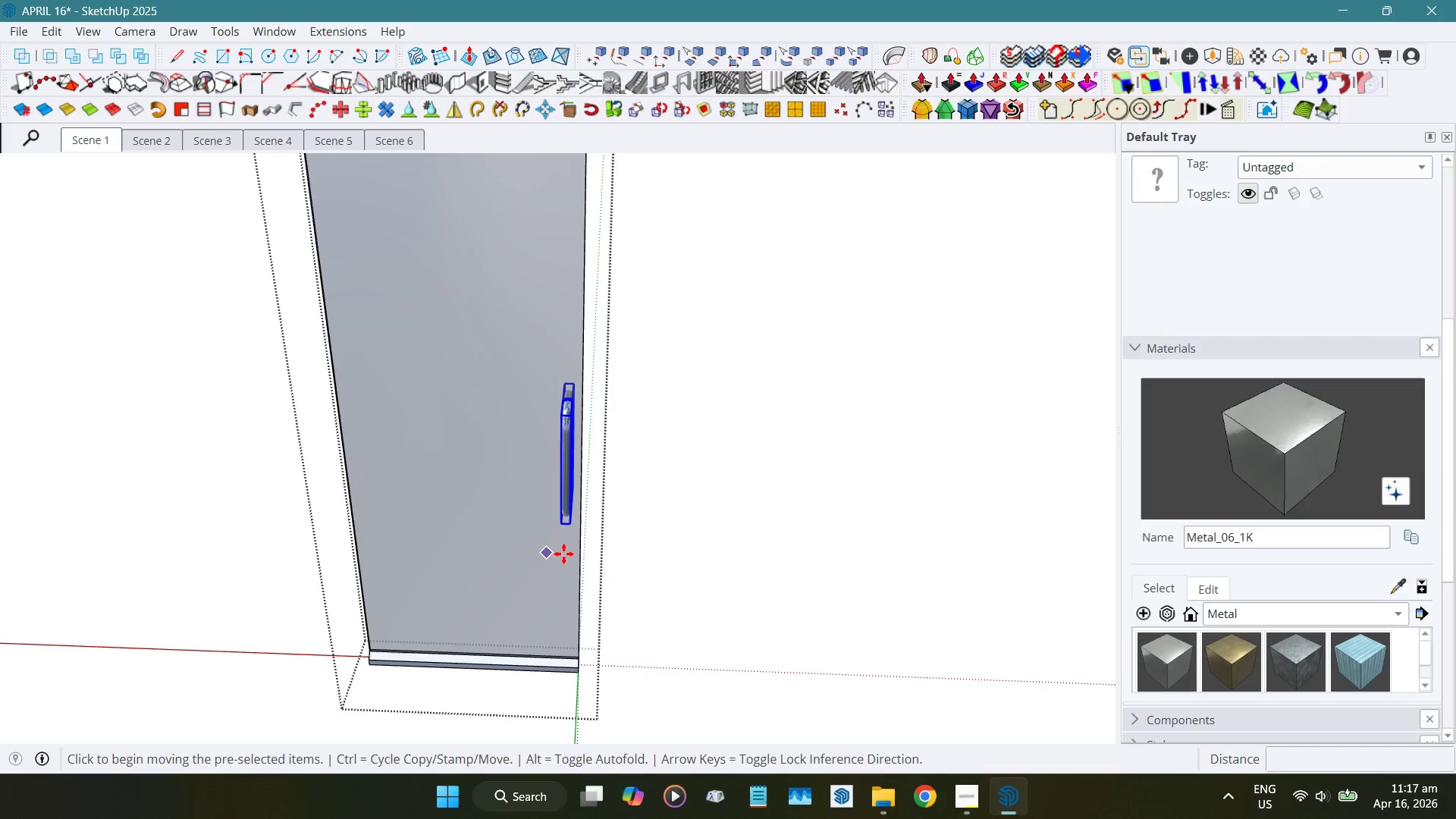 
left_click([571, 551])
 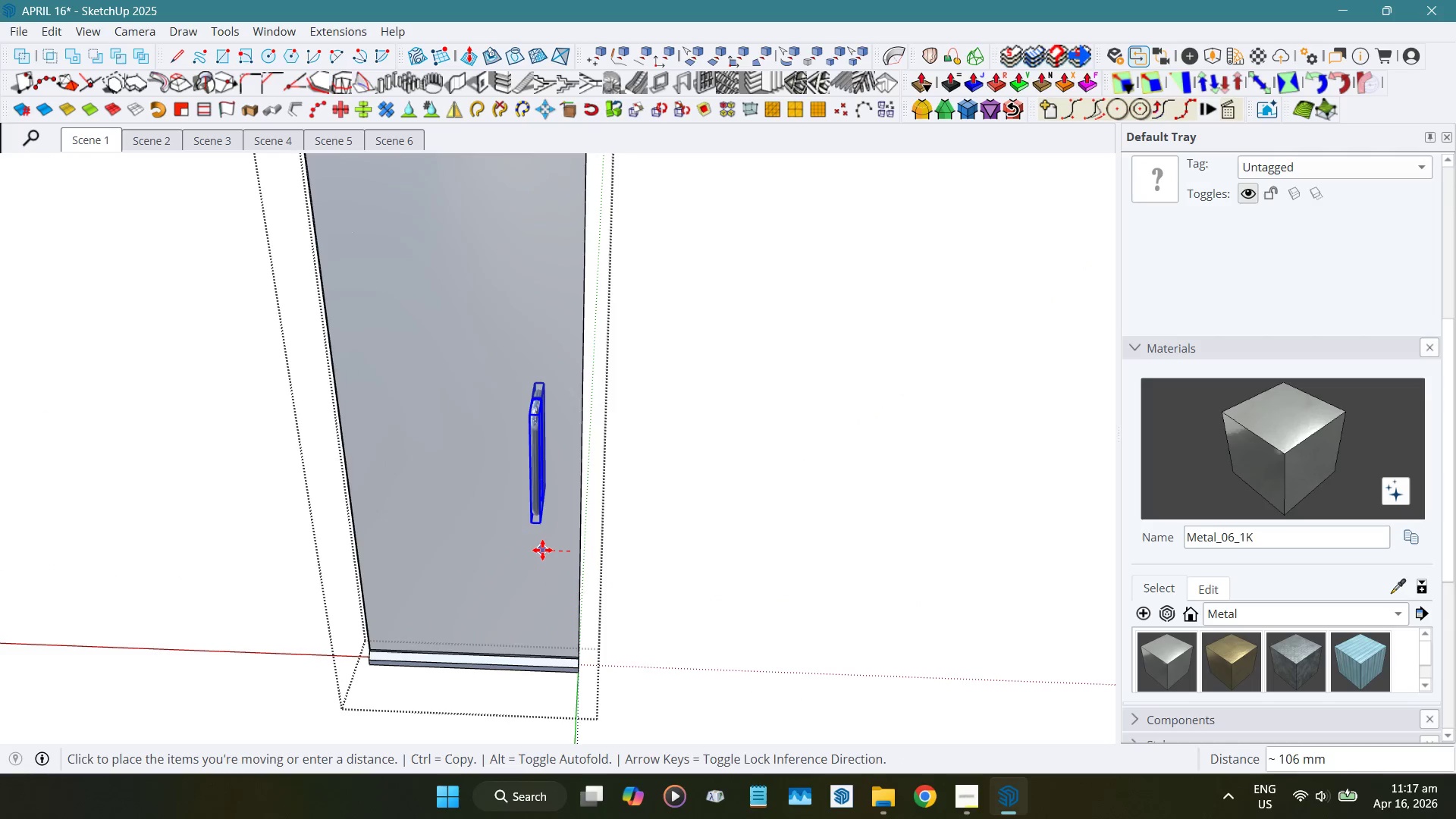 
key(Numpad5)
 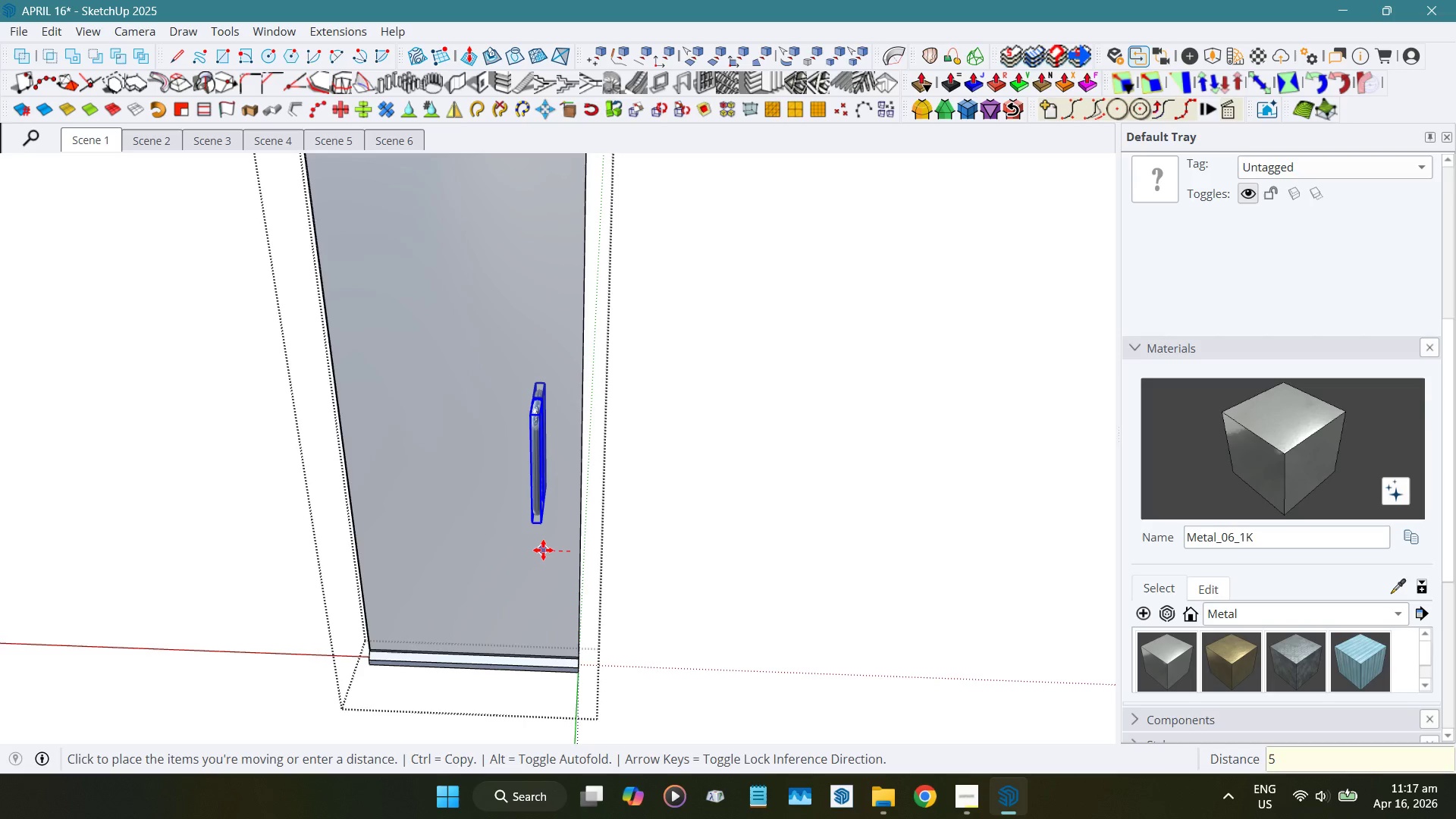 
key(Numpad0)
 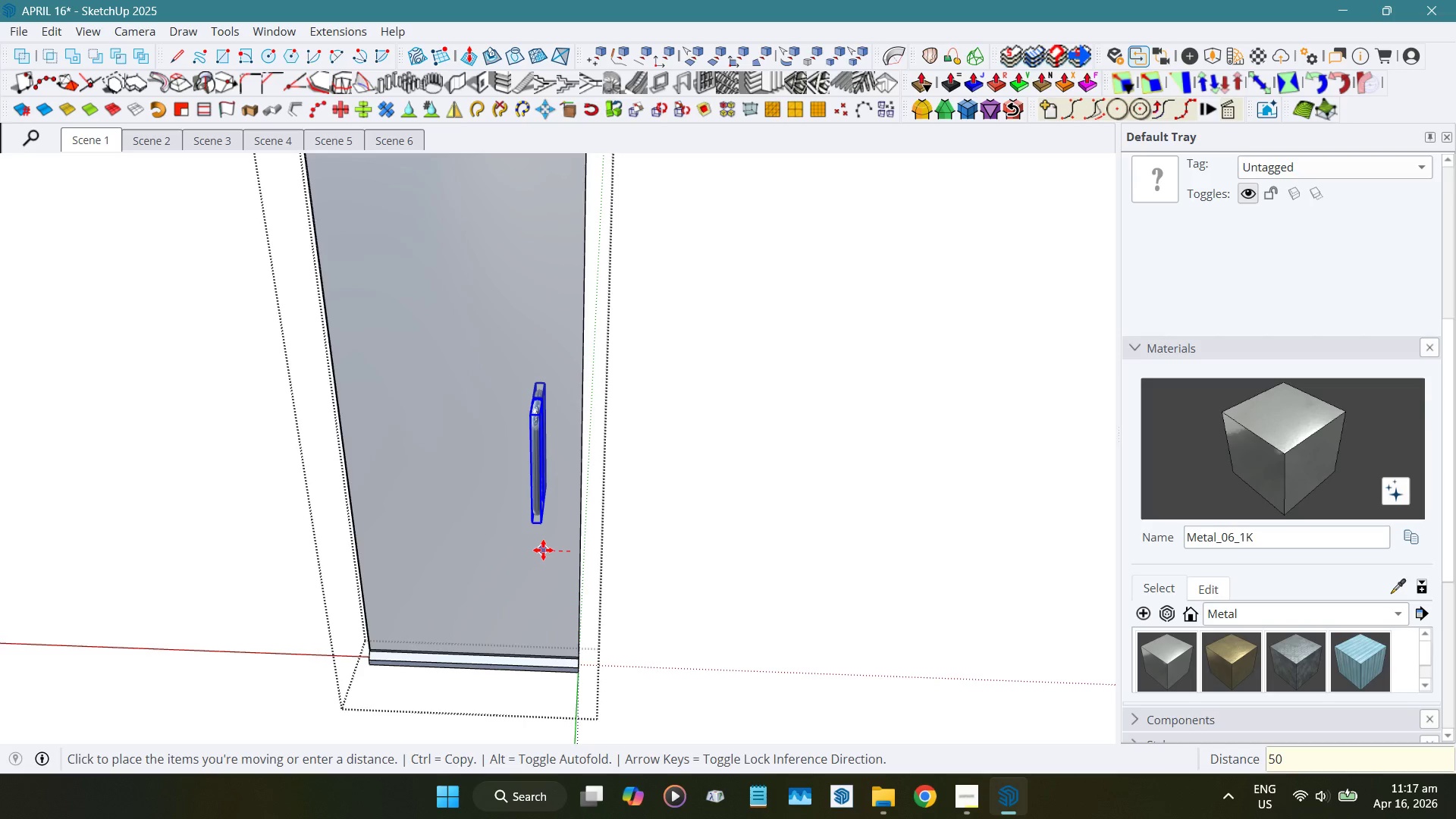 
key(NumpadEnter)
 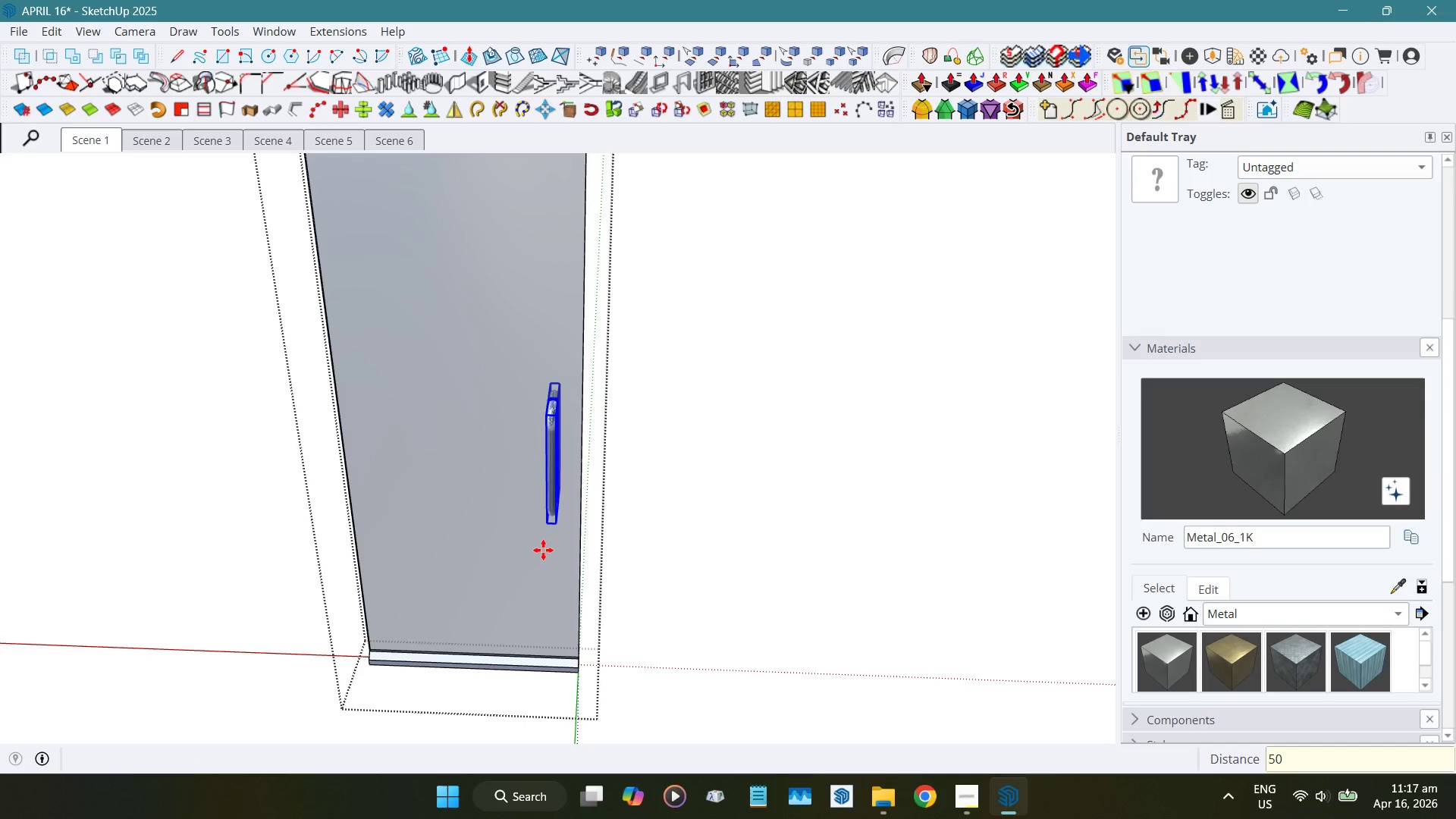 
key(Space)
 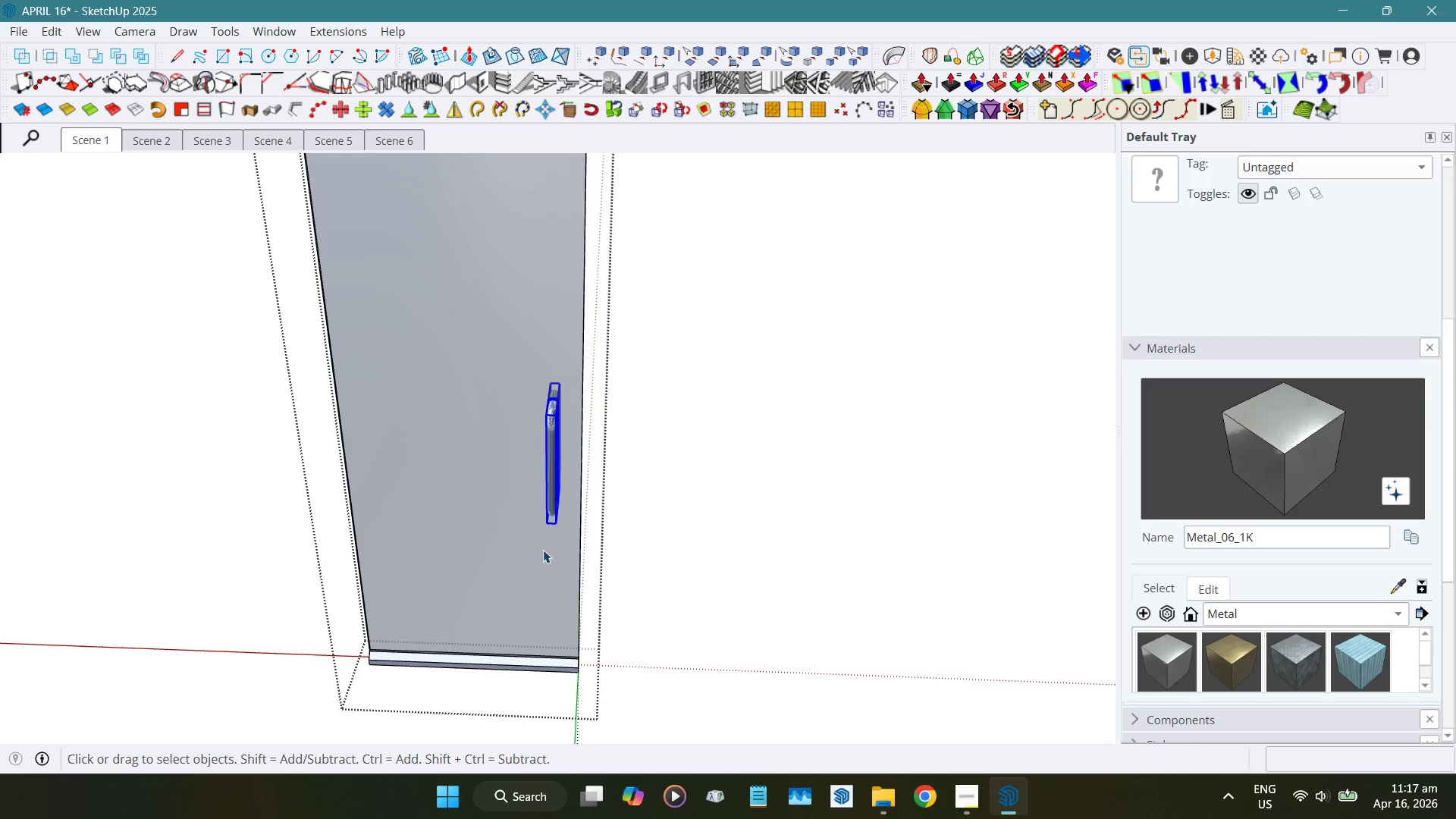 
key(Escape)
 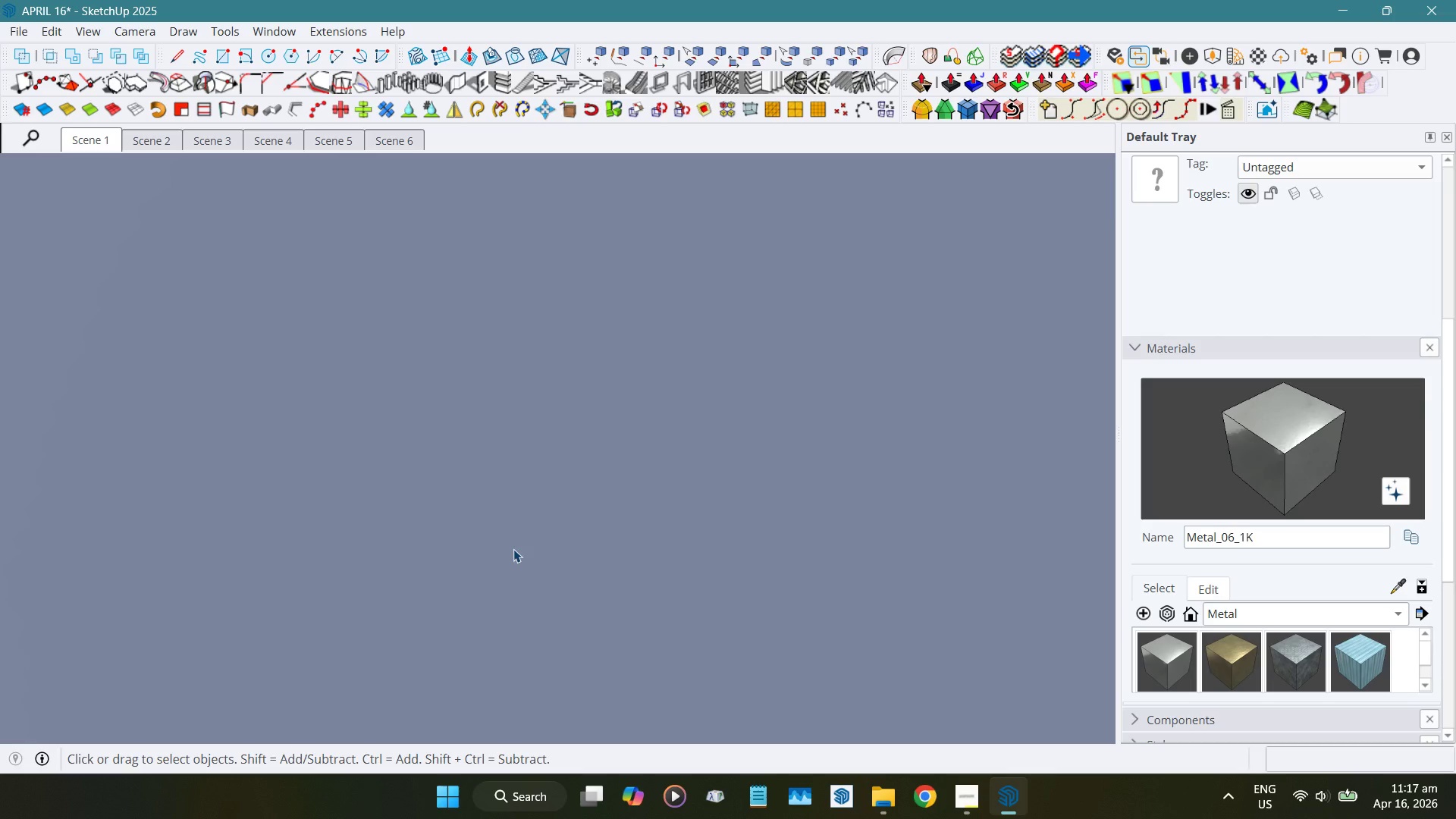 
scroll: coordinate [511, 548], scroll_direction: down, amount: 6.0
 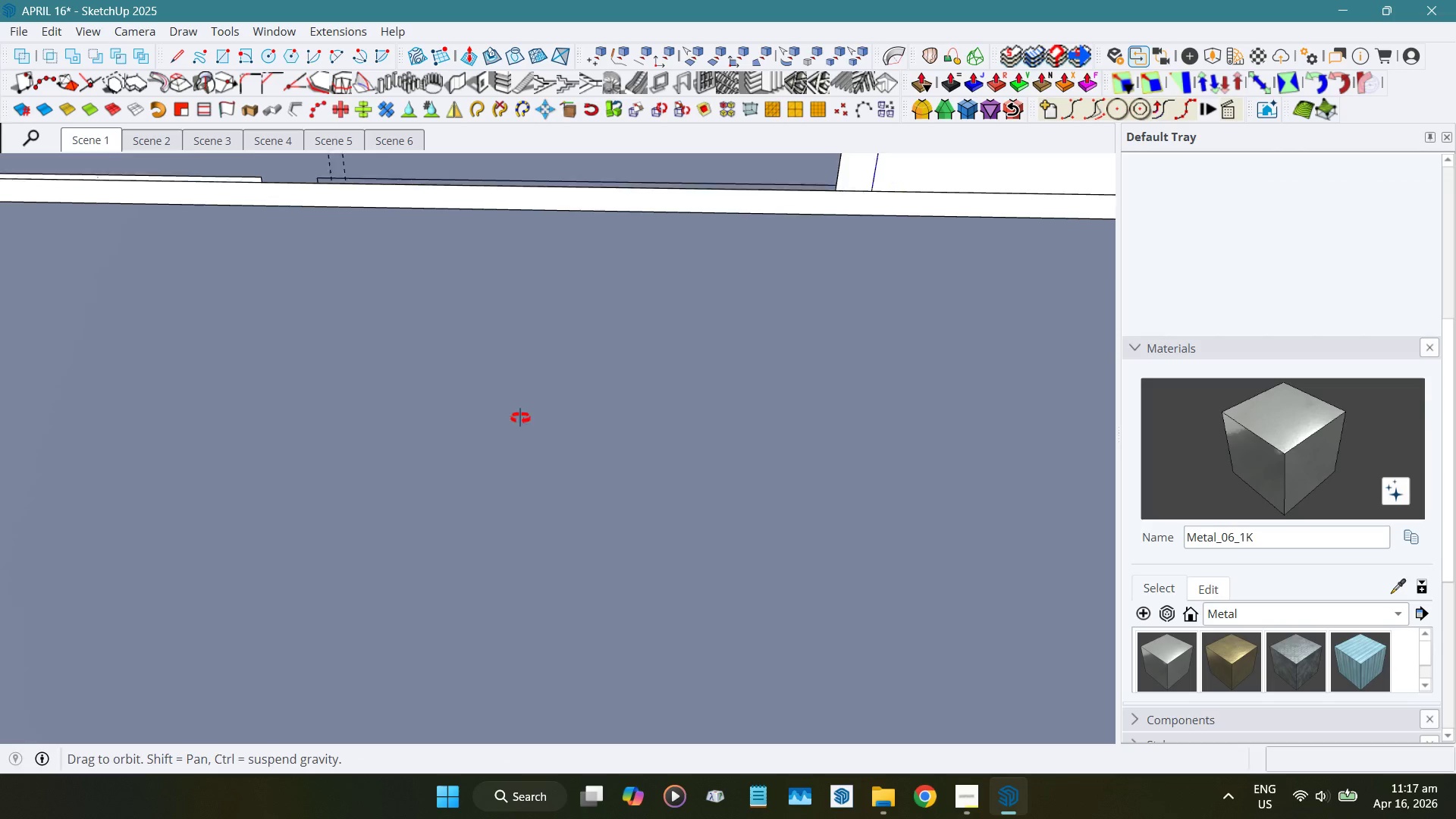 
hold_key(key=ShiftLeft, duration=0.5)
 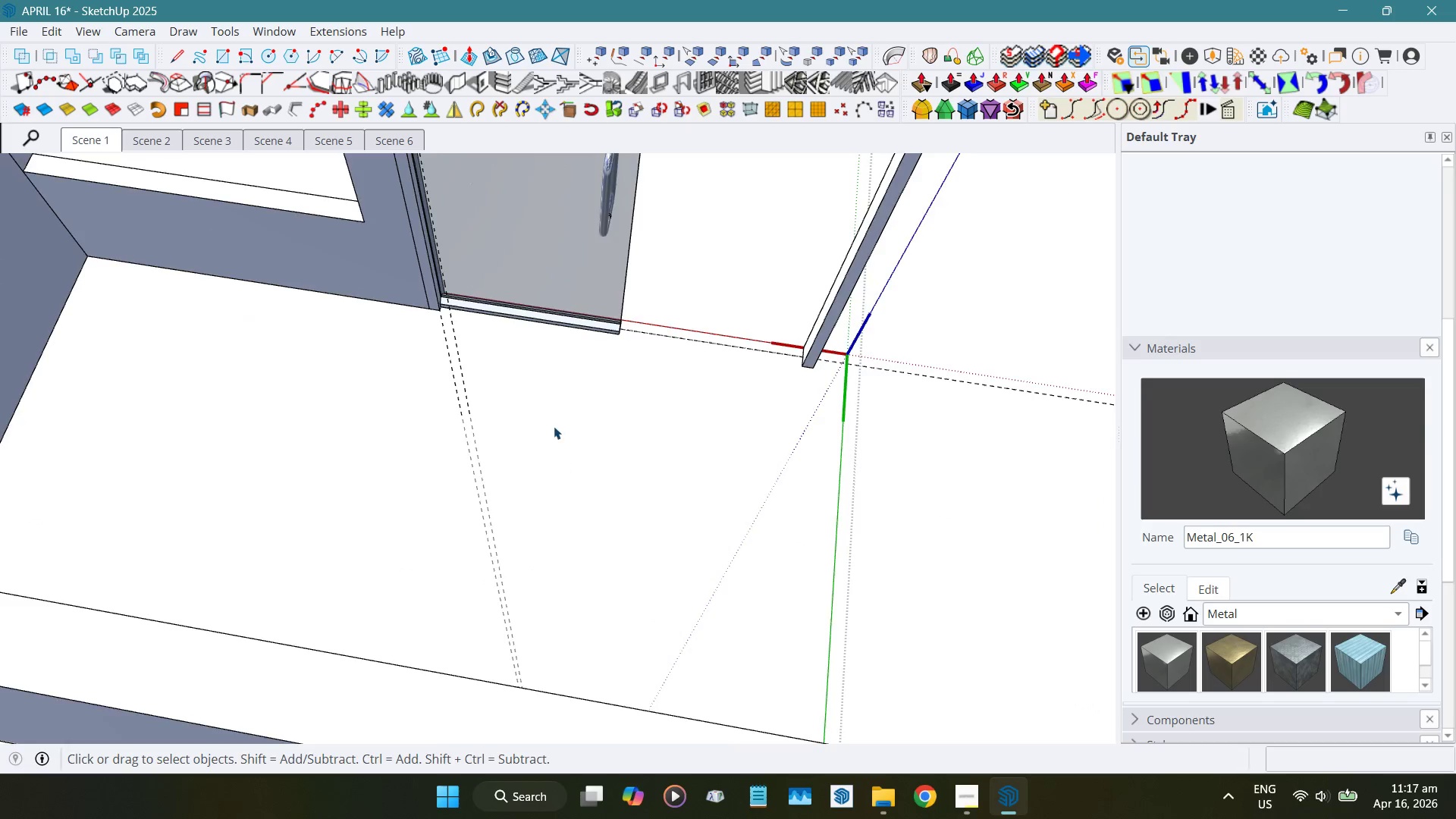 
scroll: coordinate [554, 428], scroll_direction: down, amount: 6.0
 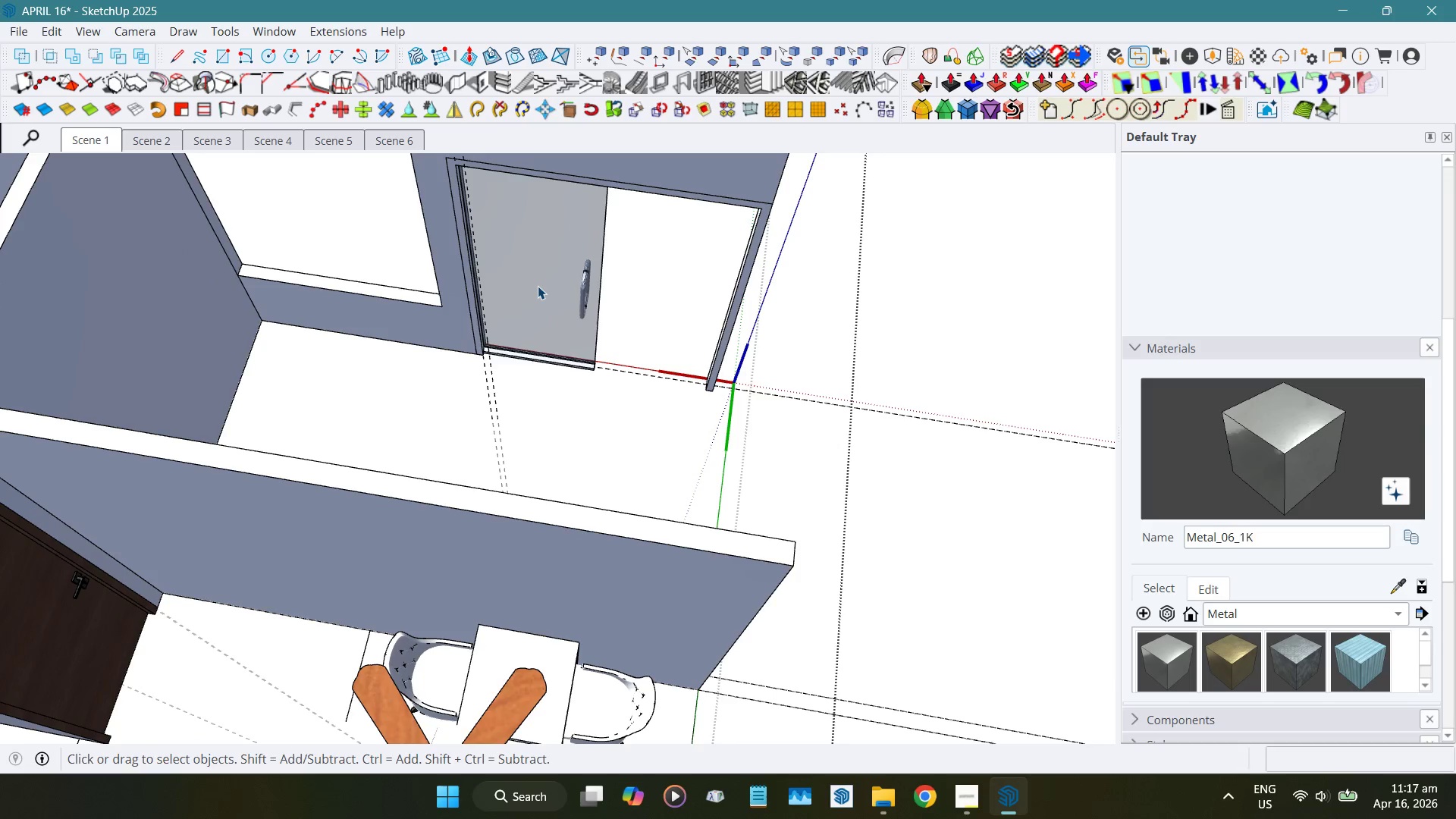 
hold_key(key=ShiftLeft, duration=0.38)
 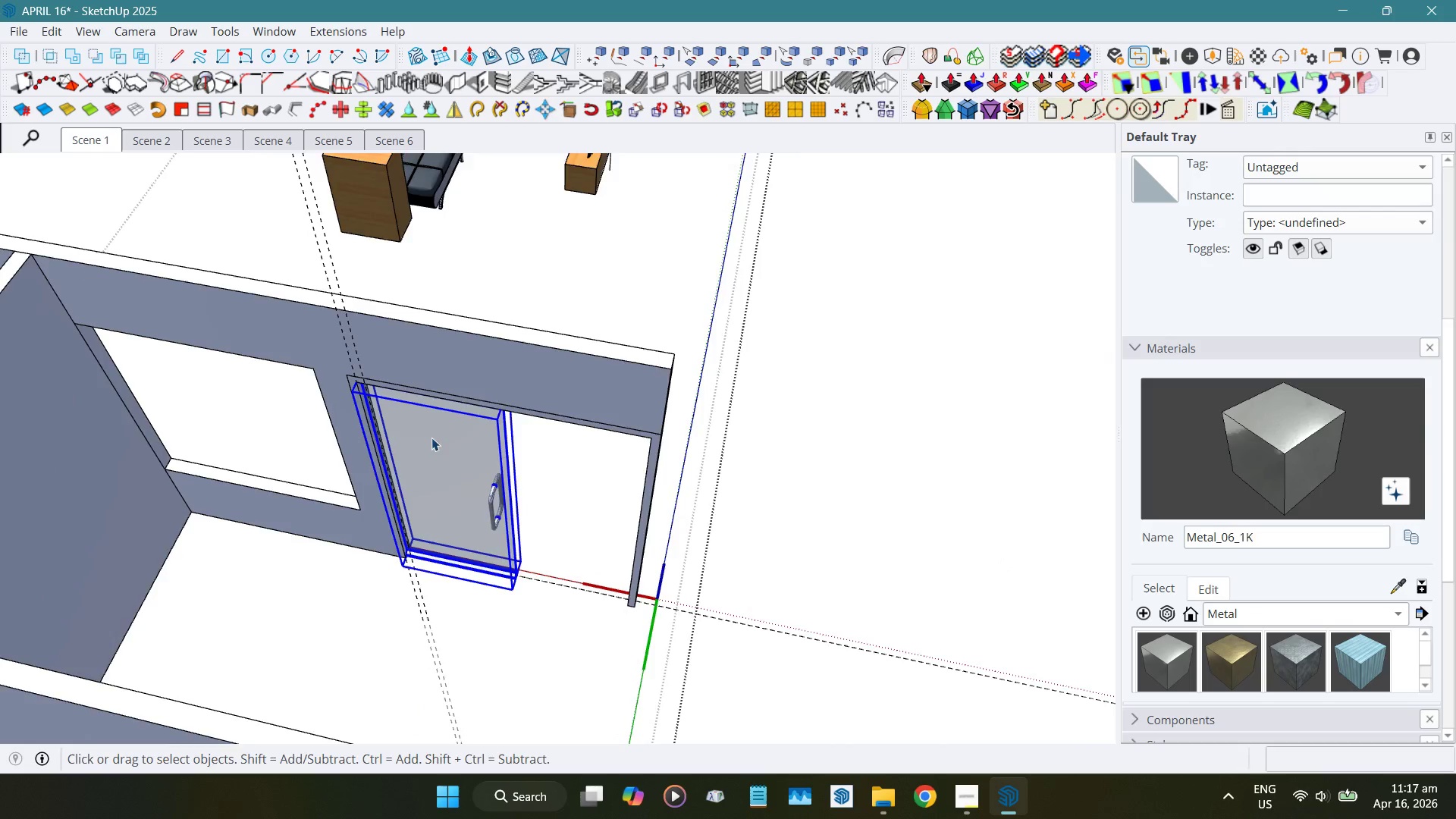 
scroll: coordinate [491, 534], scroll_direction: up, amount: 3.0
 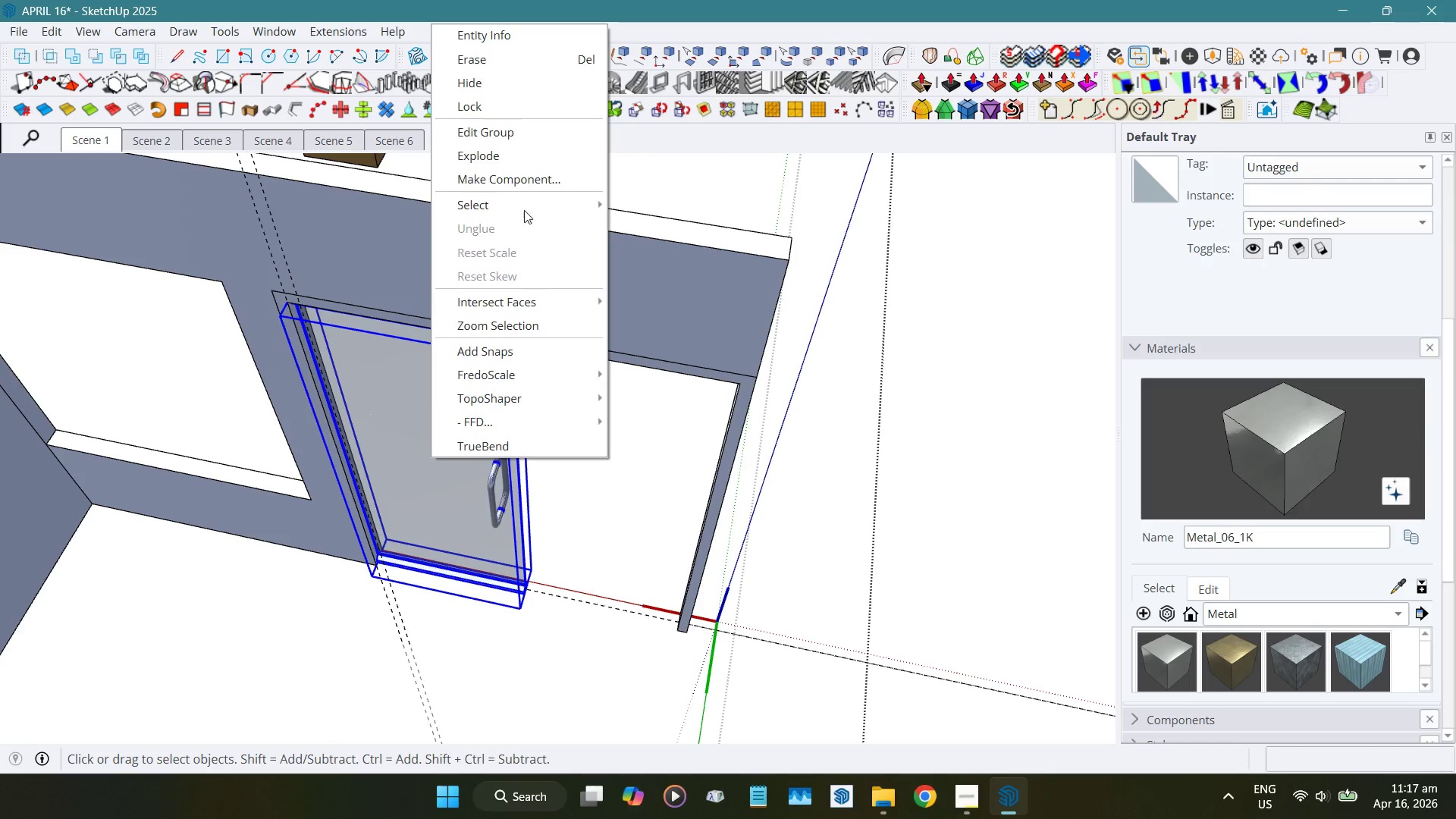 
left_click([529, 174])
 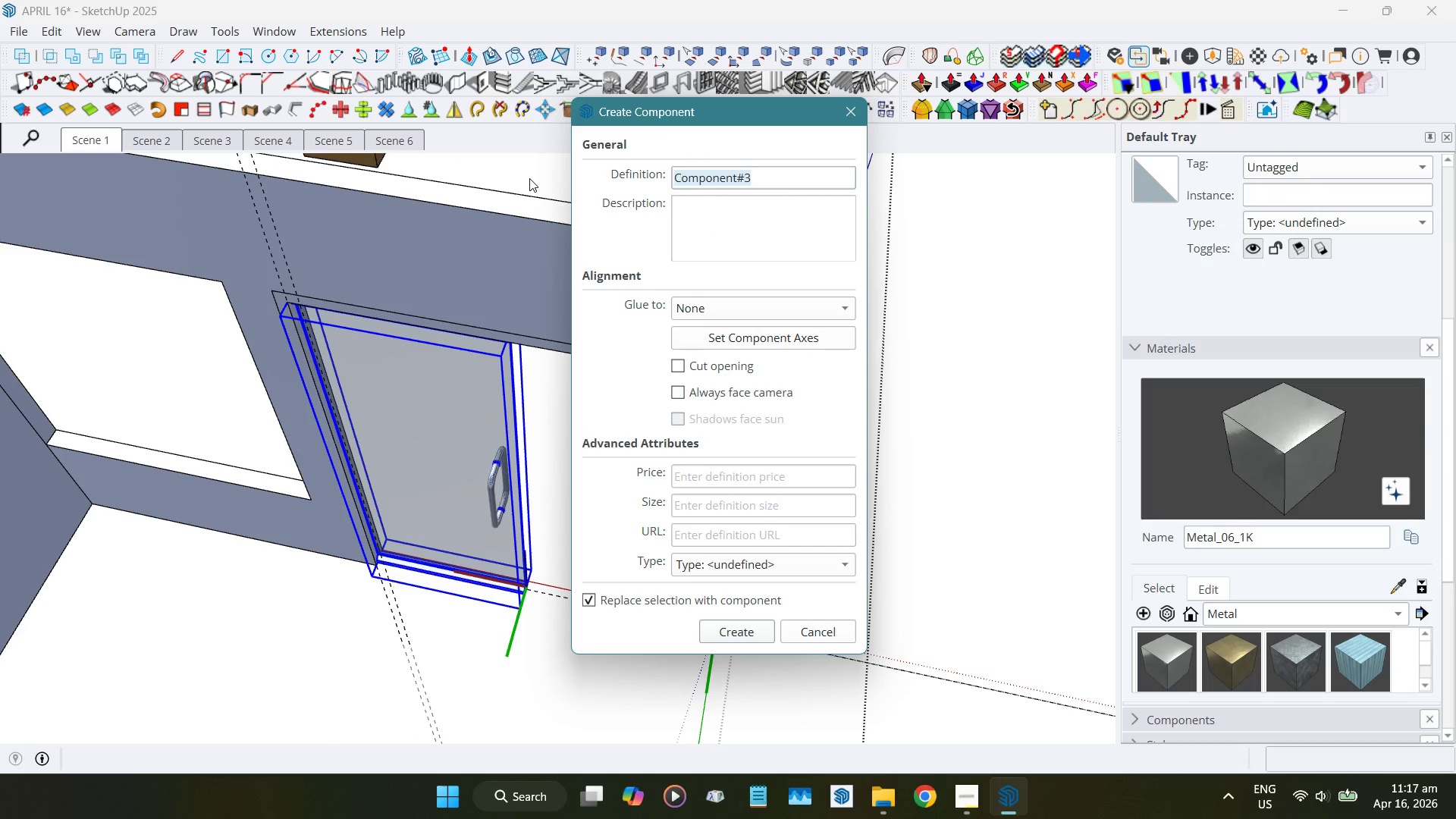 
type(GLASS DOOR)
 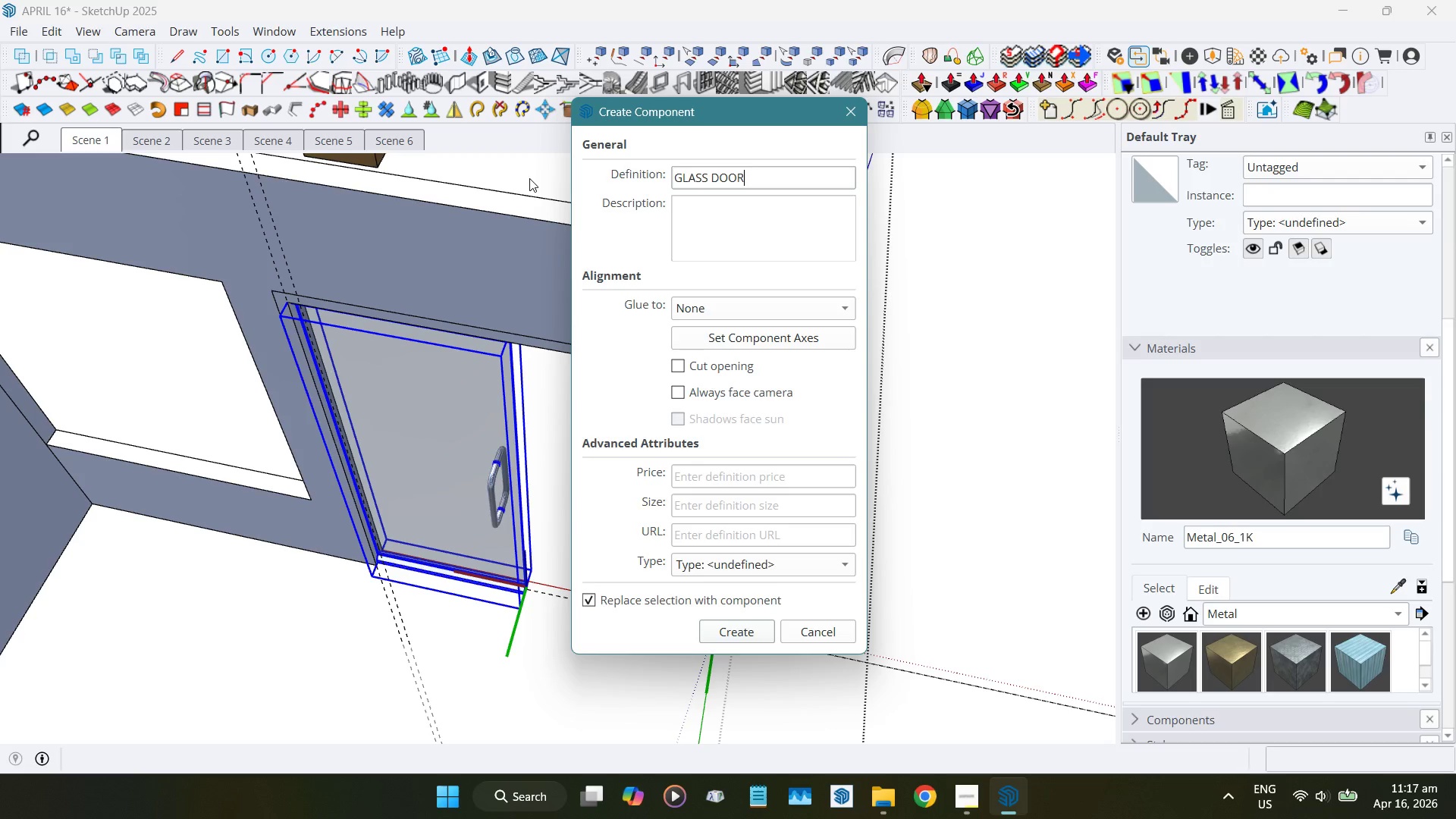 
key(Enter)
 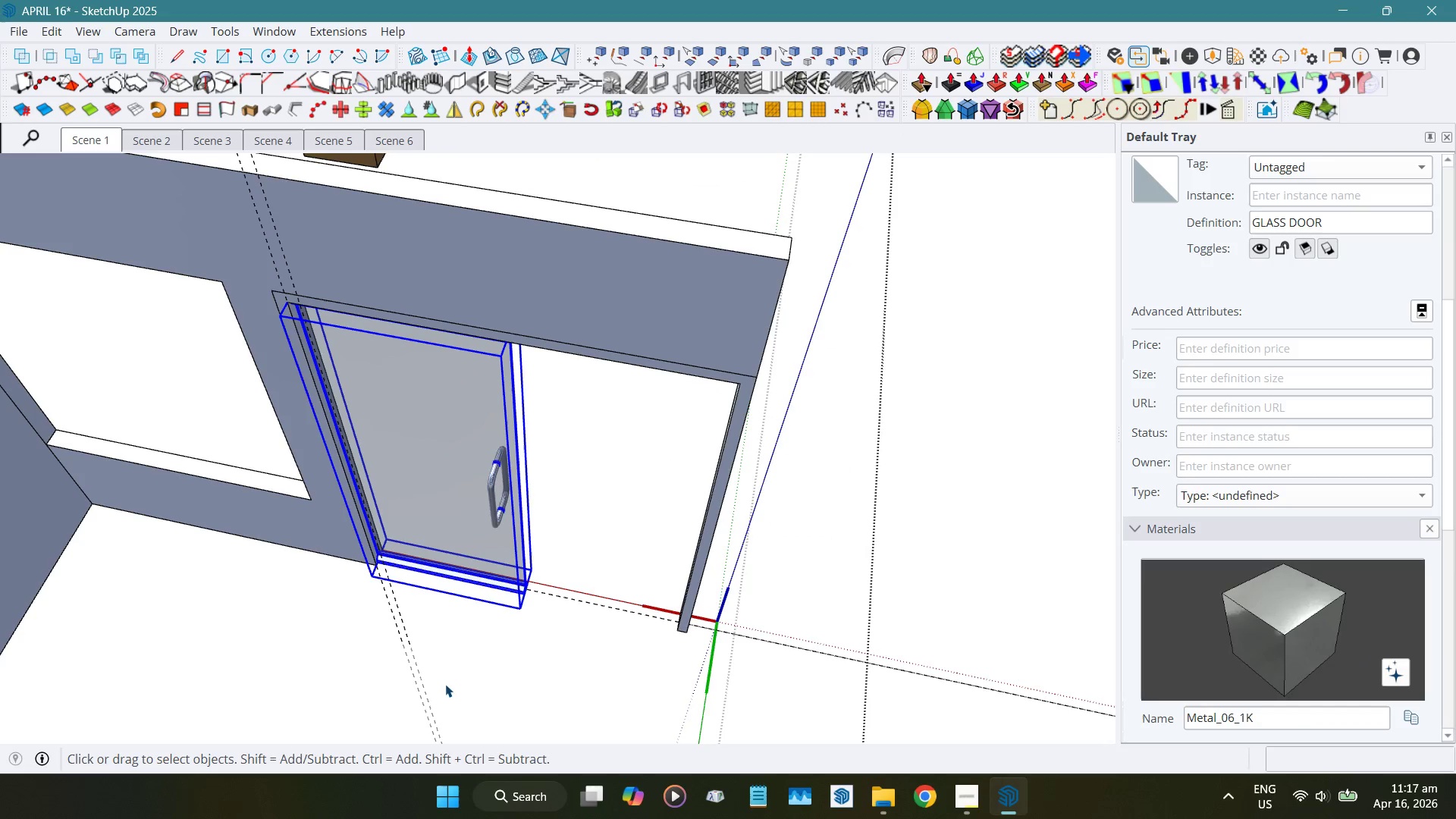 
scroll: coordinate [519, 588], scroll_direction: down, amount: 1.0
 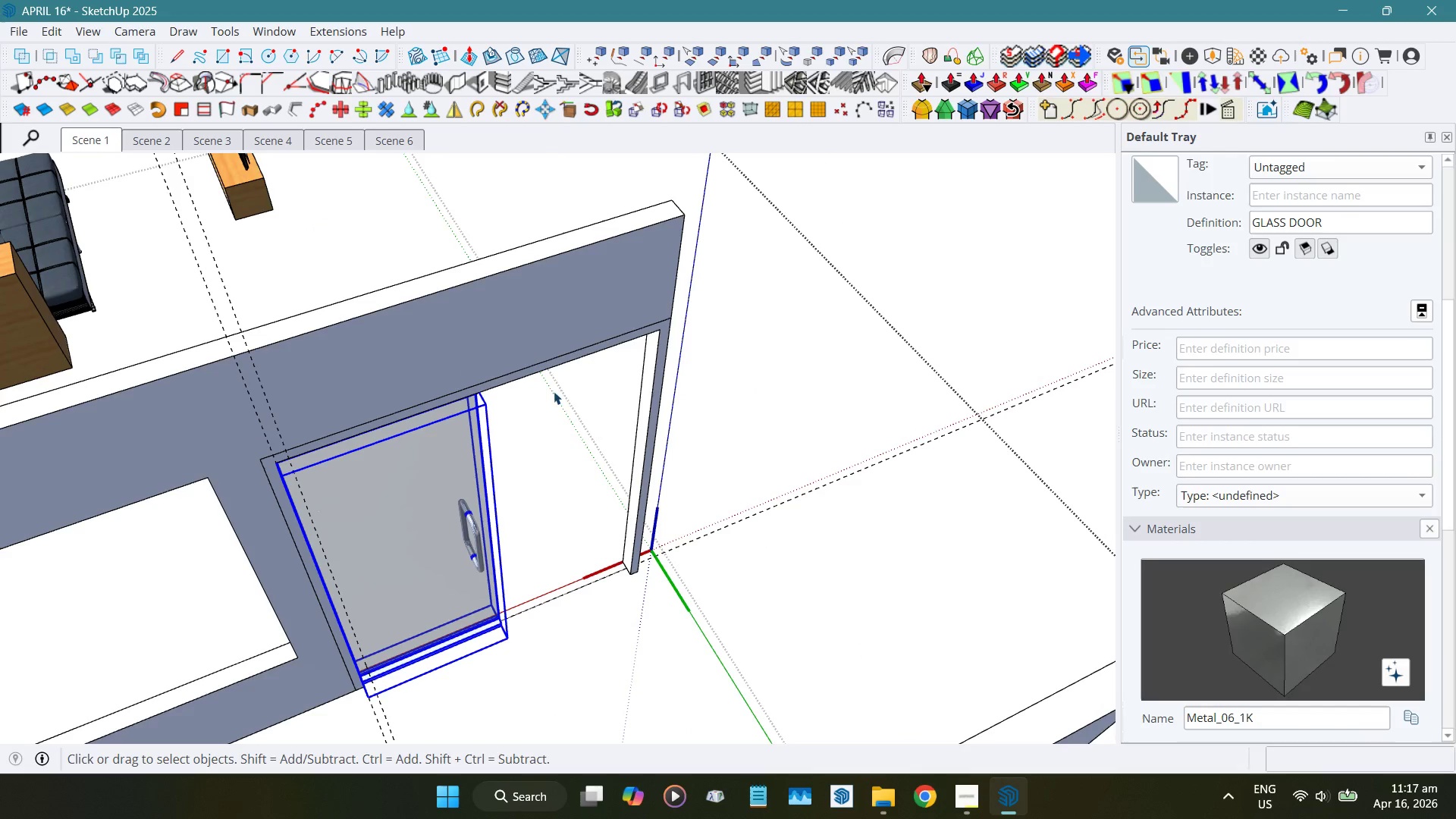 
key(M)
 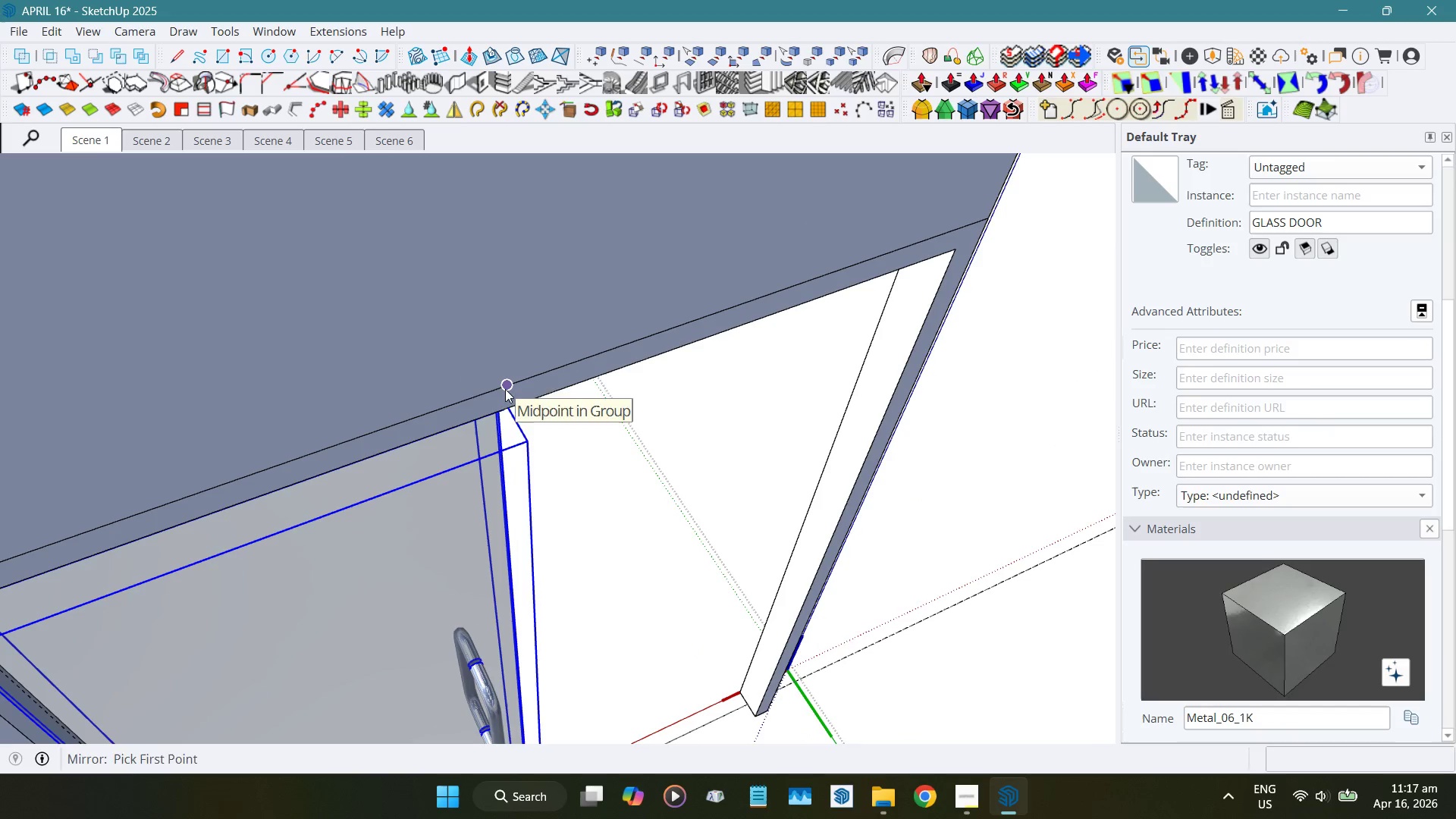 
scroll: coordinate [489, 384], scroll_direction: up, amount: 10.0
 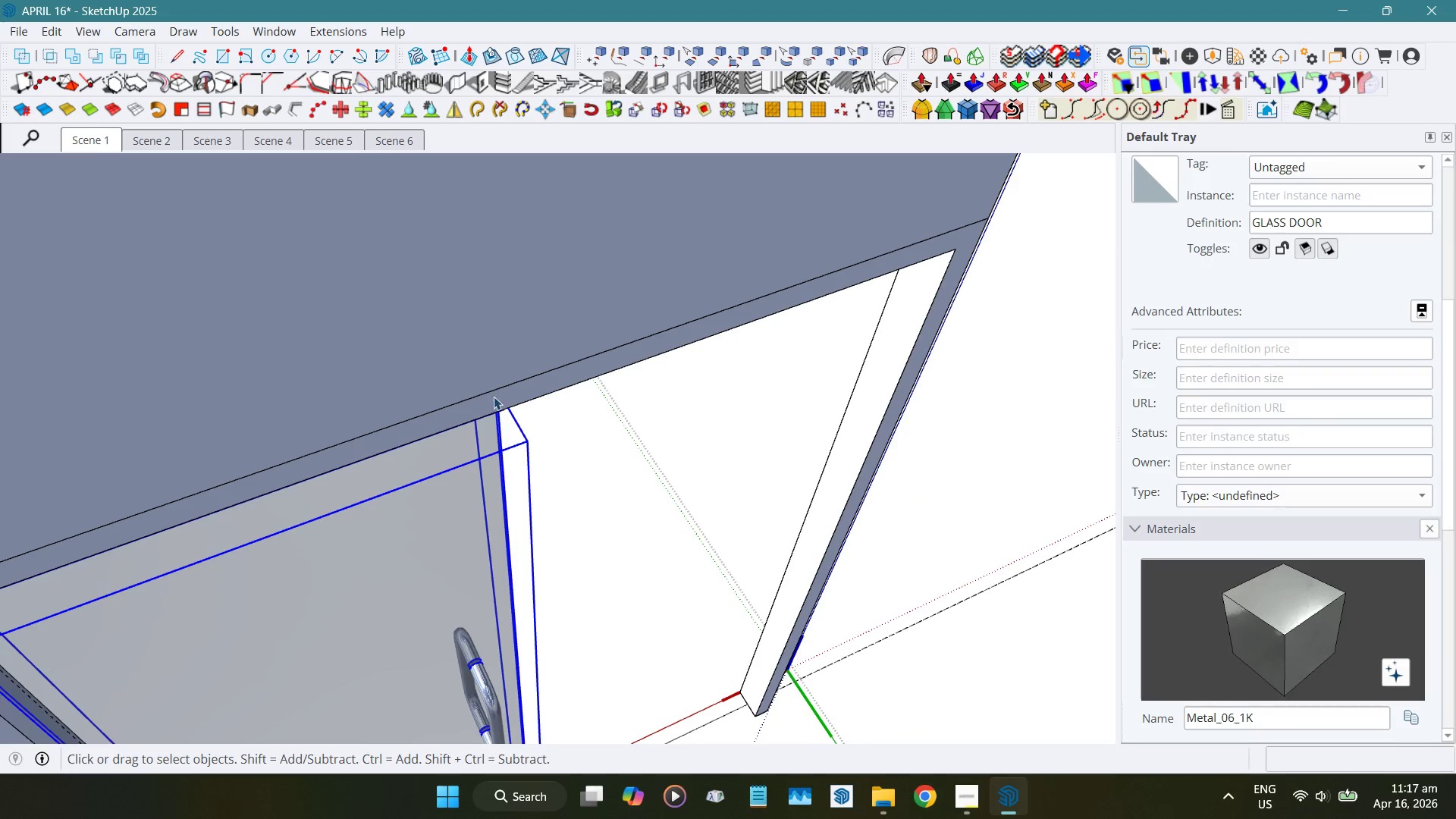 
scroll: coordinate [505, 389], scroll_direction: down, amount: 5.0
 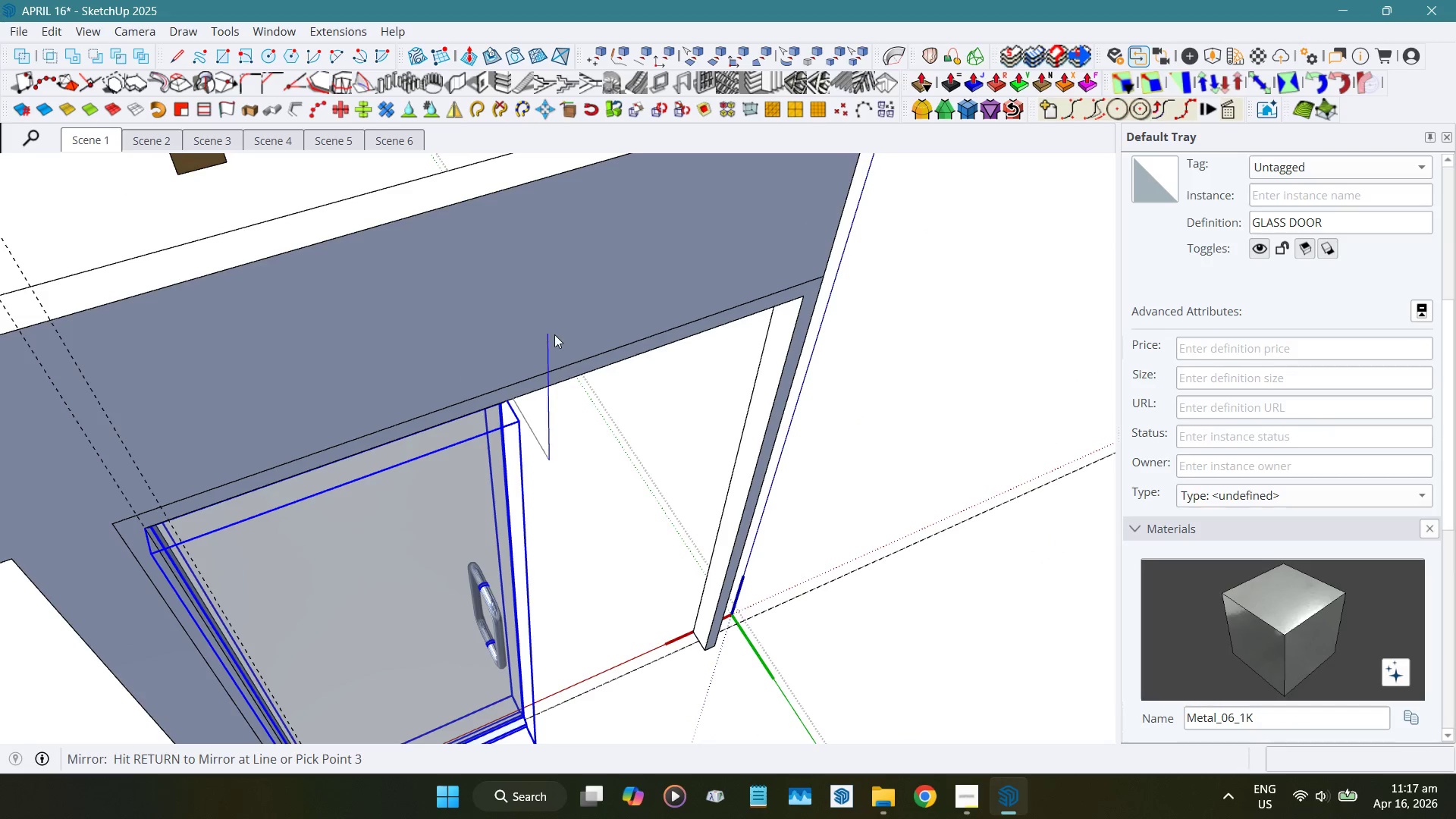 
left_click([550, 322])
 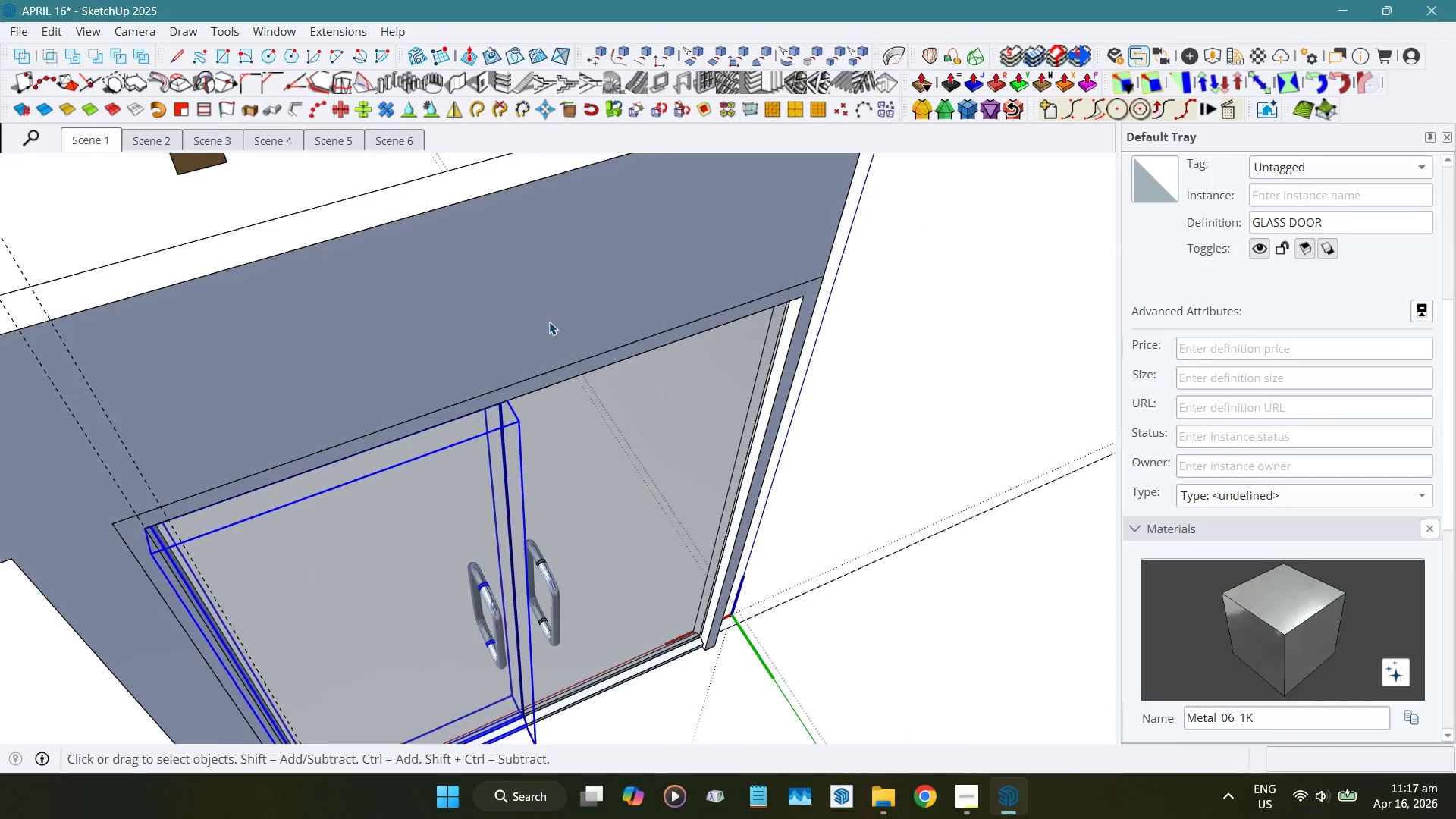 
scroll: coordinate [570, 416], scroll_direction: down, amount: 11.0
 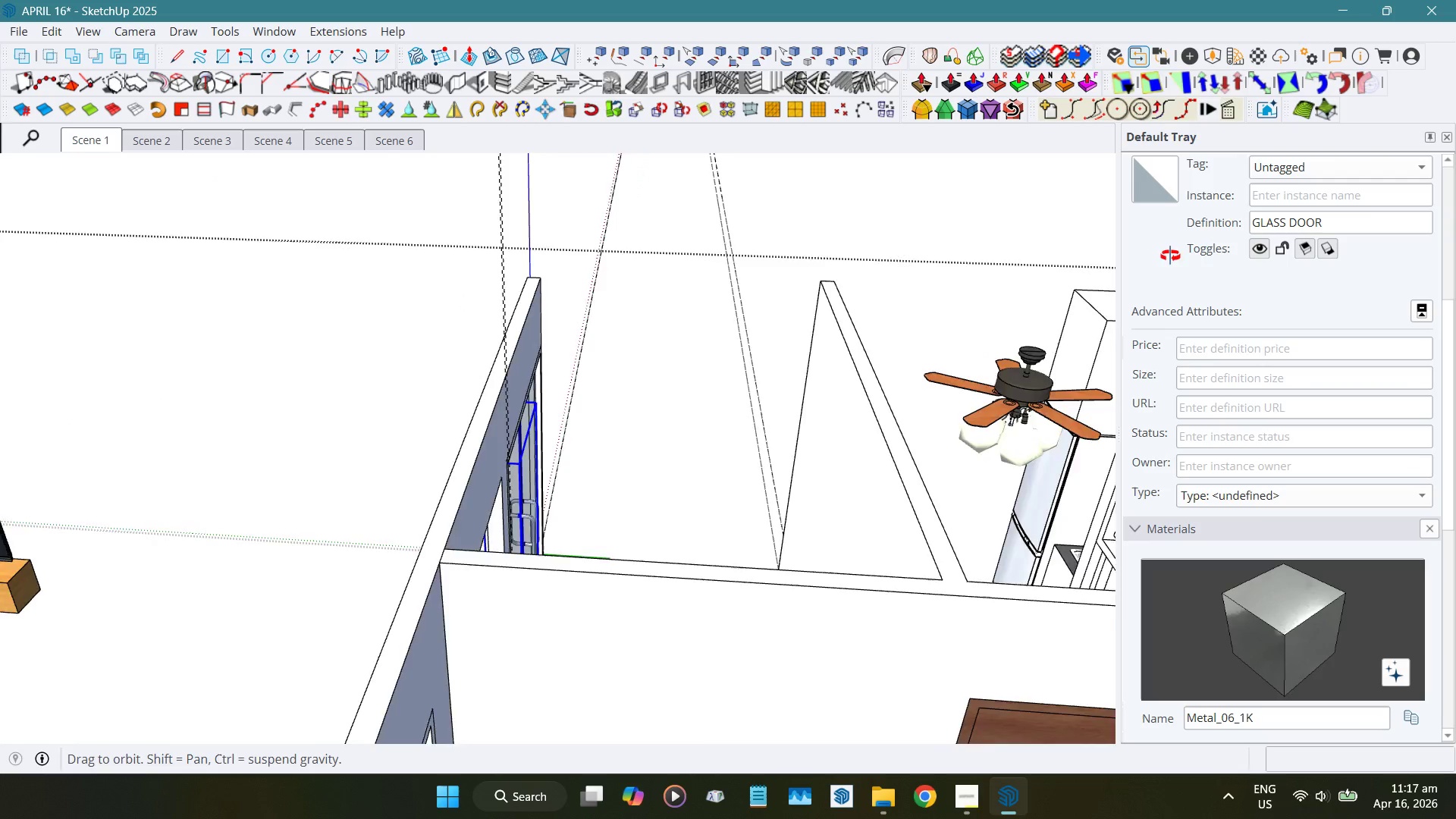 
hold_key(key=ShiftLeft, duration=0.33)
 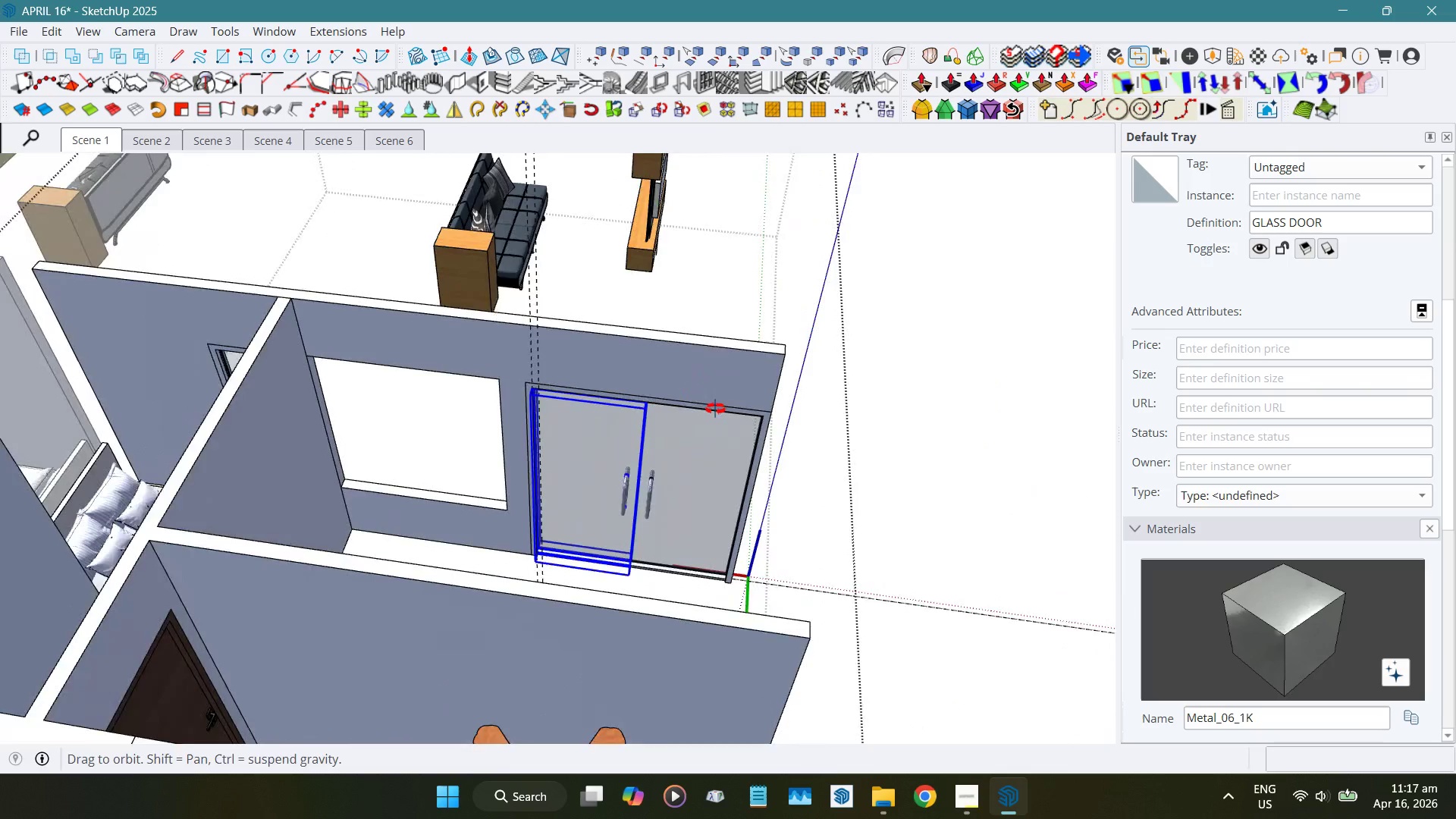 
scroll: coordinate [682, 553], scroll_direction: up, amount: 6.0
 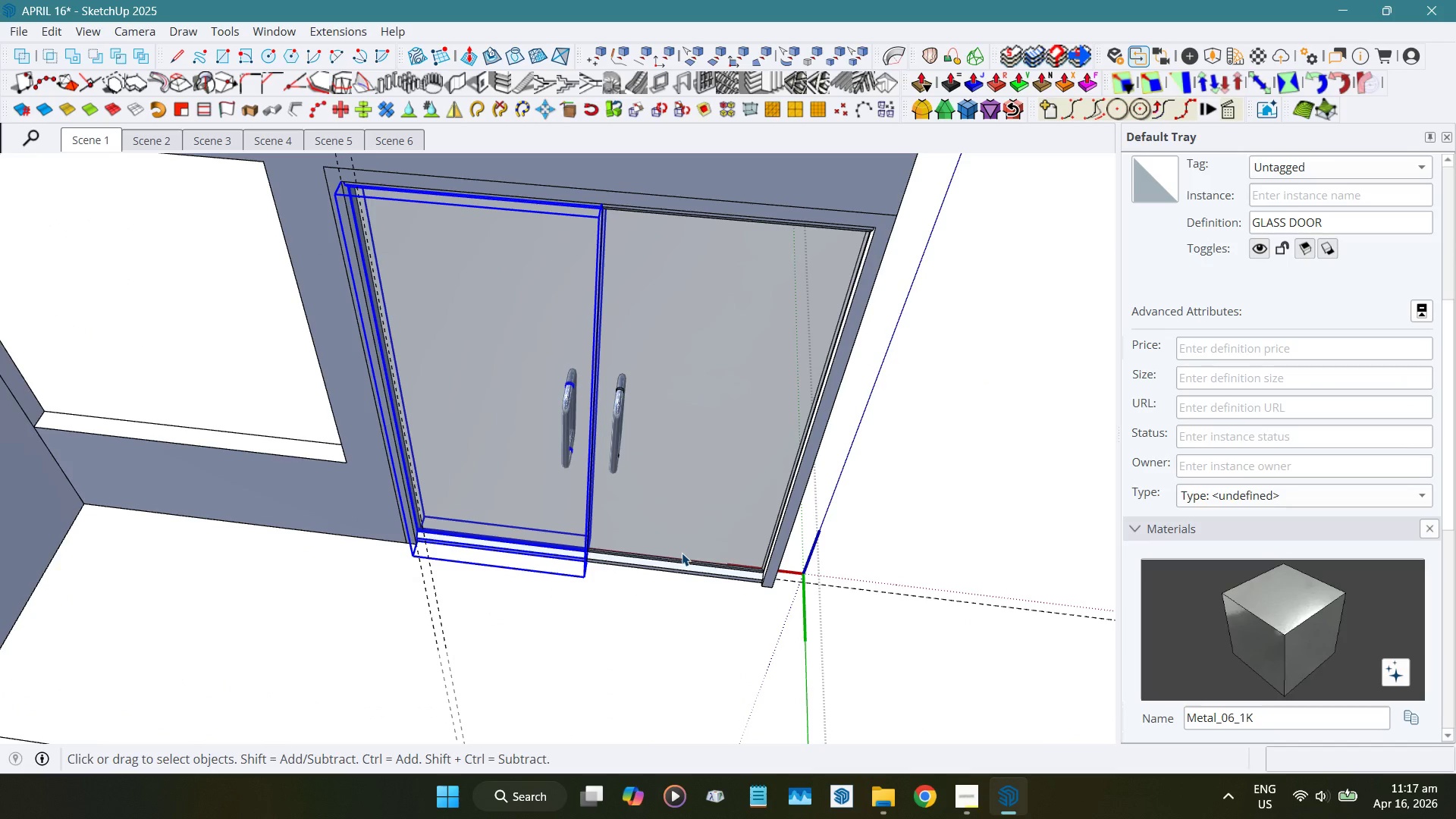 
scroll: coordinate [682, 560], scroll_direction: down, amount: 5.0
 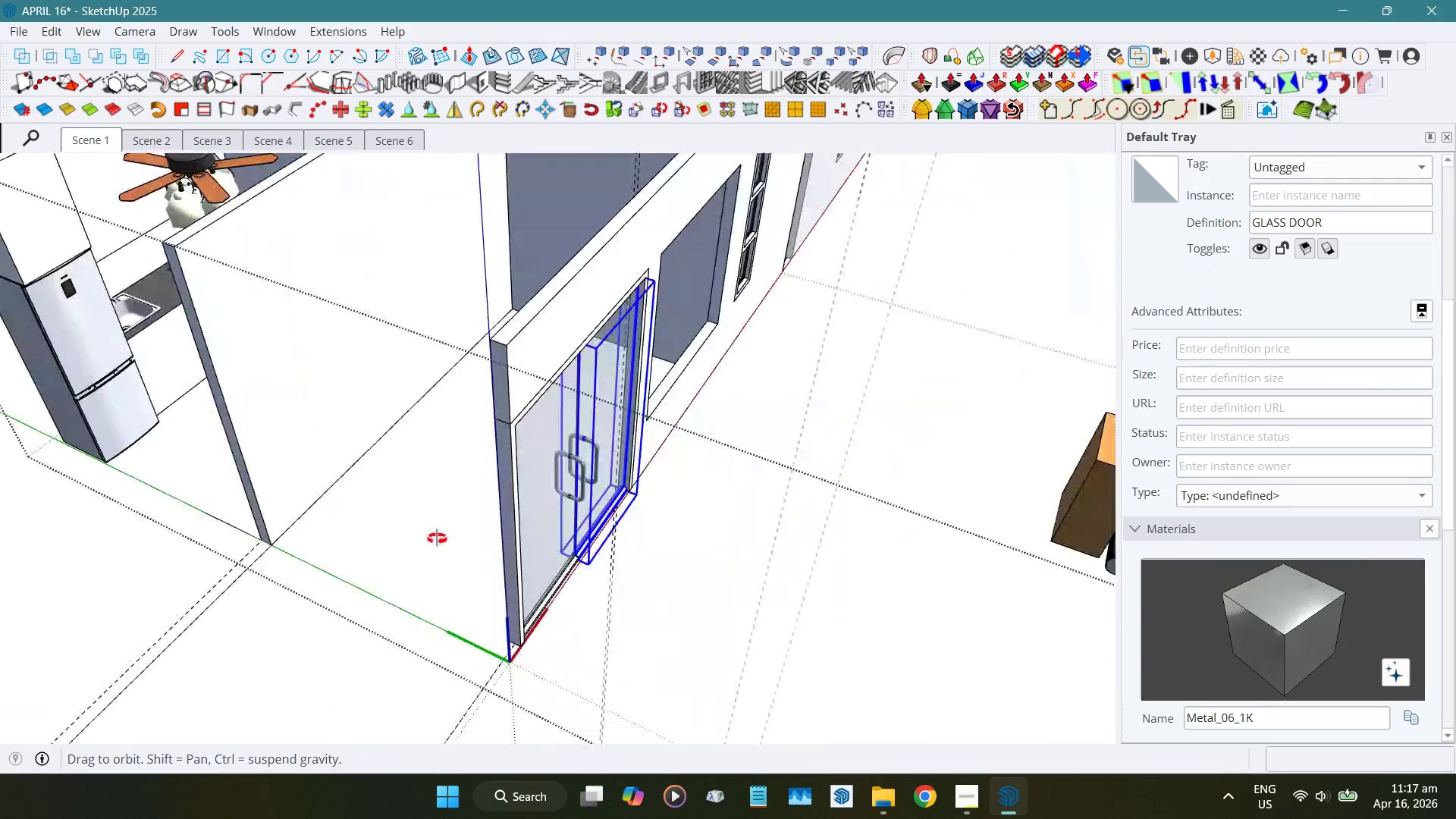 
wait(5.25)
 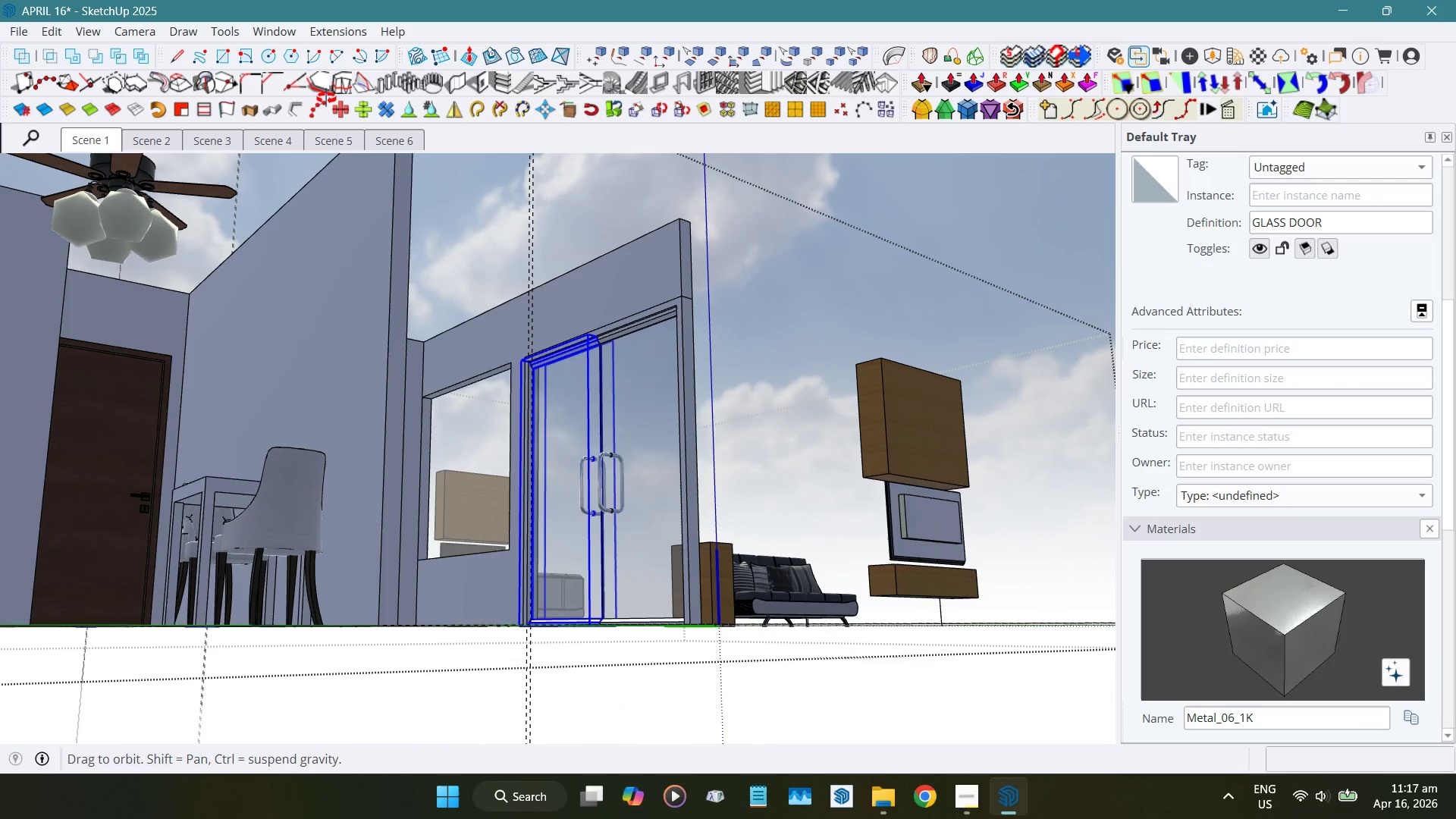 
hold_key(key=ShiftLeft, duration=0.66)
 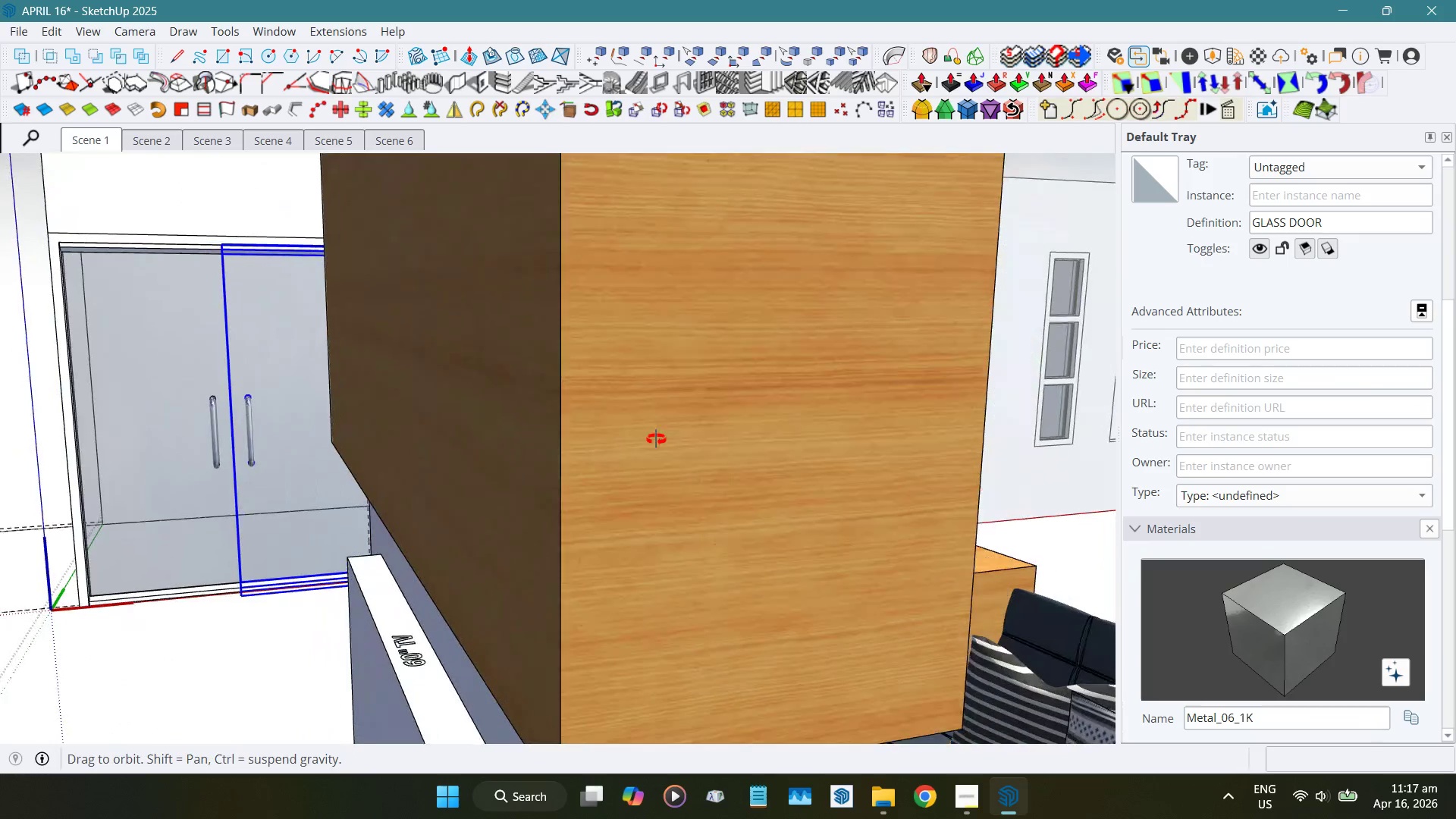 
hold_key(key=ShiftLeft, duration=1.36)
 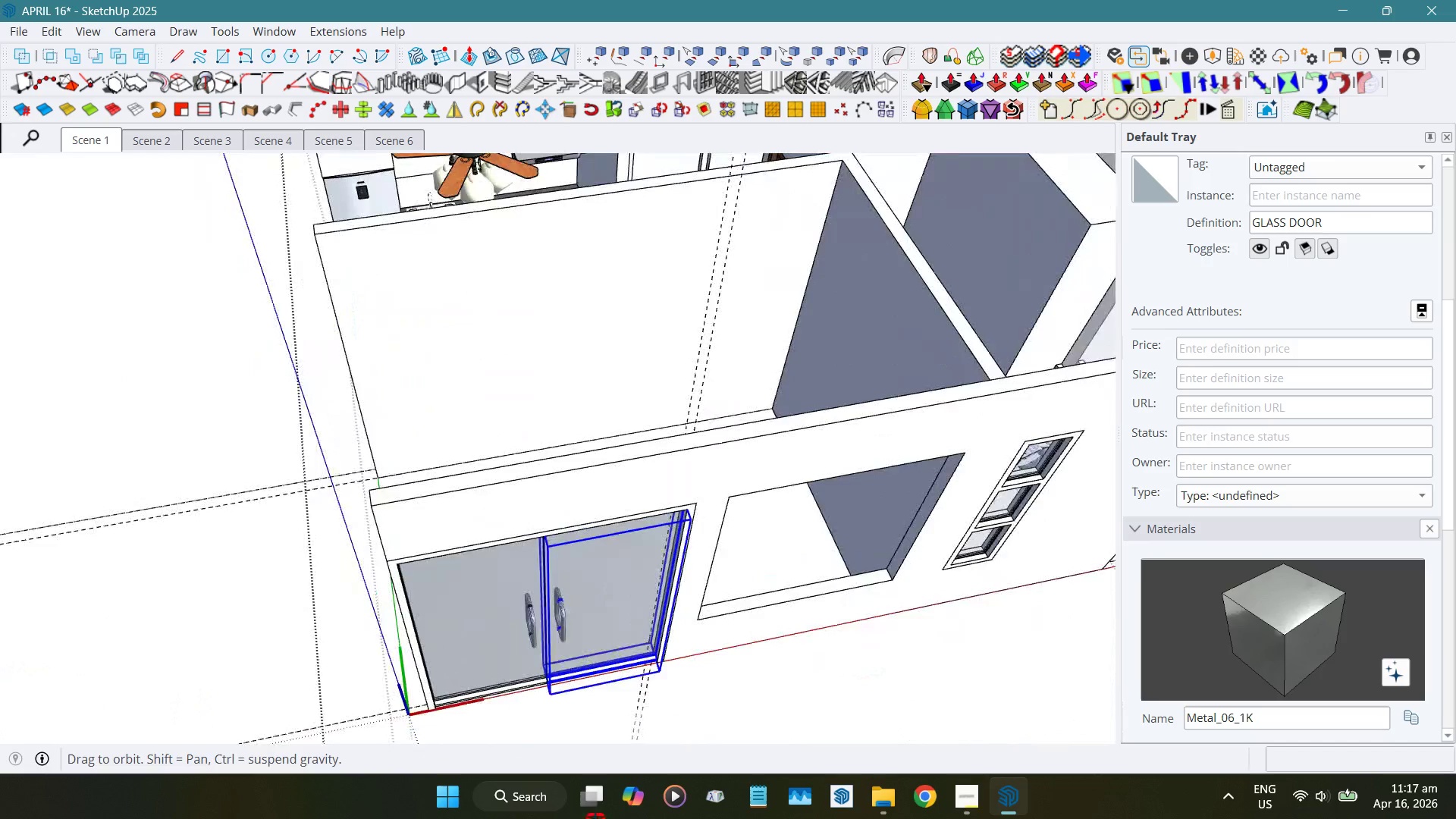 
hold_key(key=ShiftLeft, duration=0.41)
 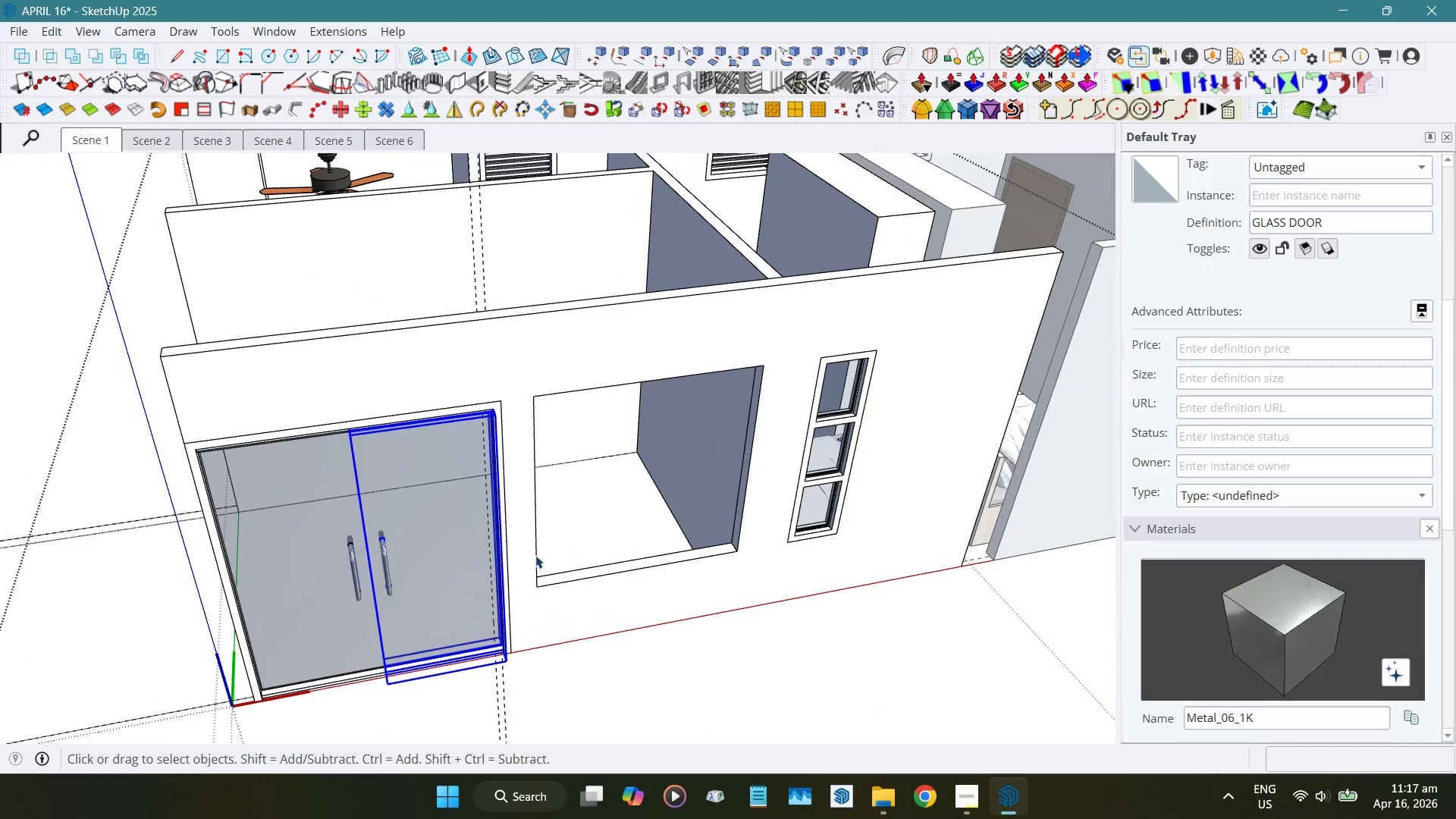 
key(R)
 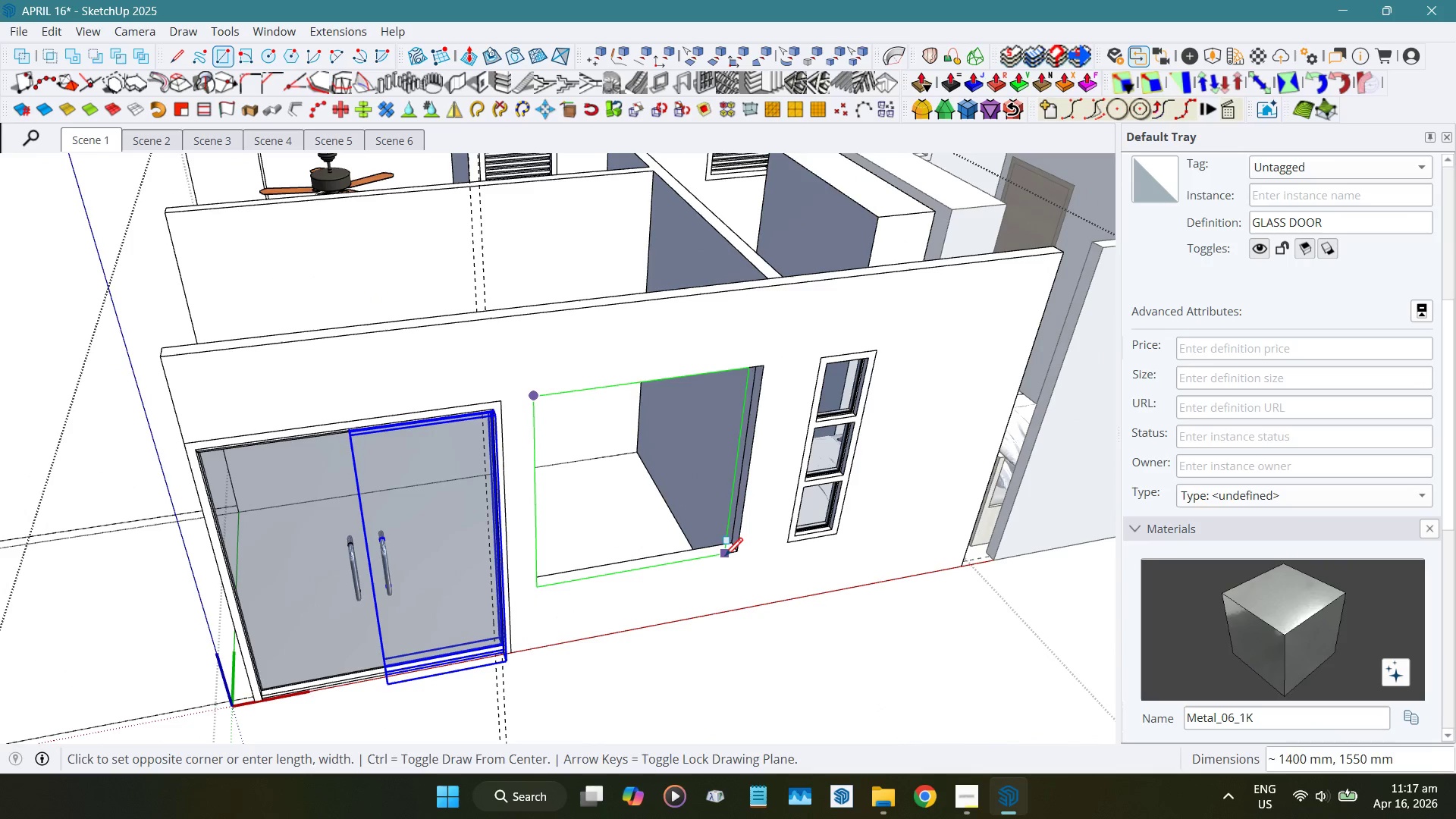 
left_click([732, 555])
 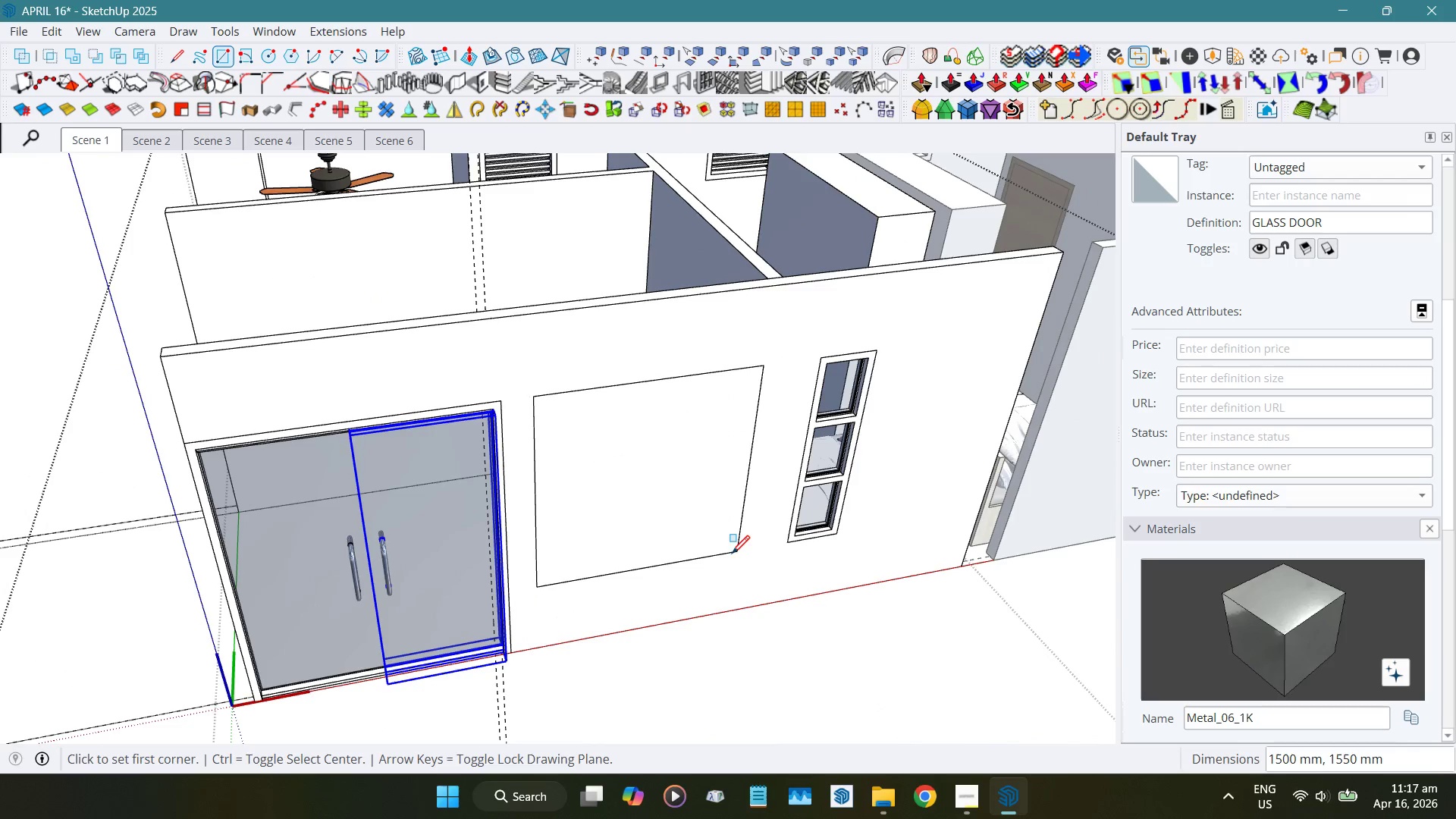 
key(Space)
 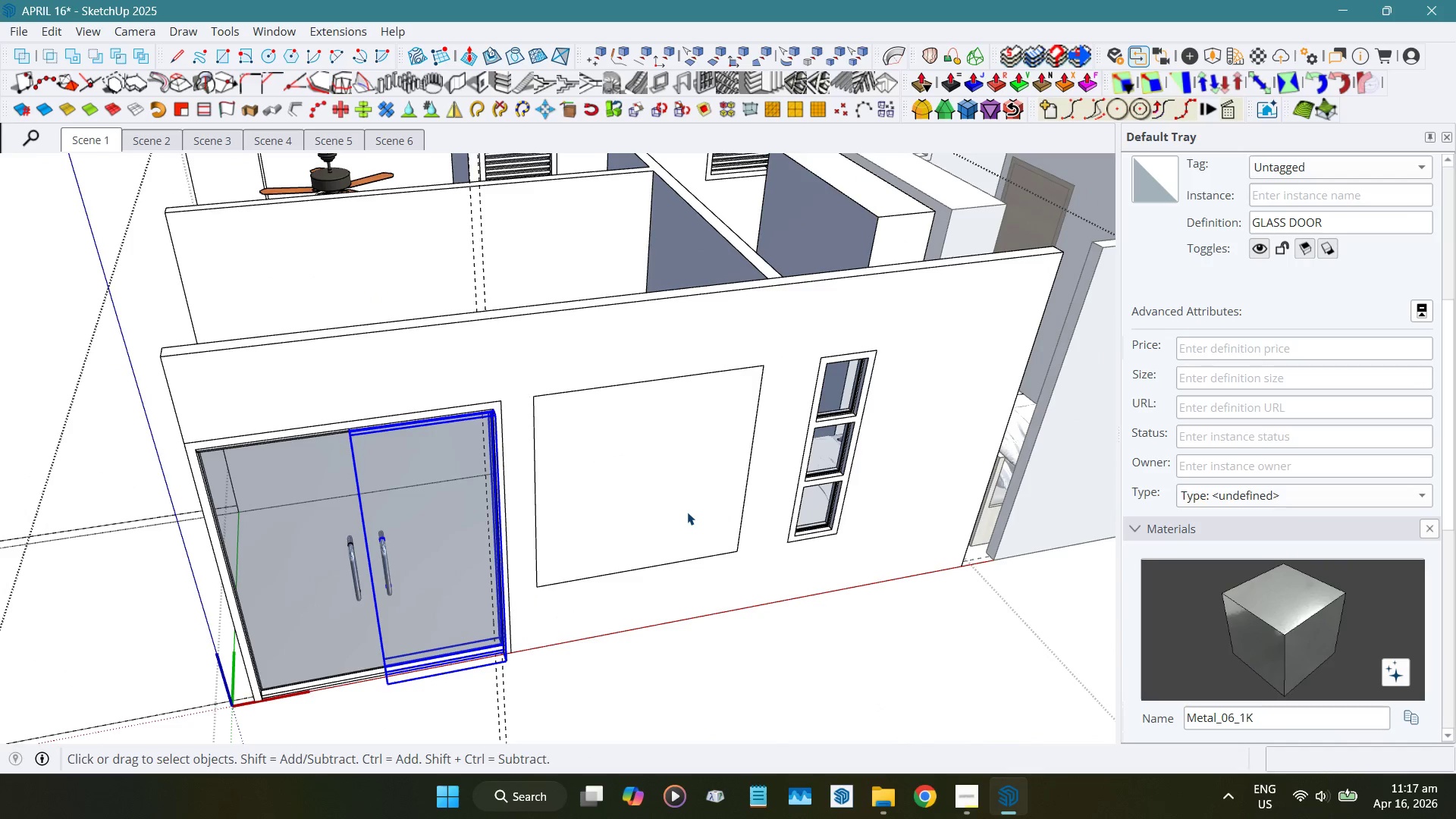 
left_click([687, 512])
 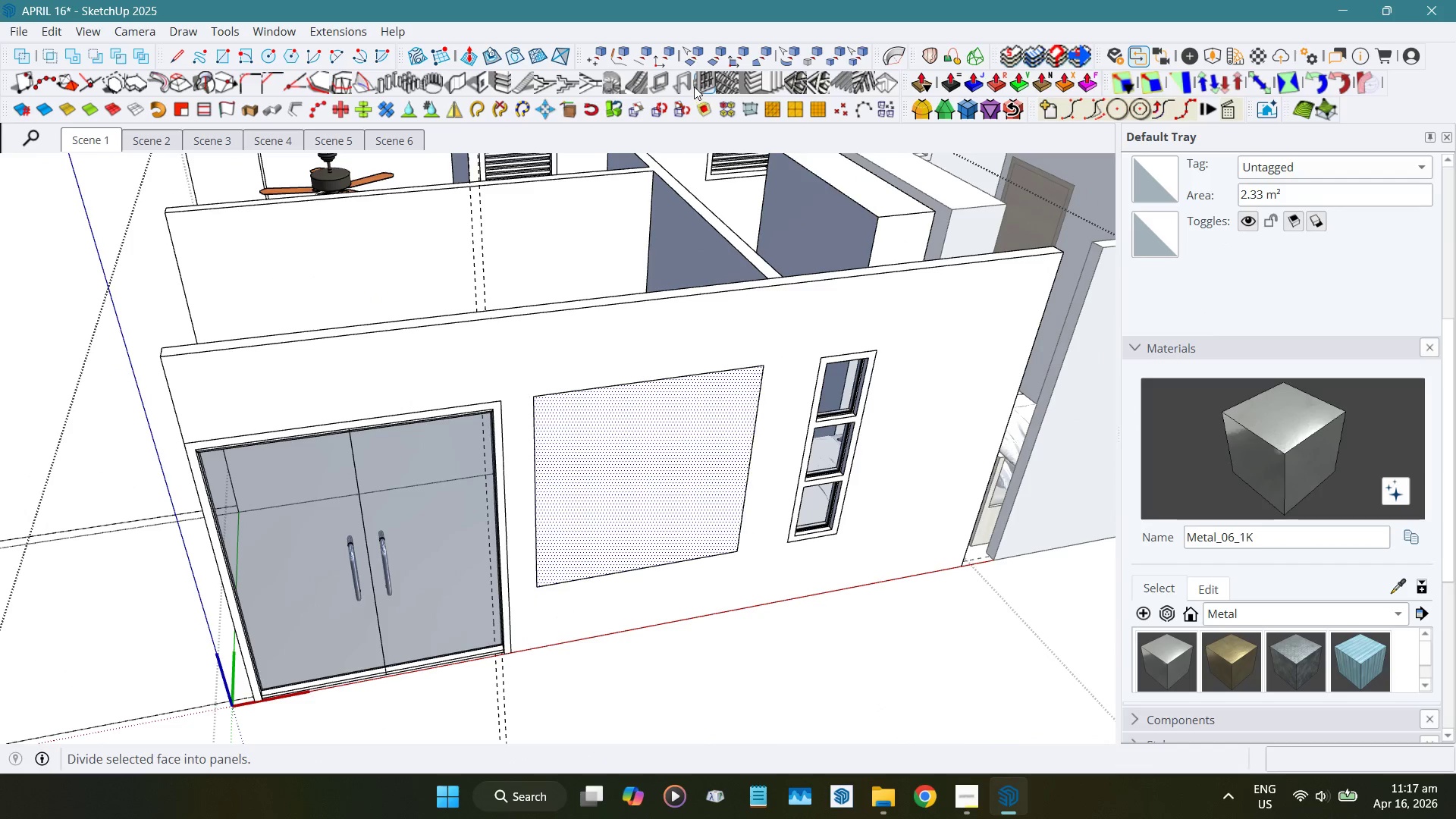 
left_click([696, 85])
 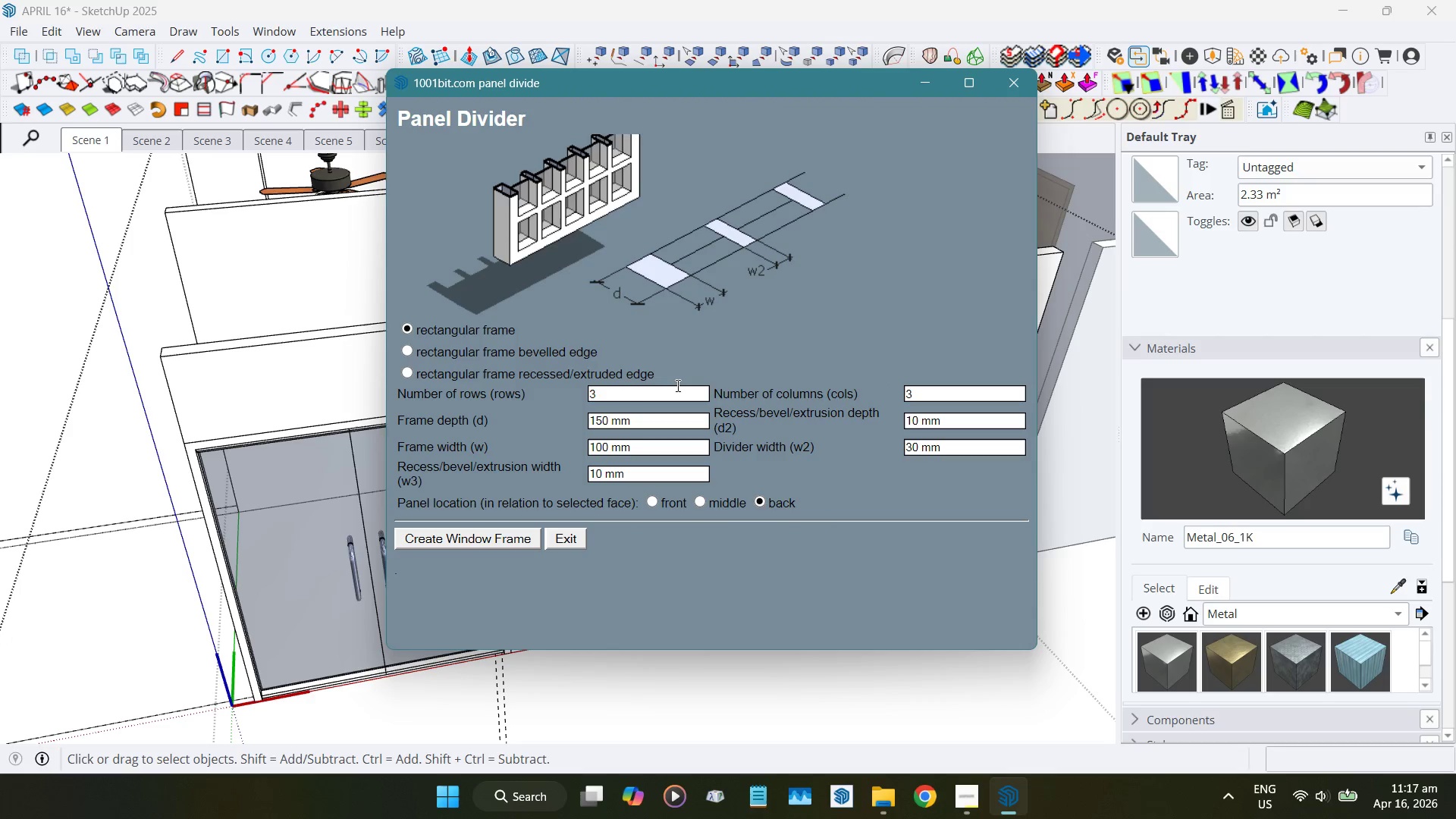 
wait(6.59)
 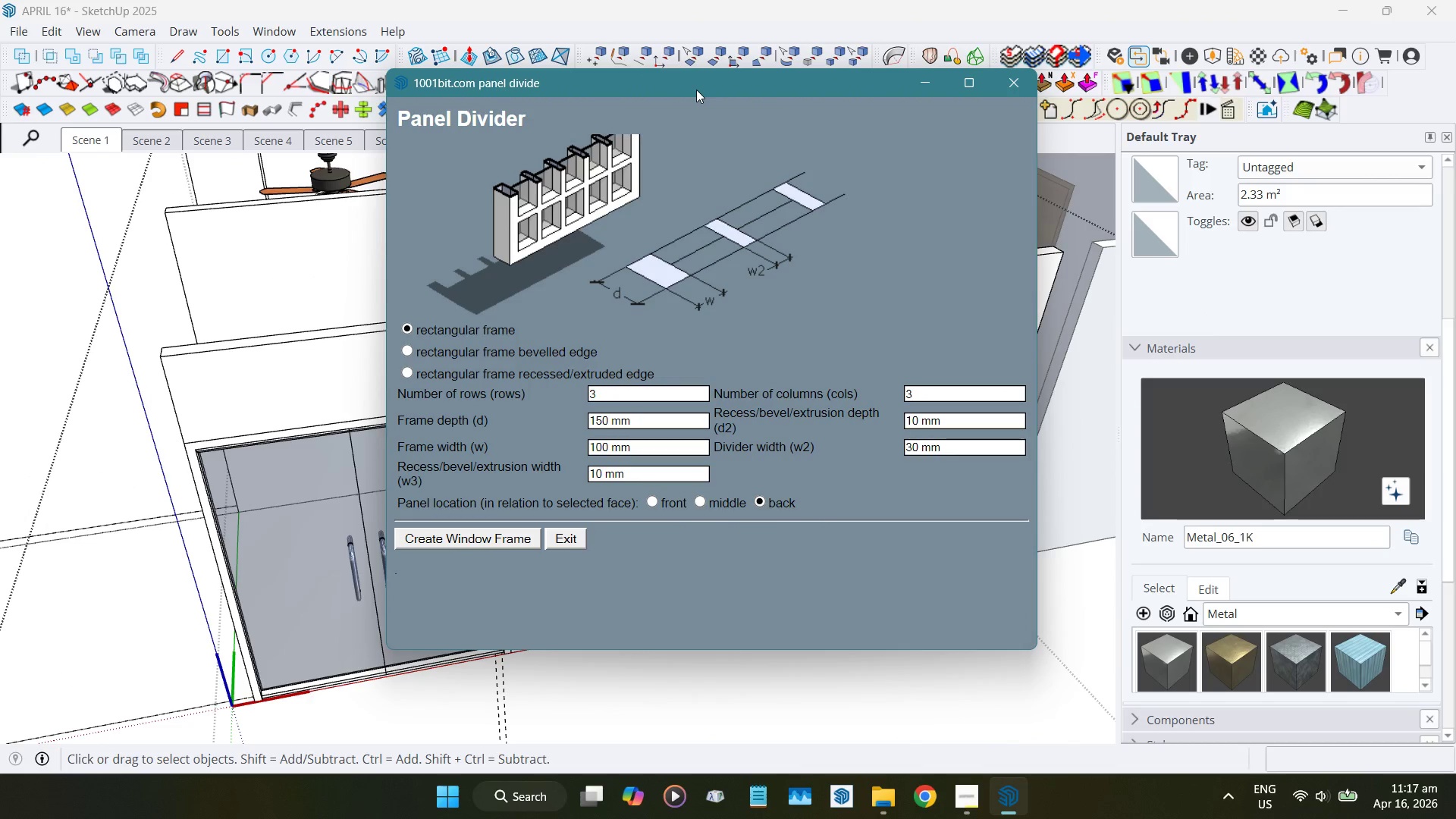 
key(Numpad1)
 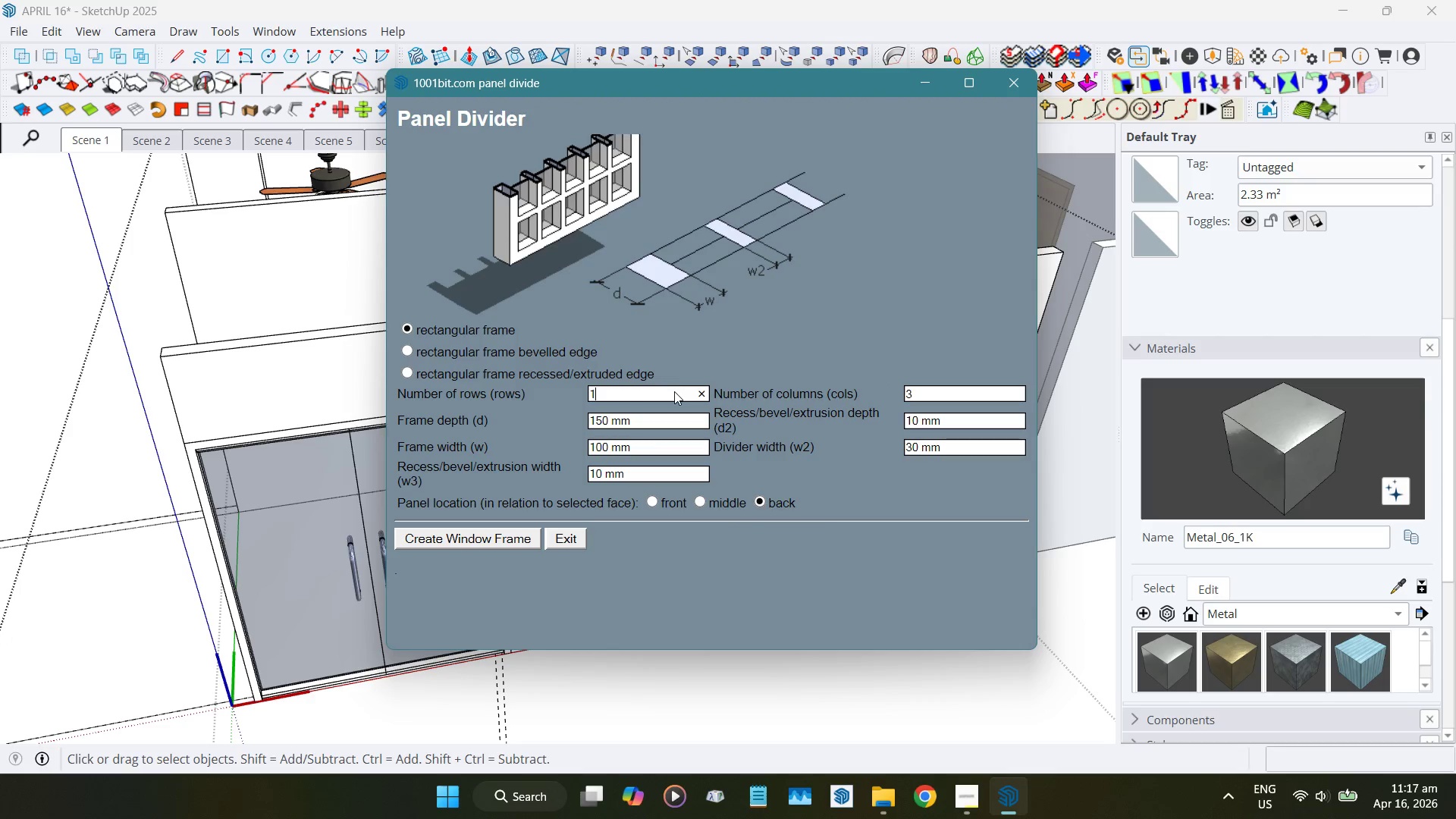 
key(Tab)
 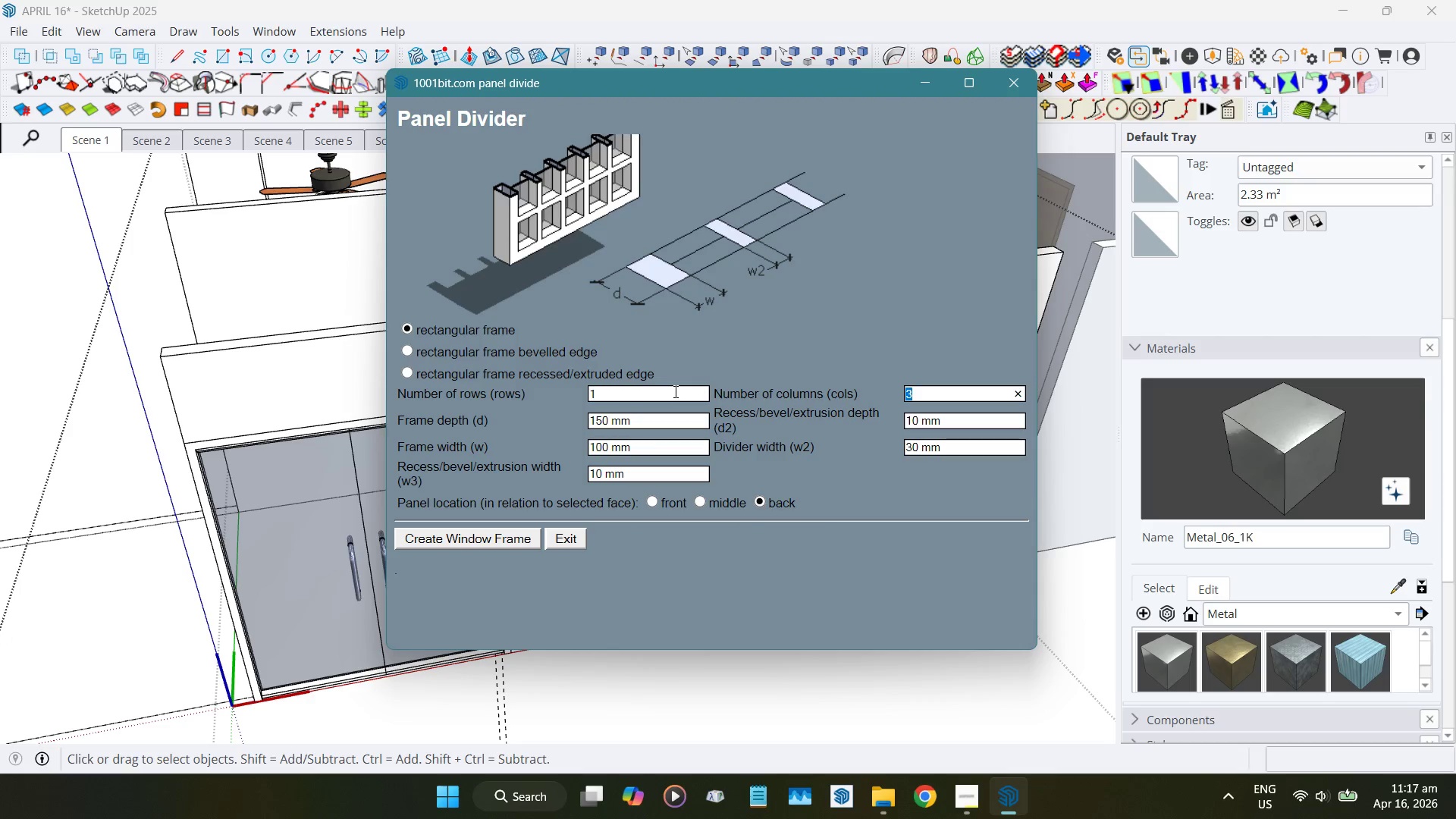 
key(Numpad2)
 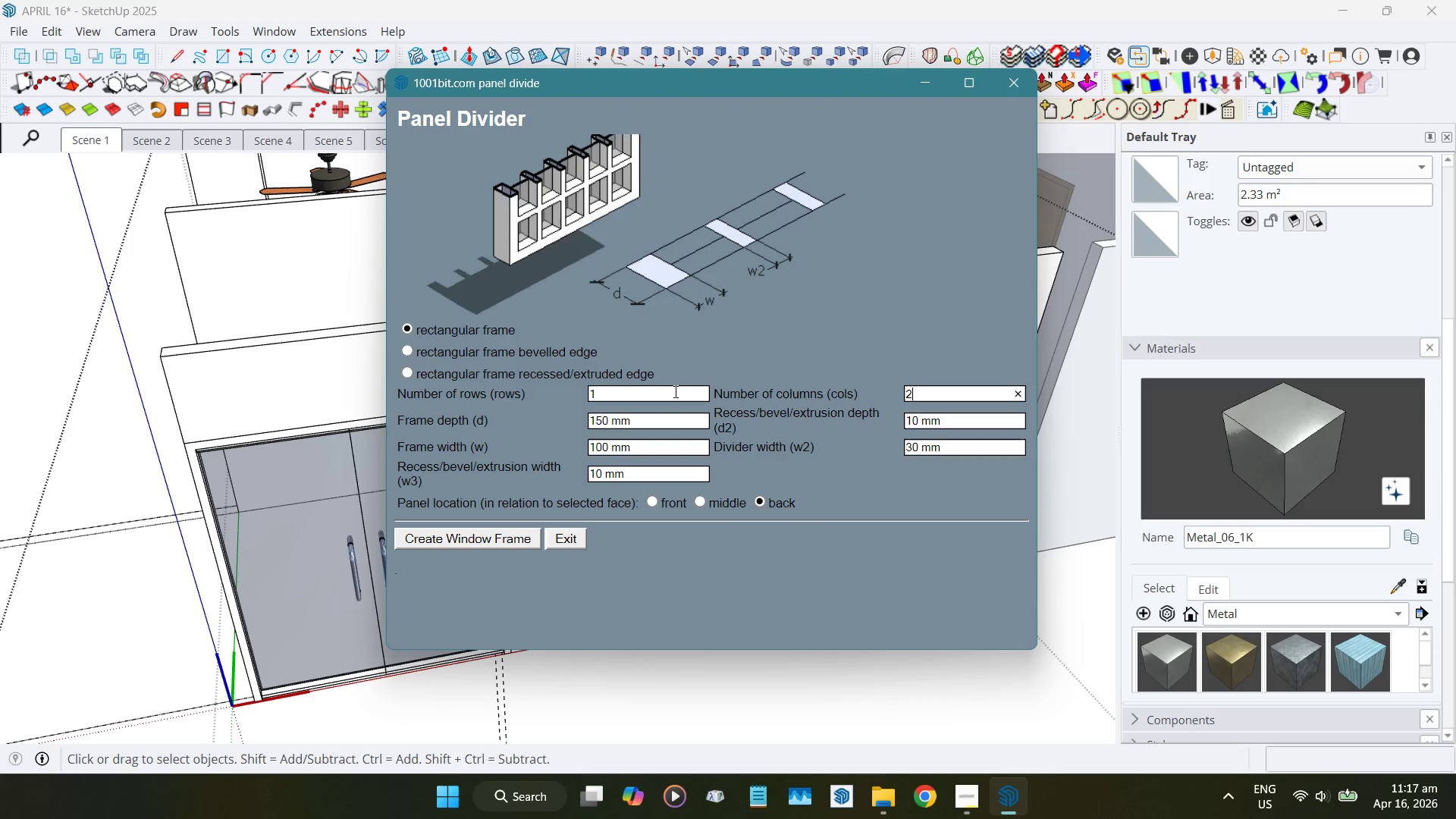 
key(Tab)
 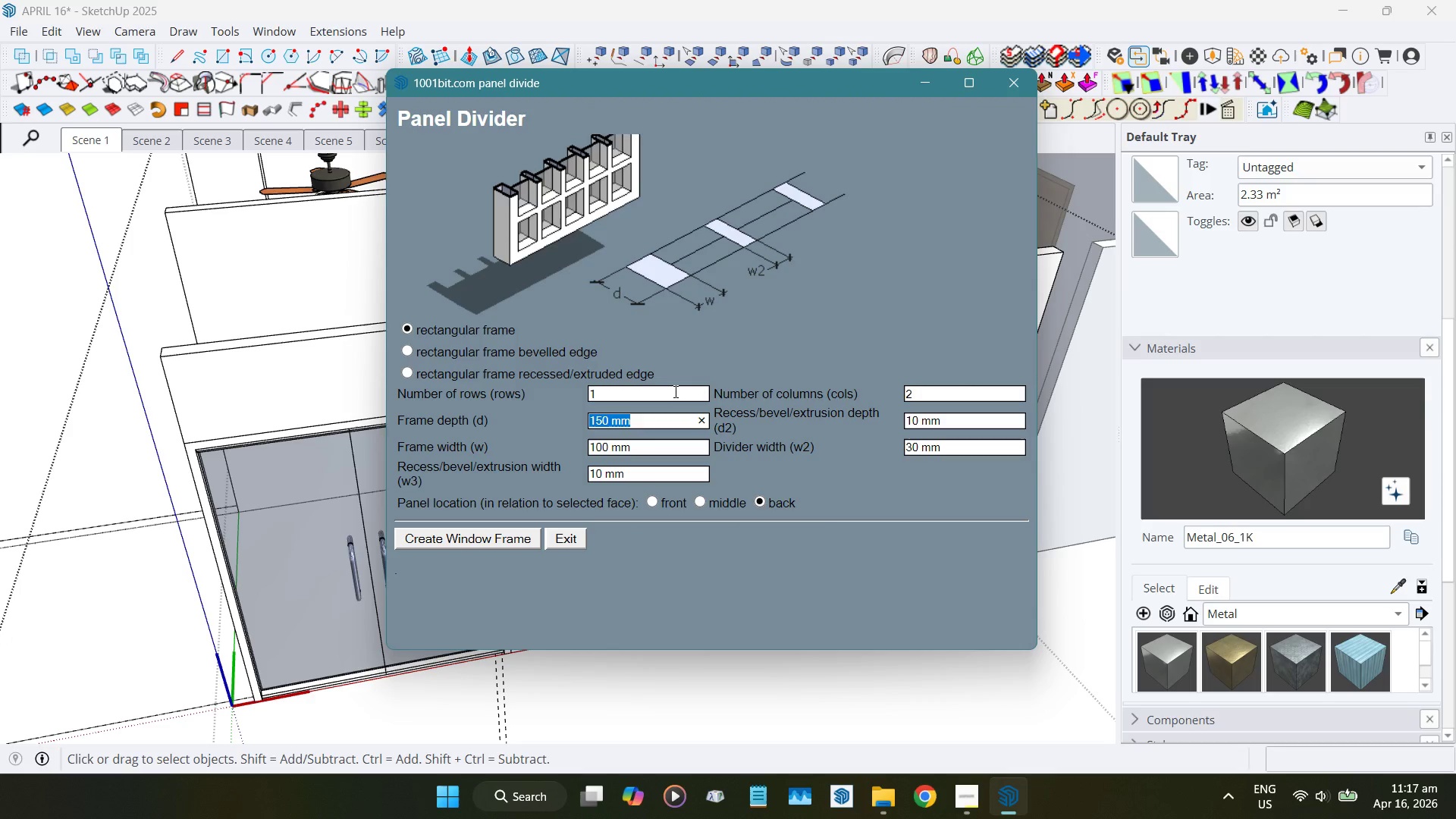 
key(Numpad1)
 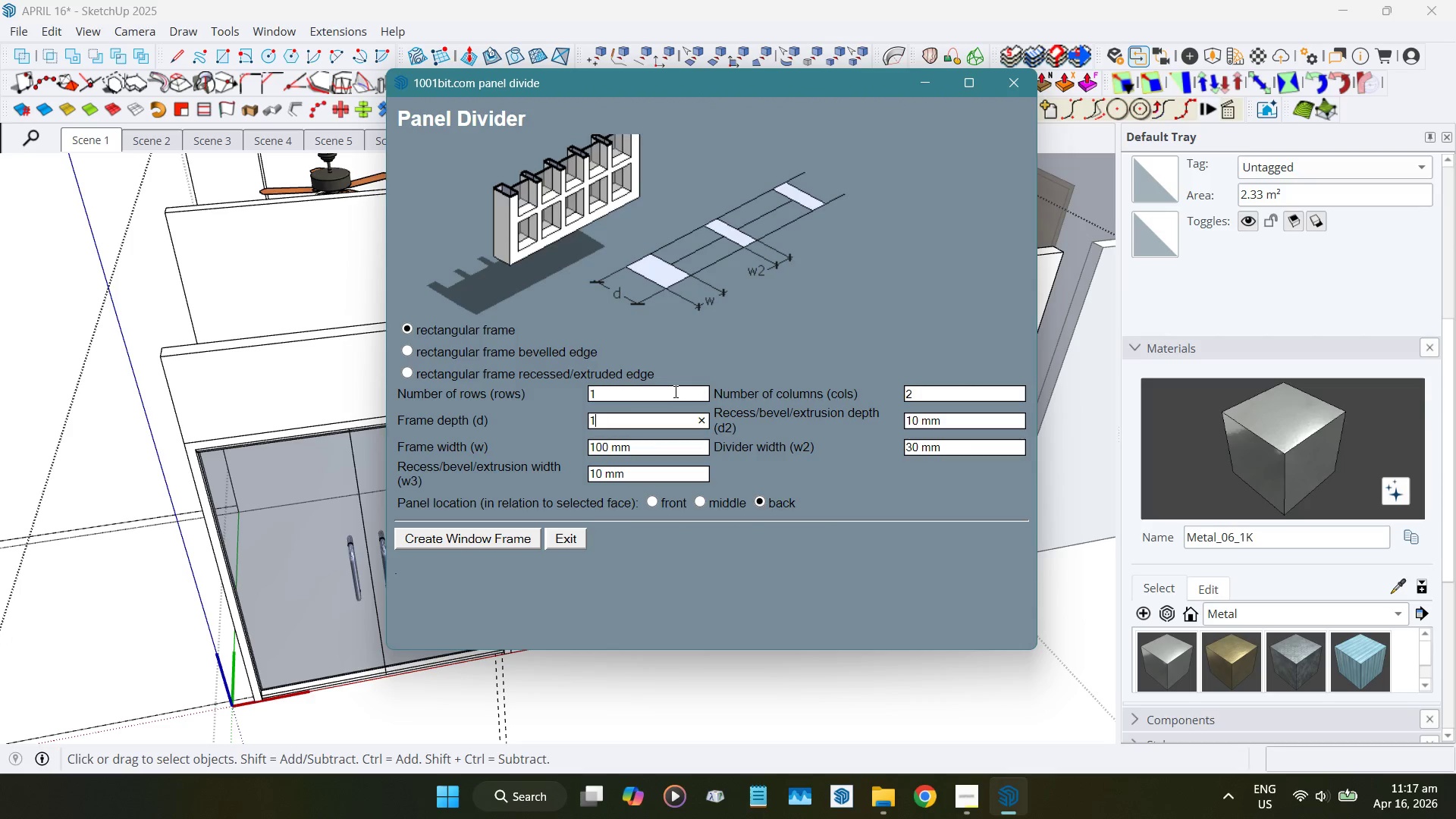 
key(Numpad0)
 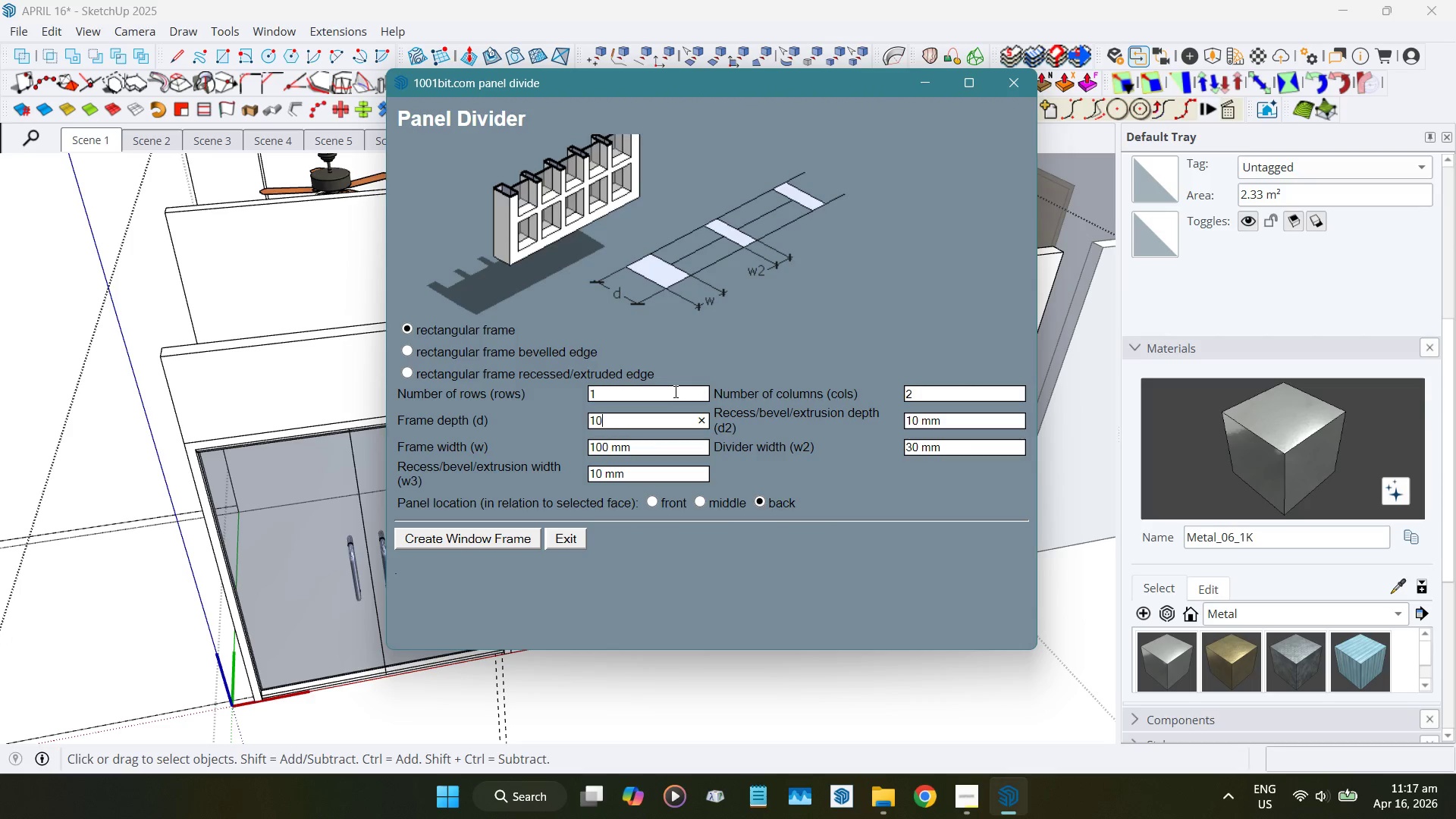 
key(Numpad0)
 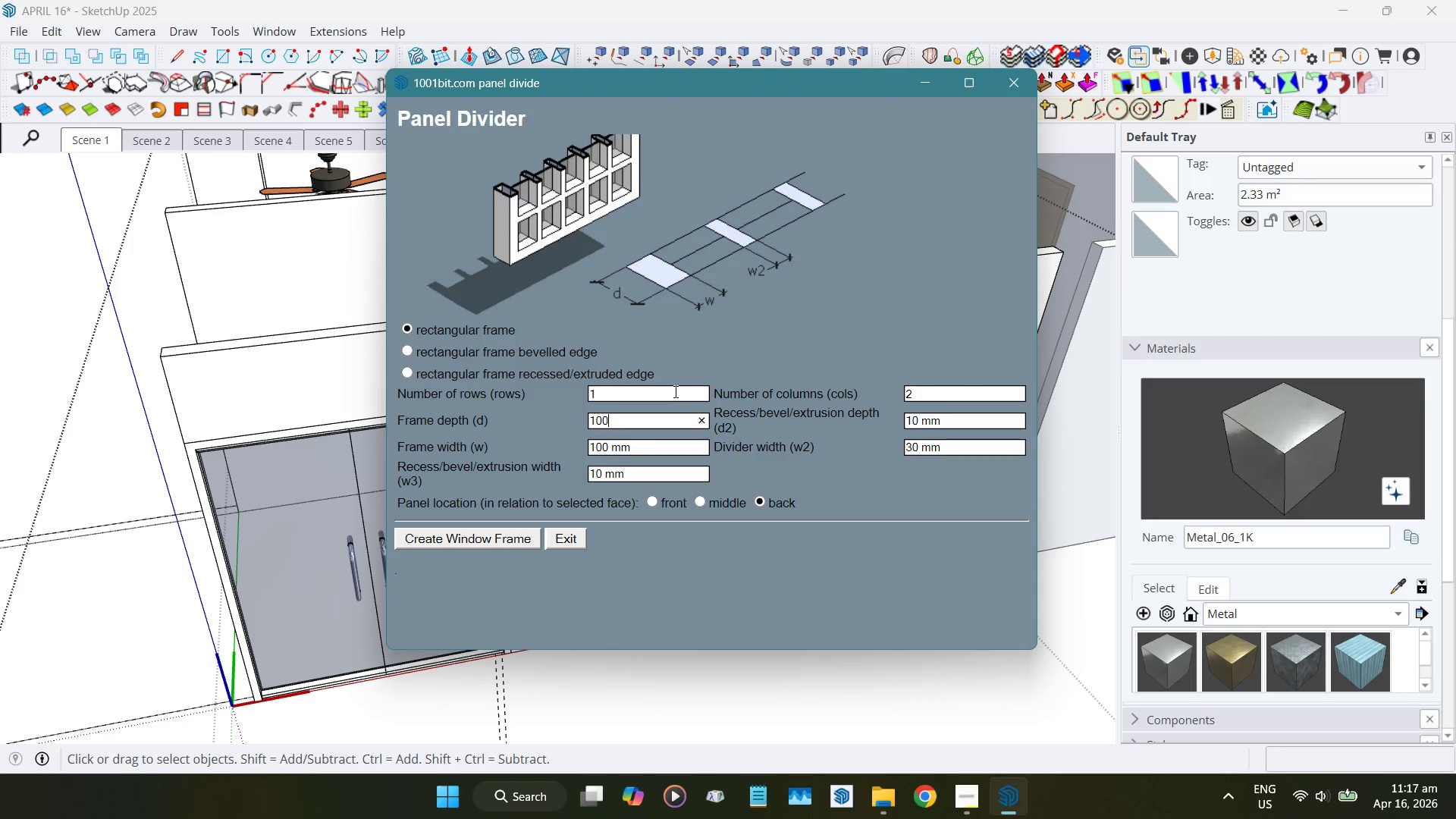 
key(Tab)
 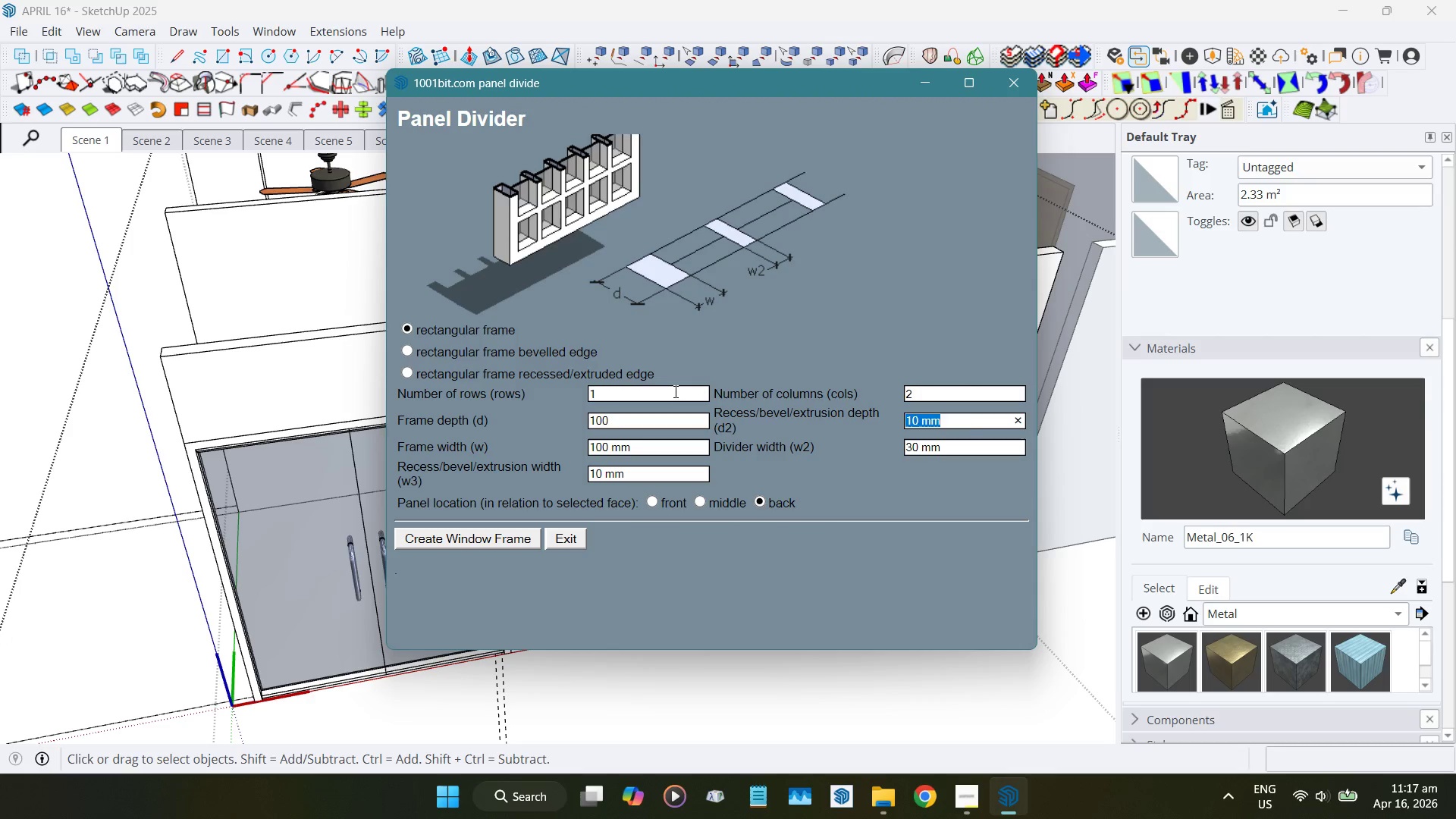 
key(Numpad4)
 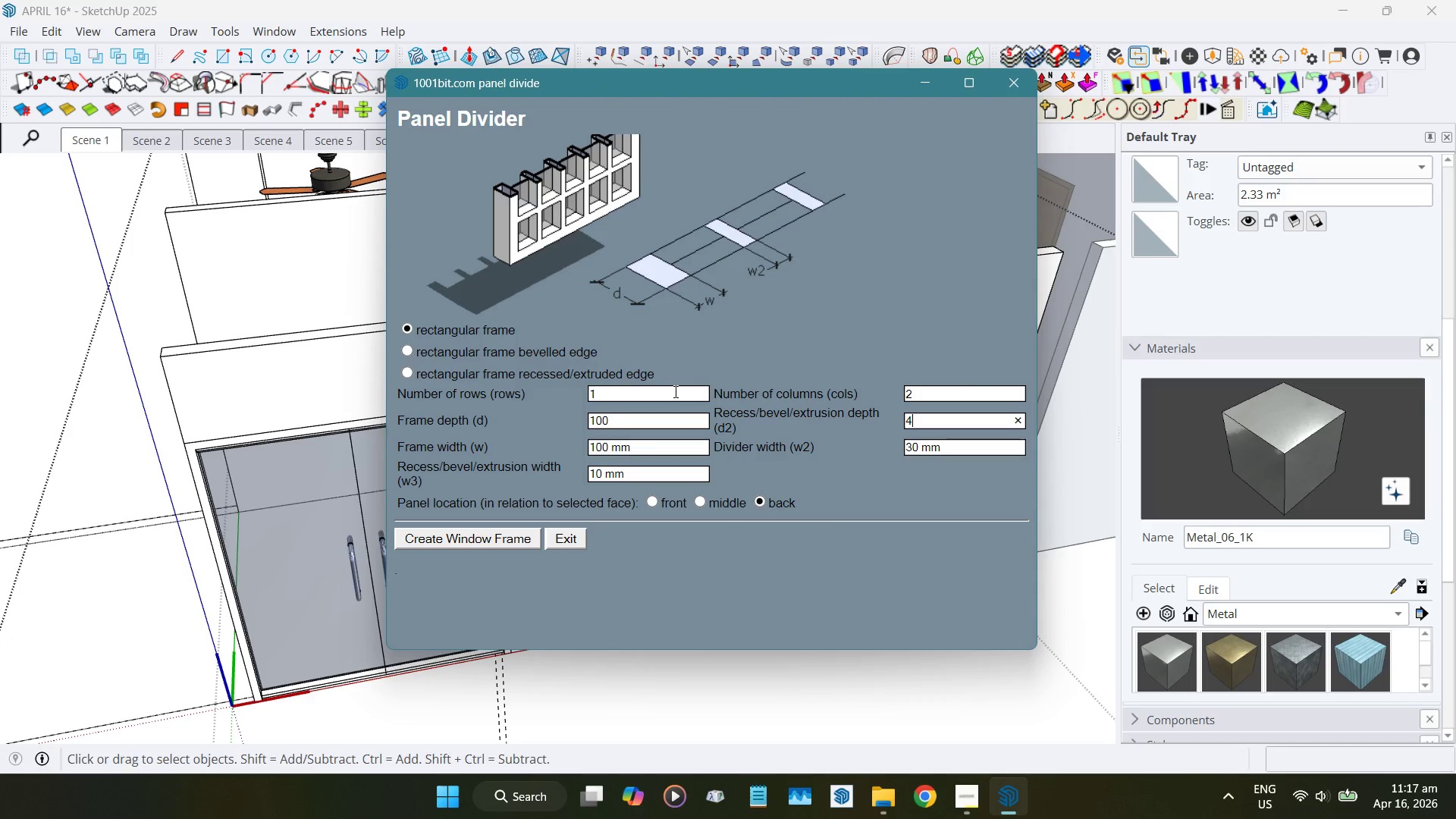 
key(Numpad0)
 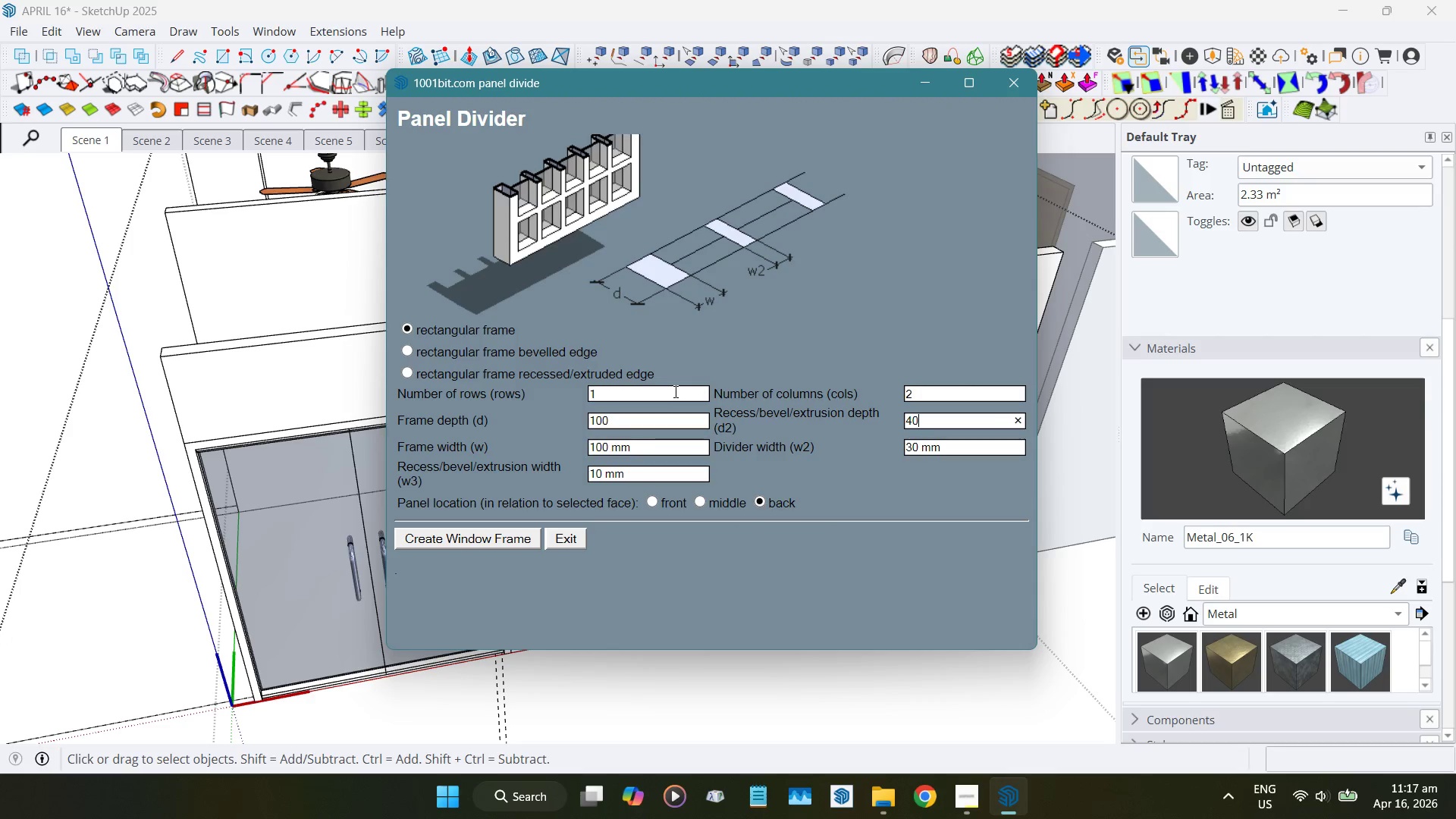 
key(Tab)
 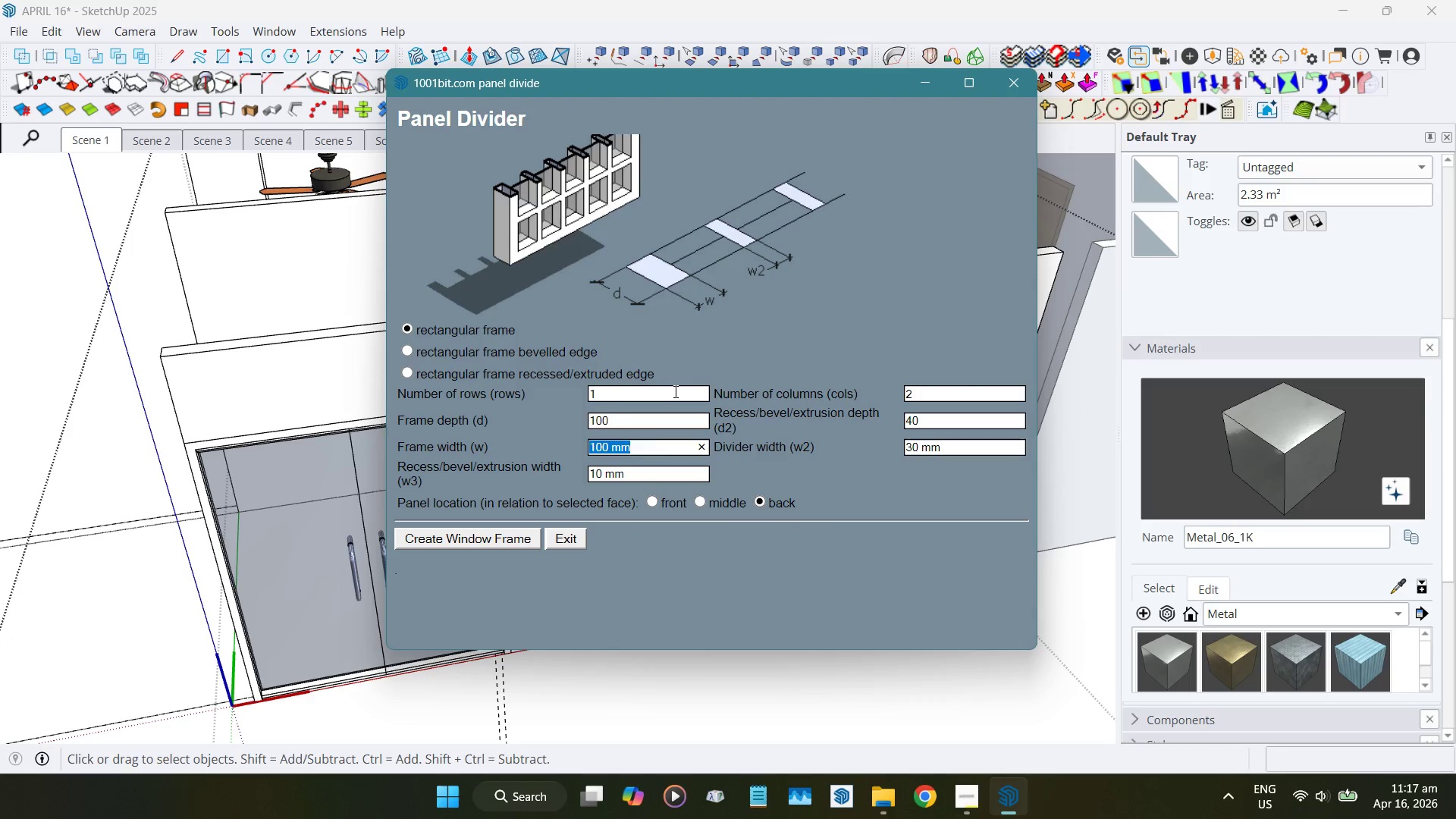 
key(Numpad6)
 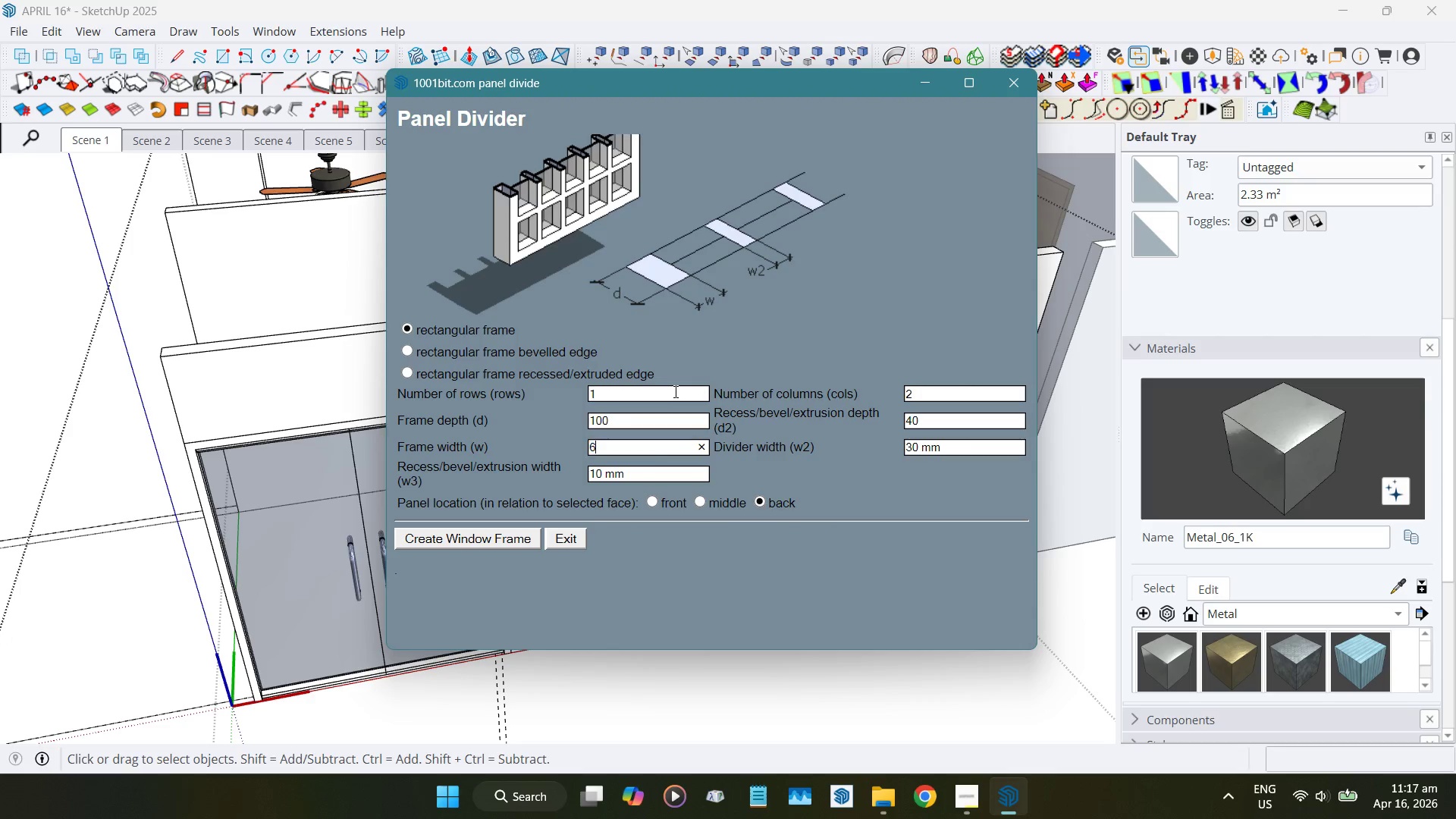 
key(Numpad0)
 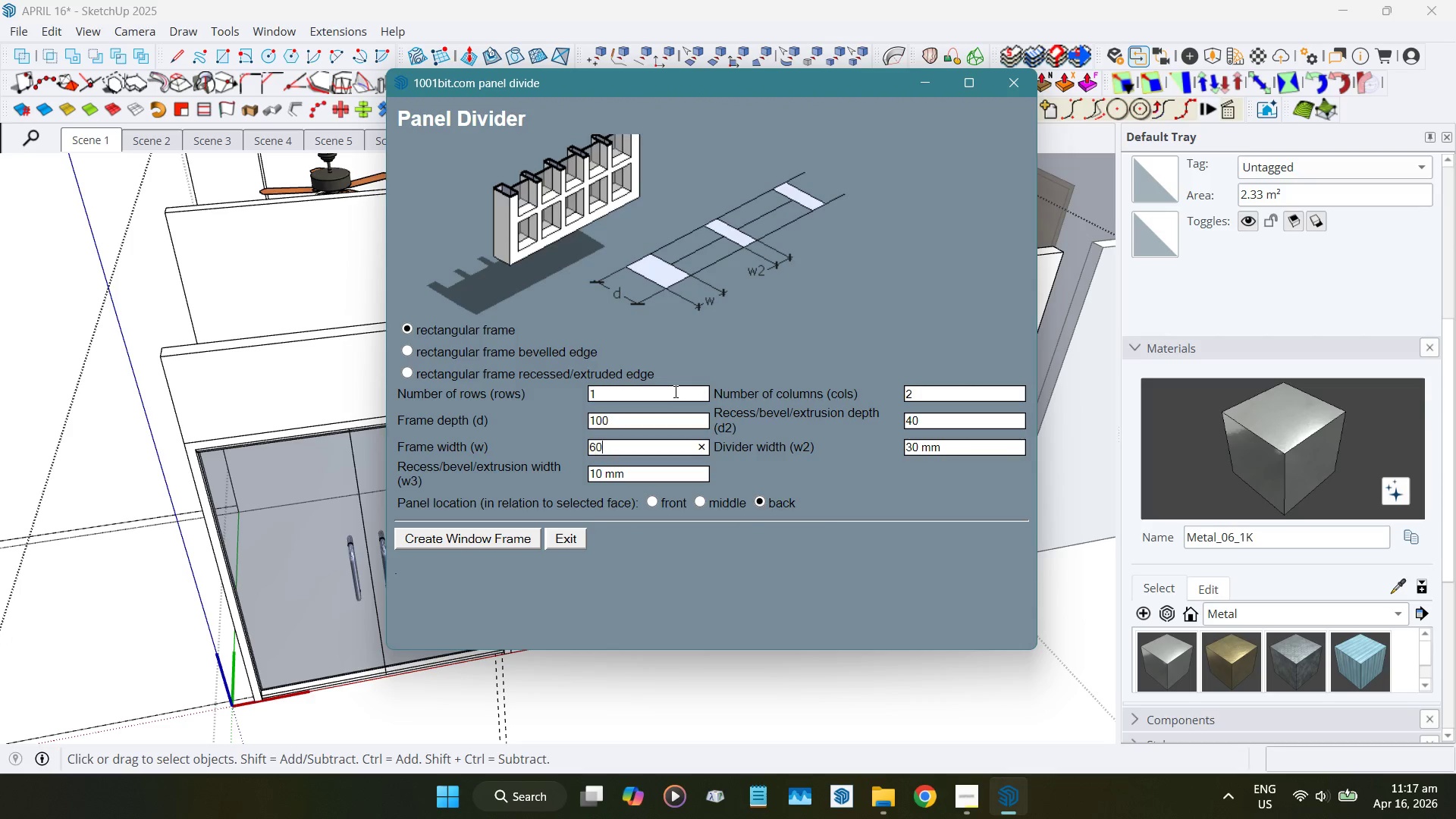 
key(Tab)
 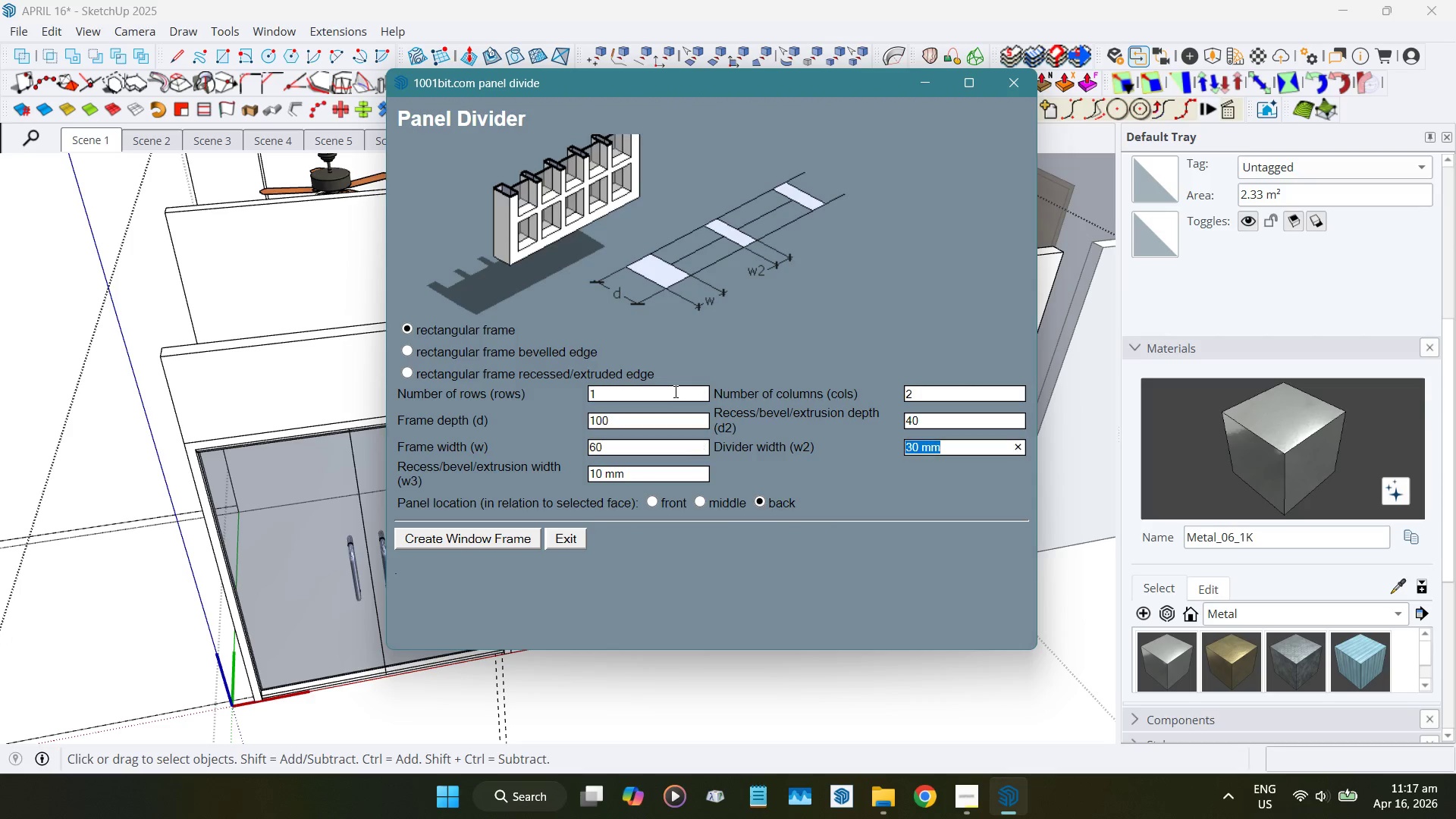 
key(Numpad7)
 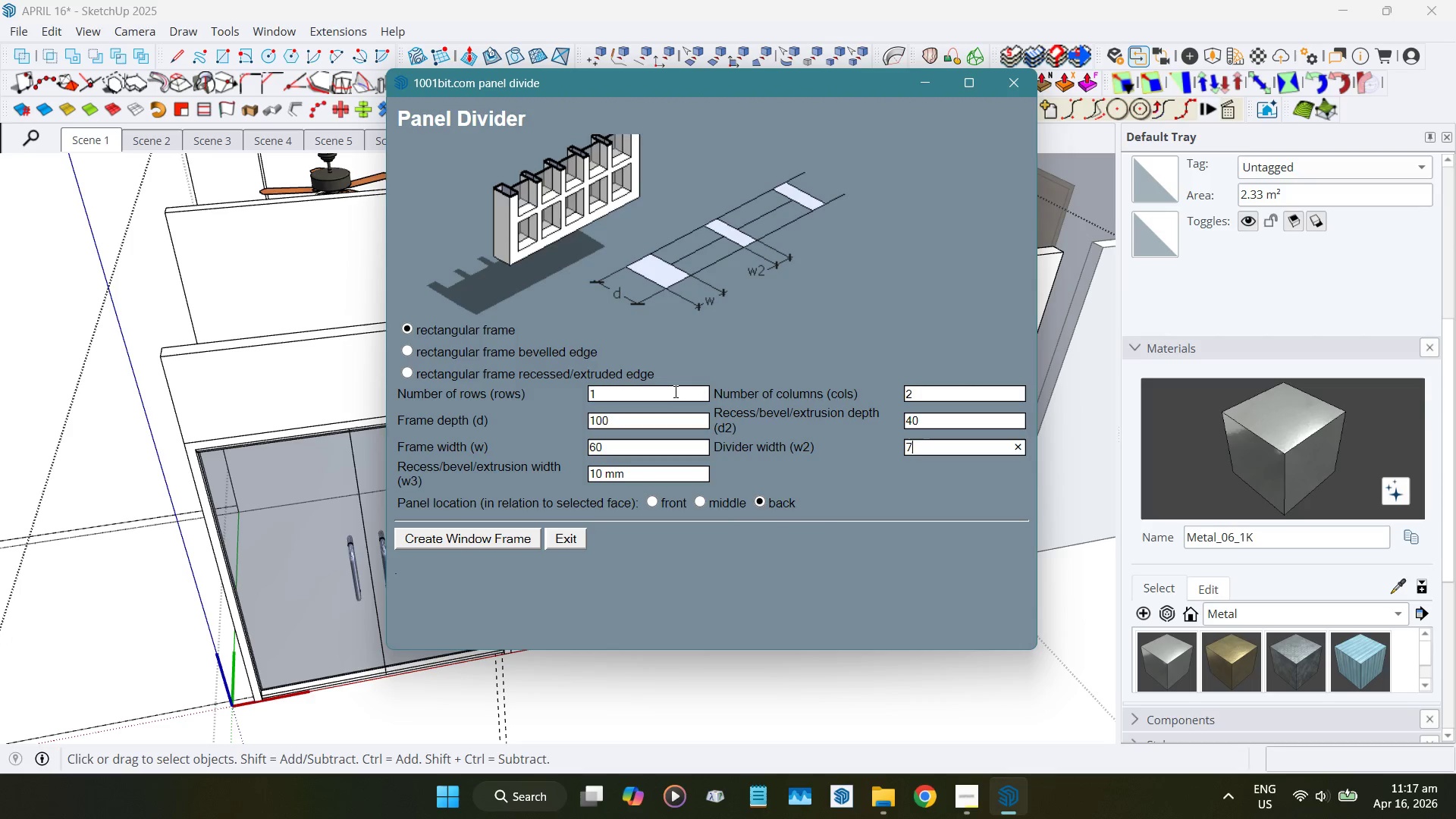 
key(Numpad0)
 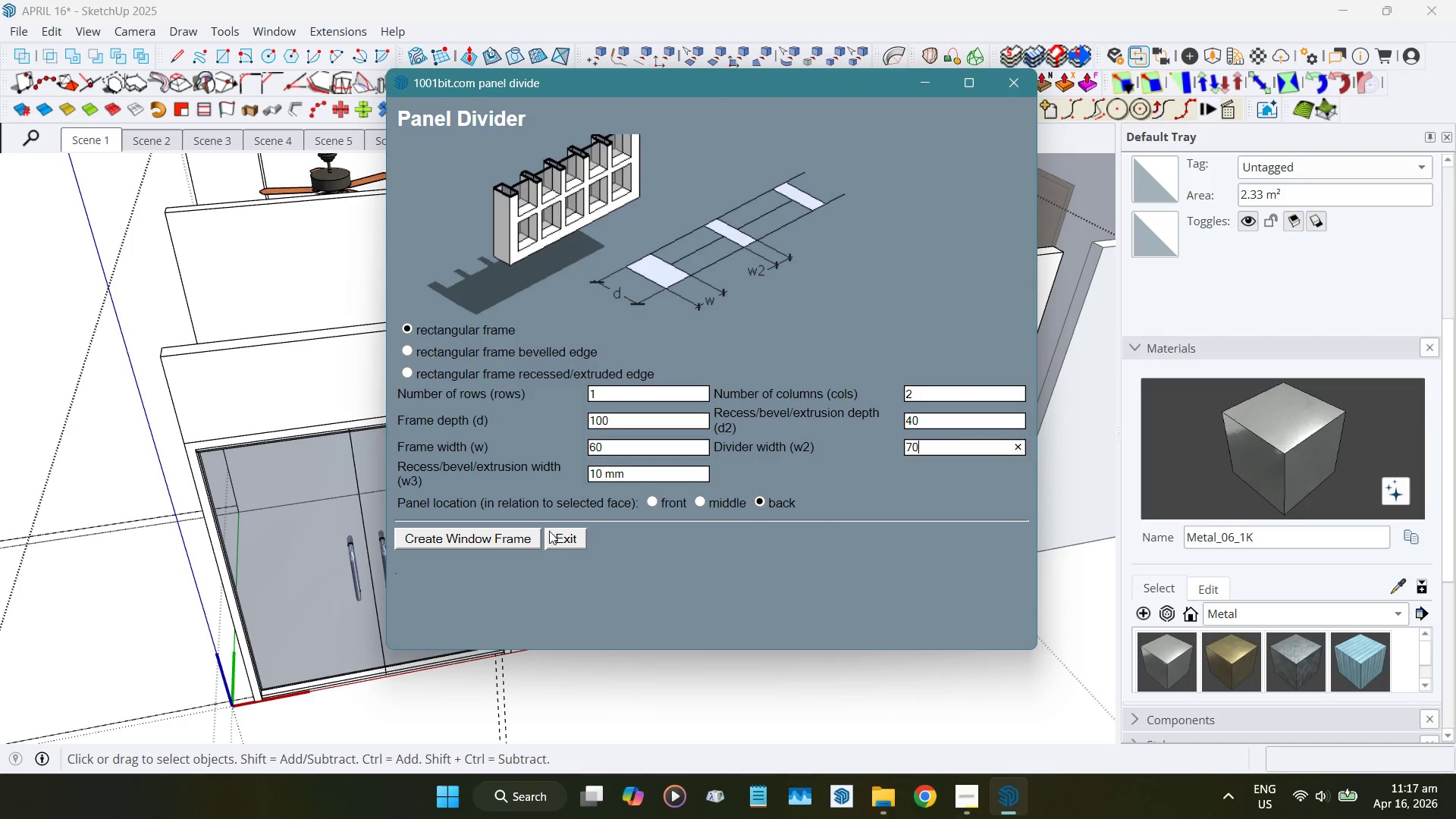 
left_click([499, 540])
 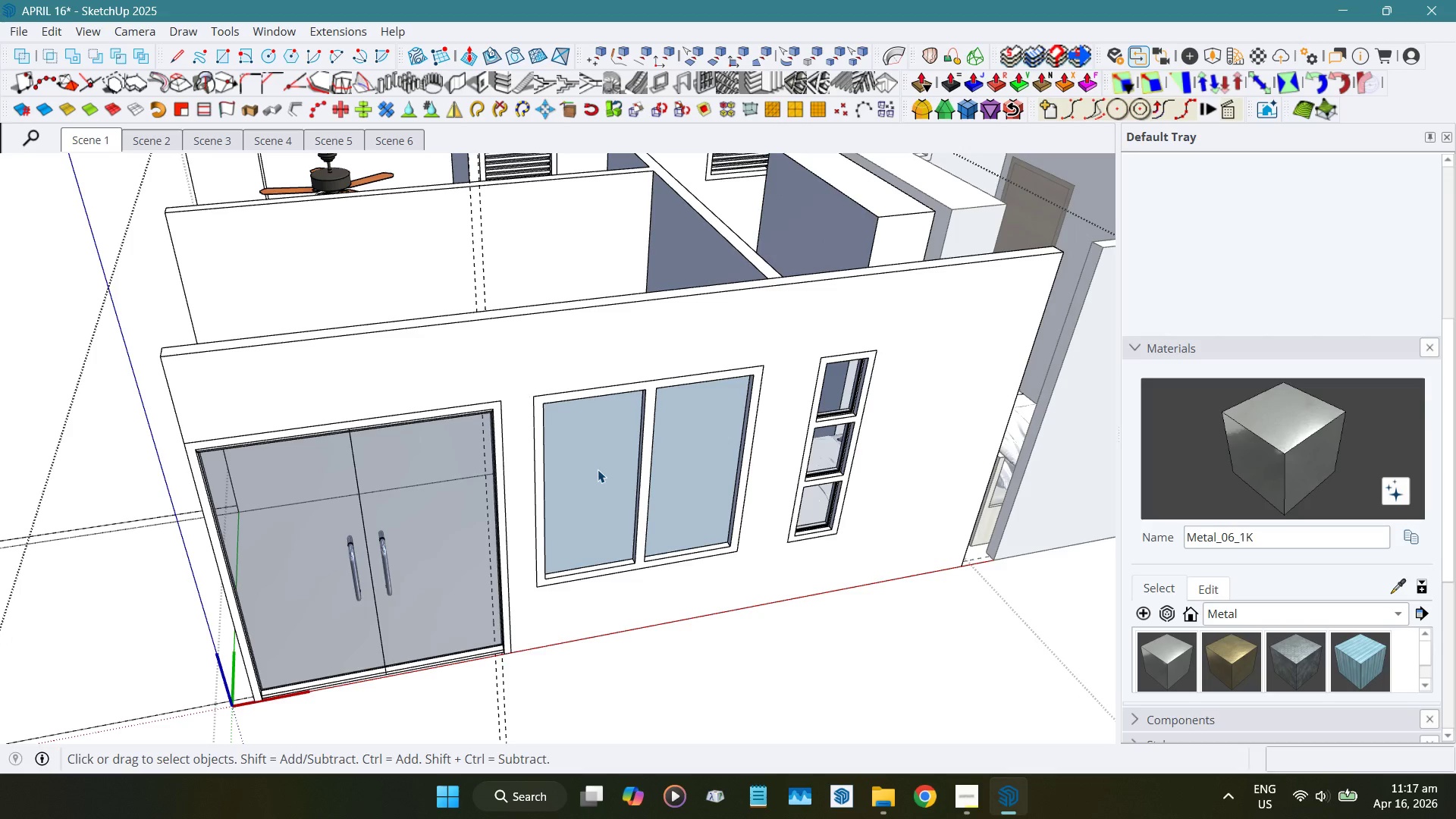 
key(Control+ControlLeft)
 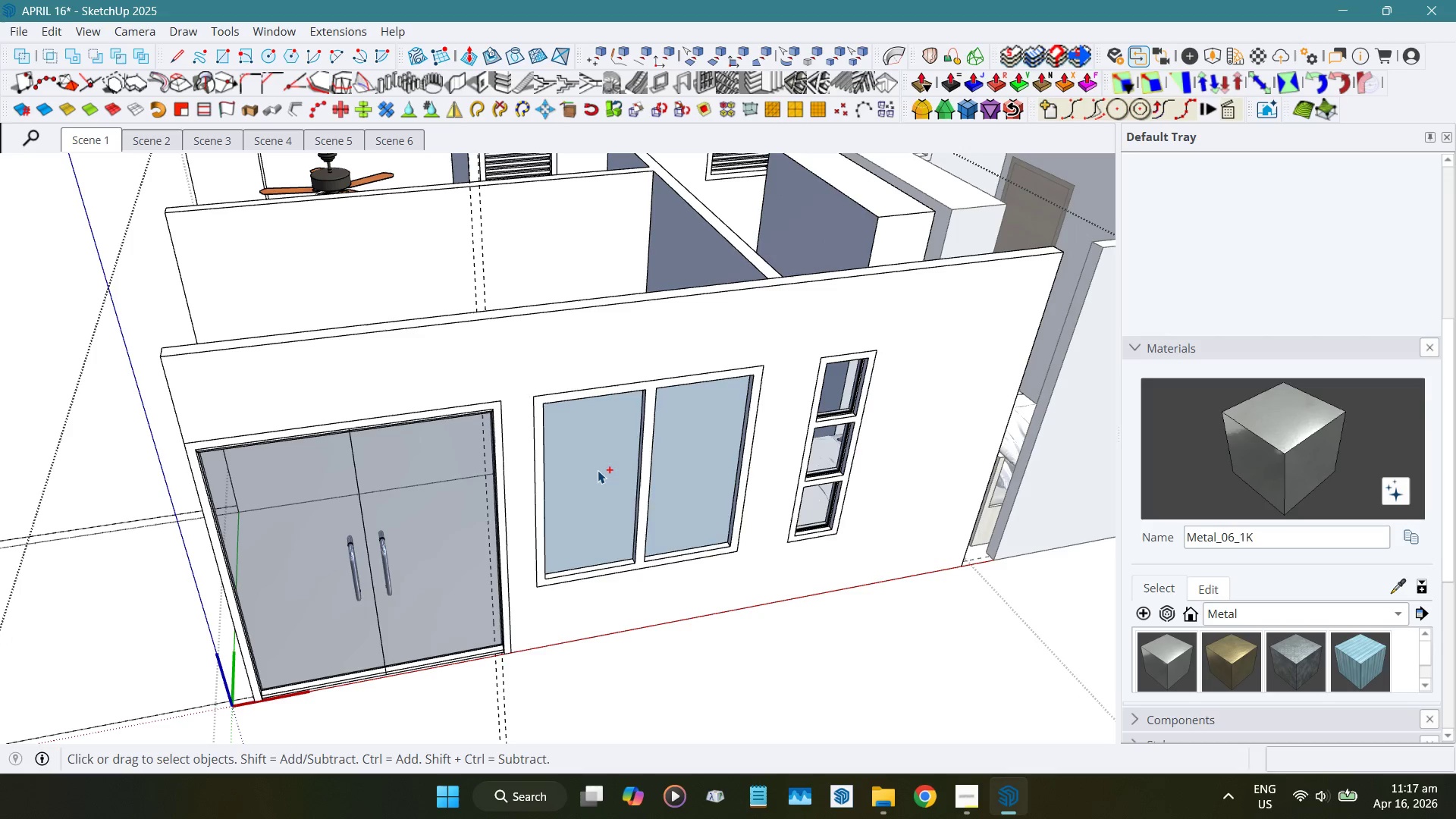 
key(Control+Z)
 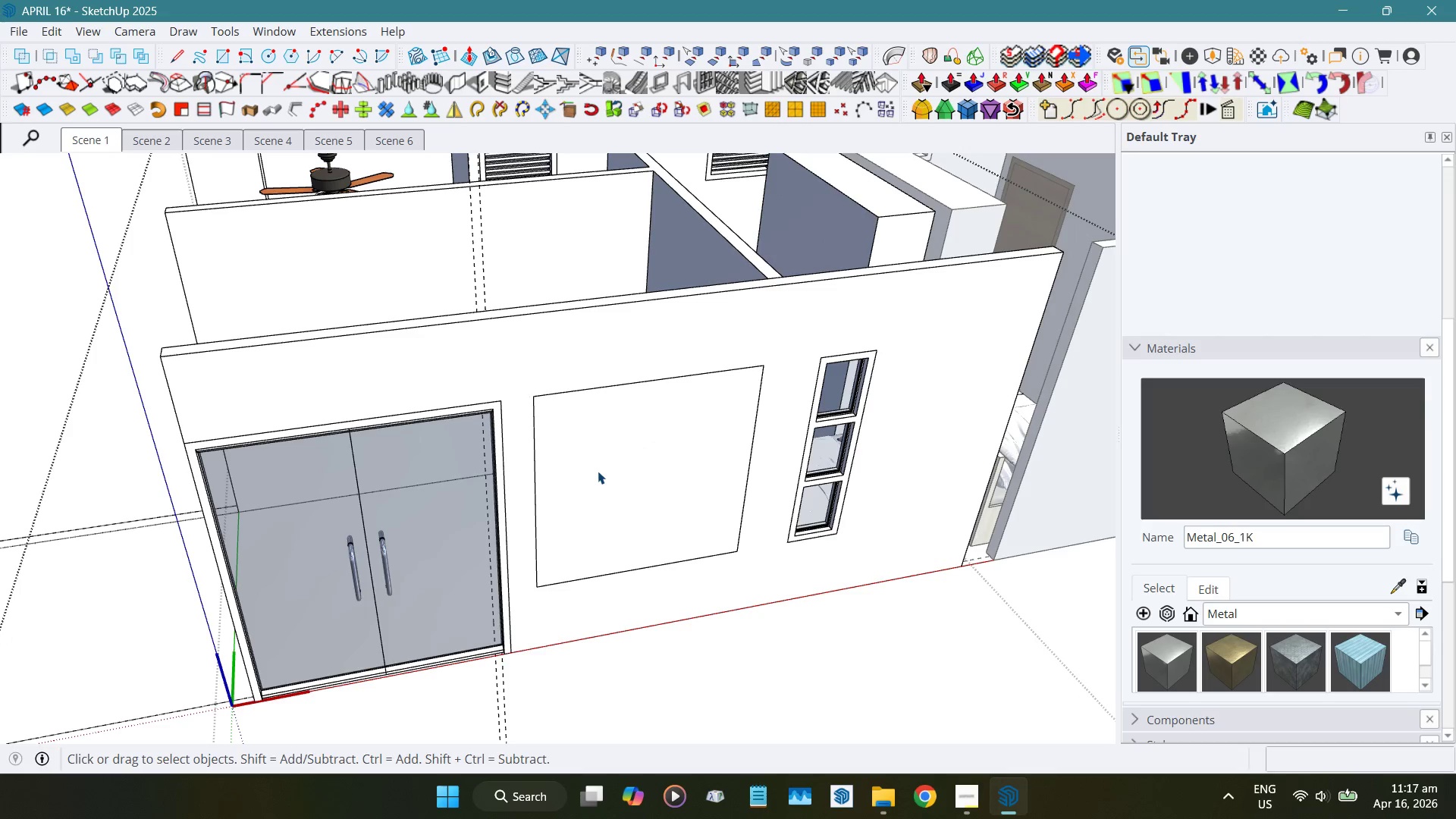 
left_click([598, 471])
 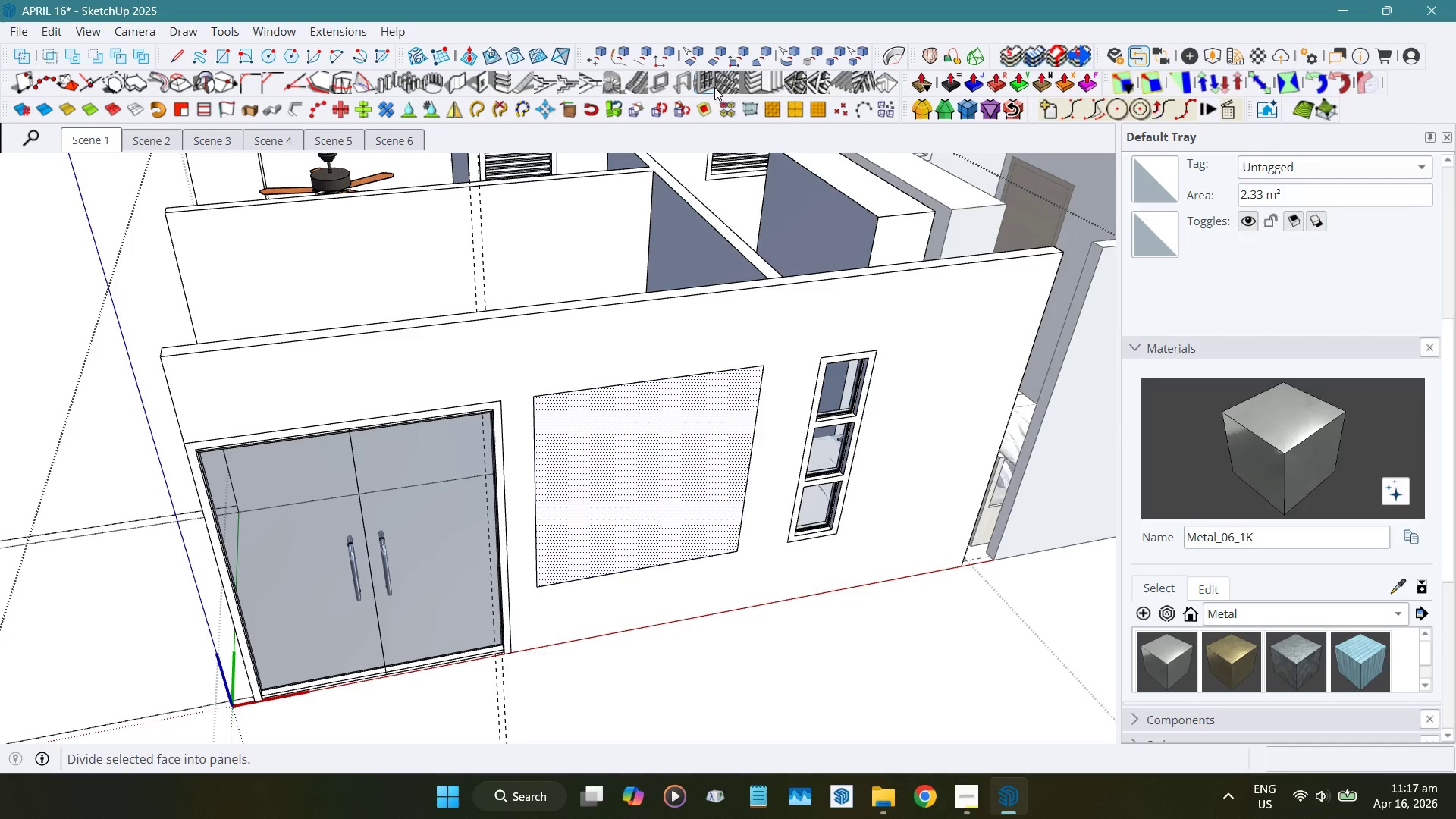 
left_click([715, 86])
 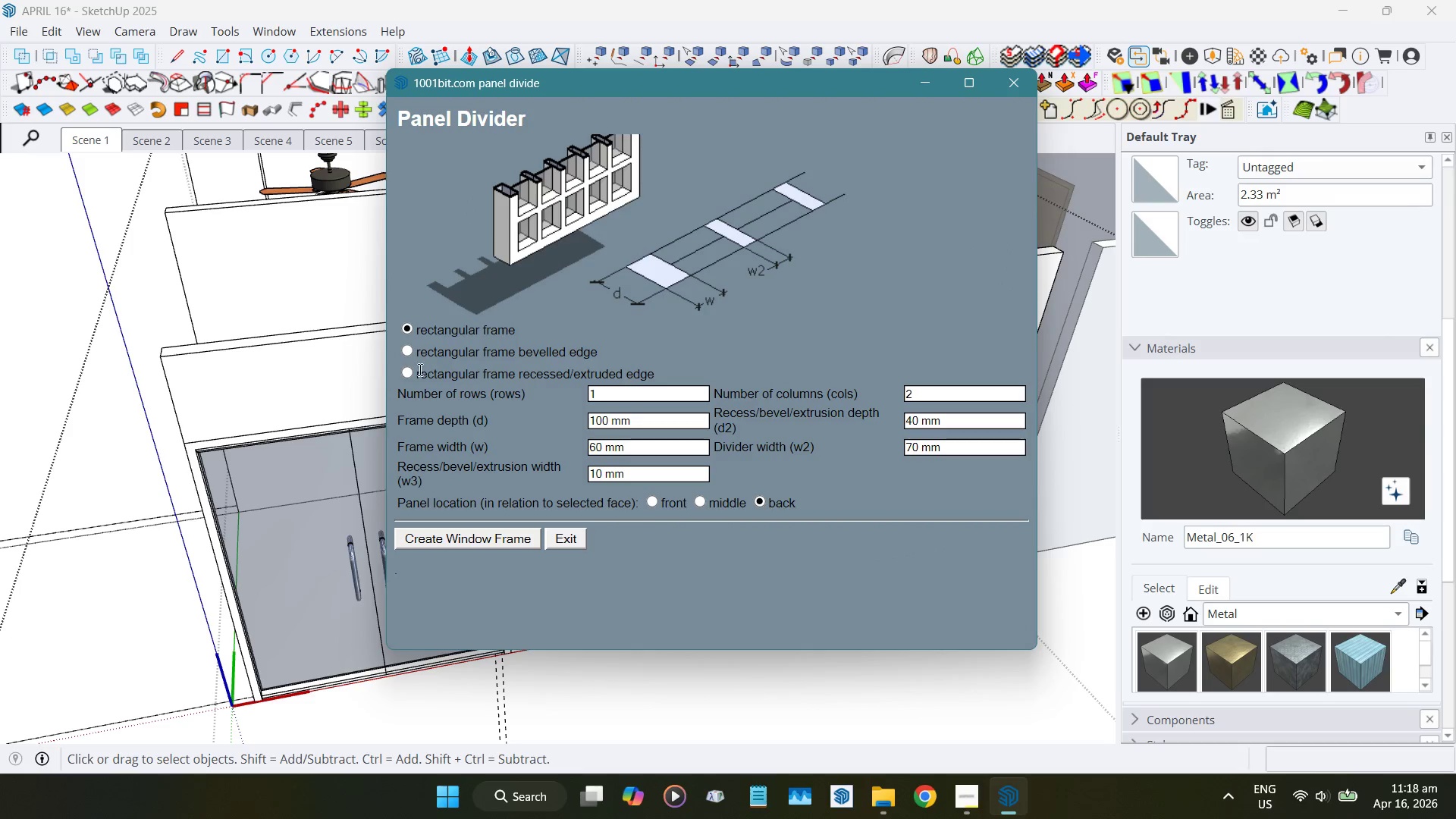 
left_click([406, 375])
 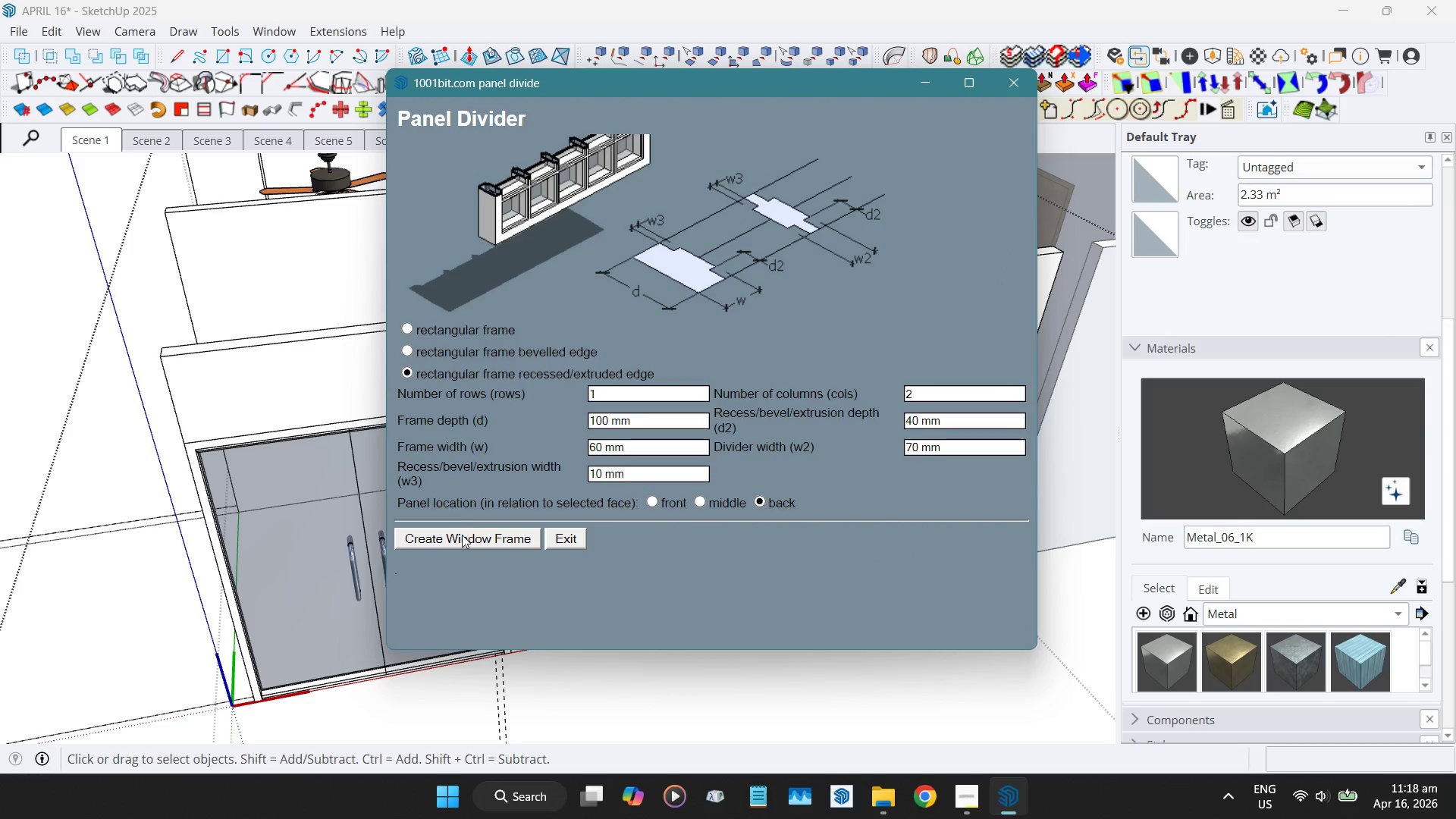 
left_click([462, 535])
 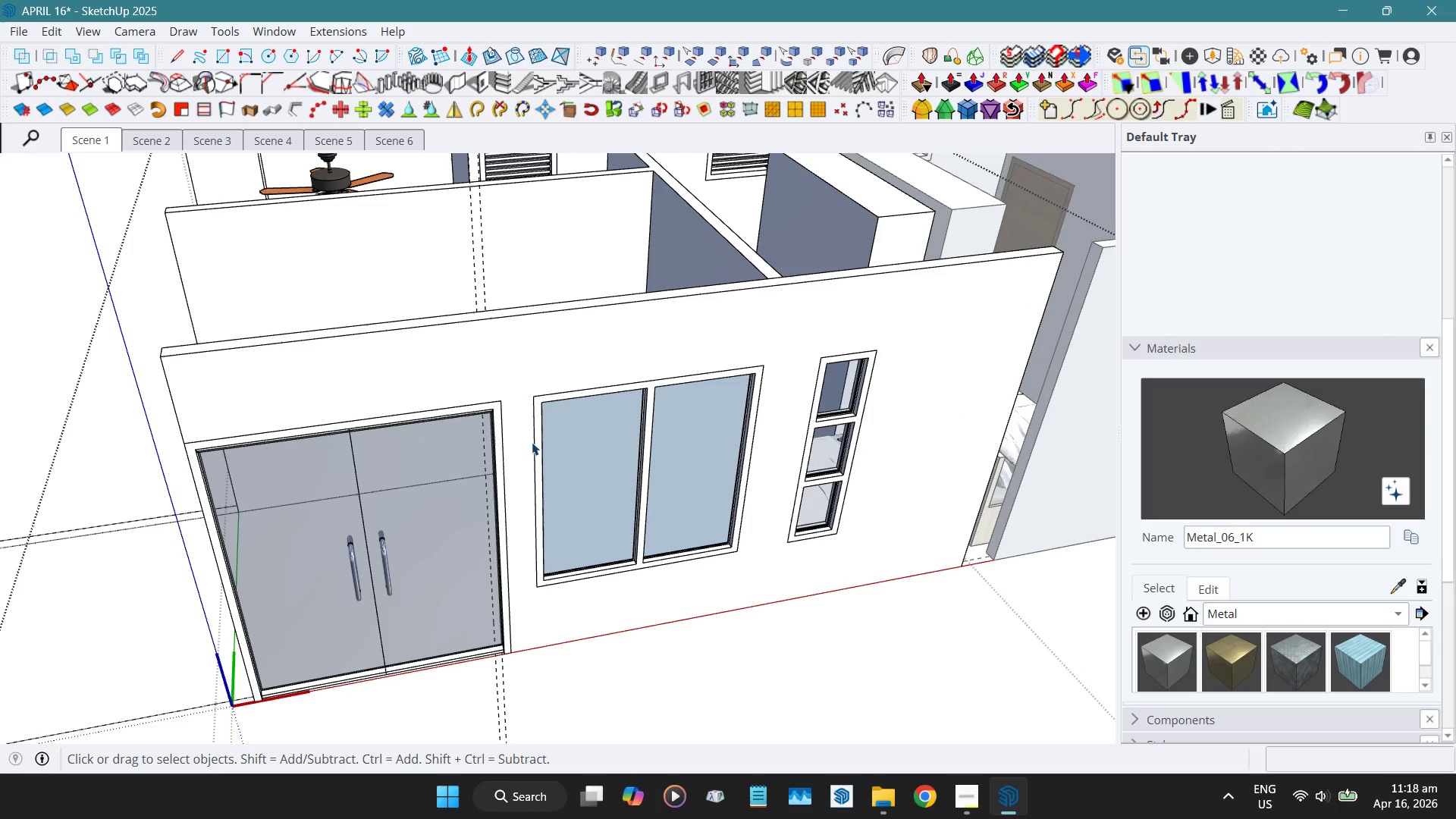 
double_click([535, 439])
 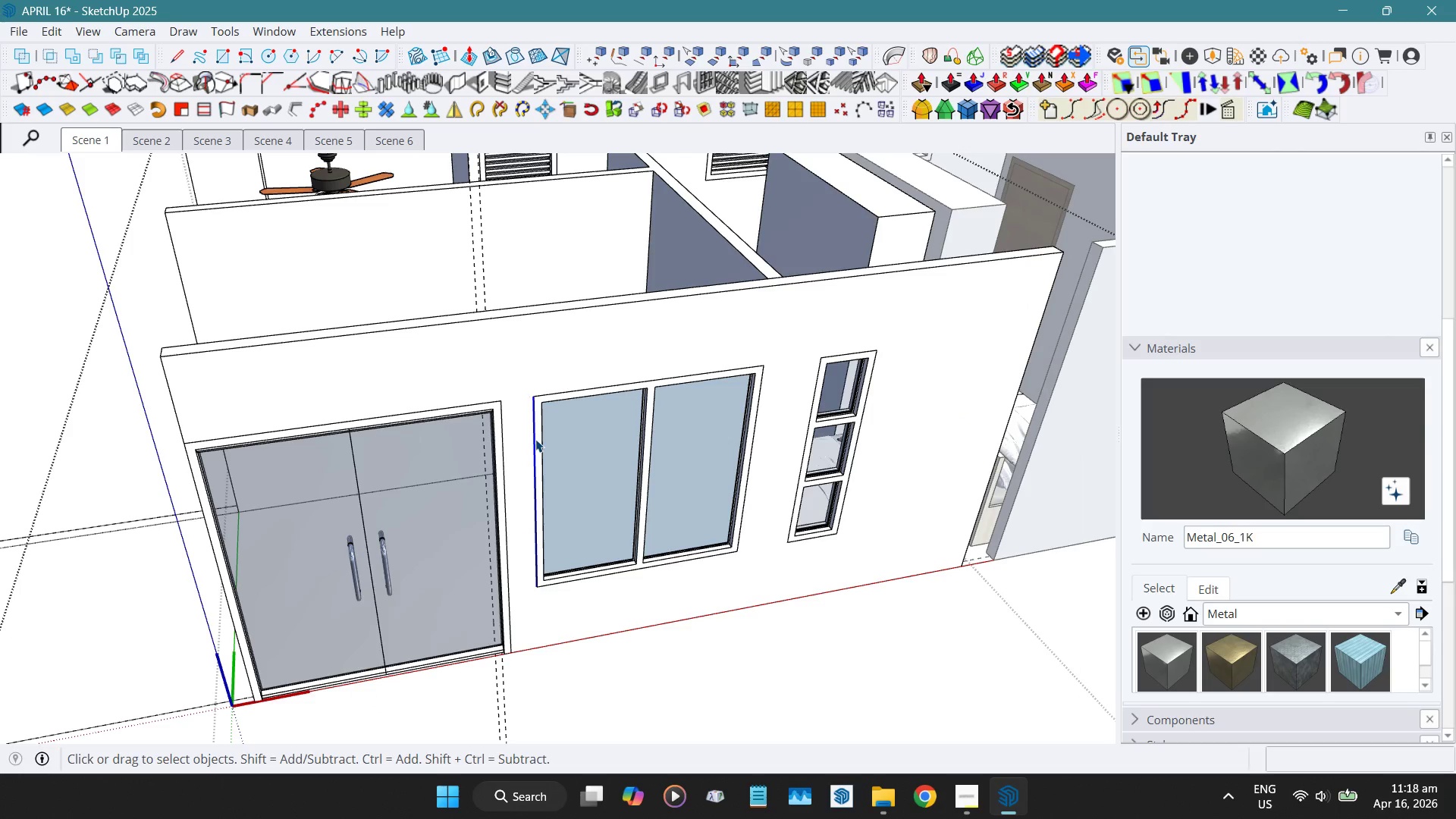 
triple_click([535, 439])
 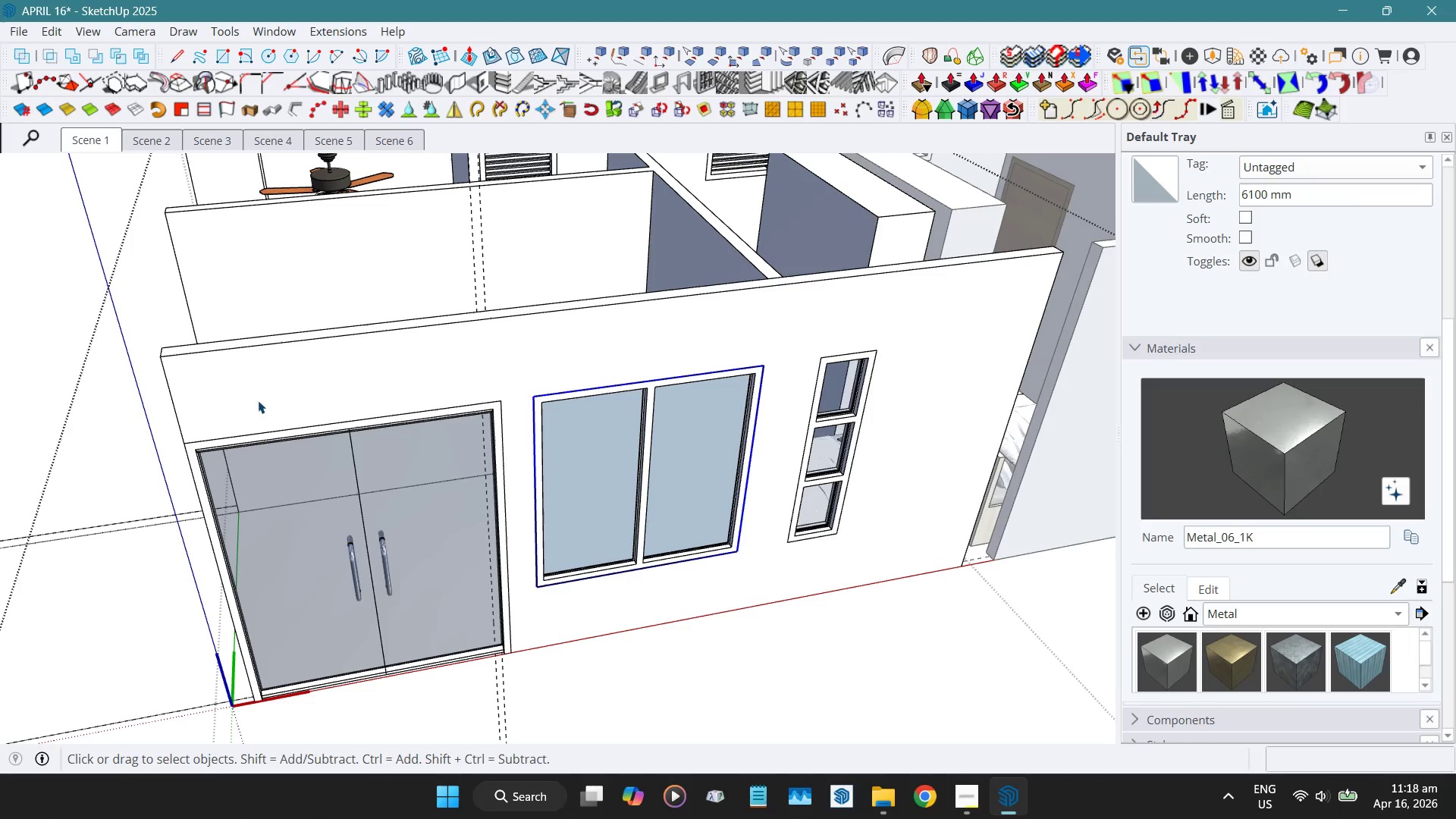 
key(Delete)
 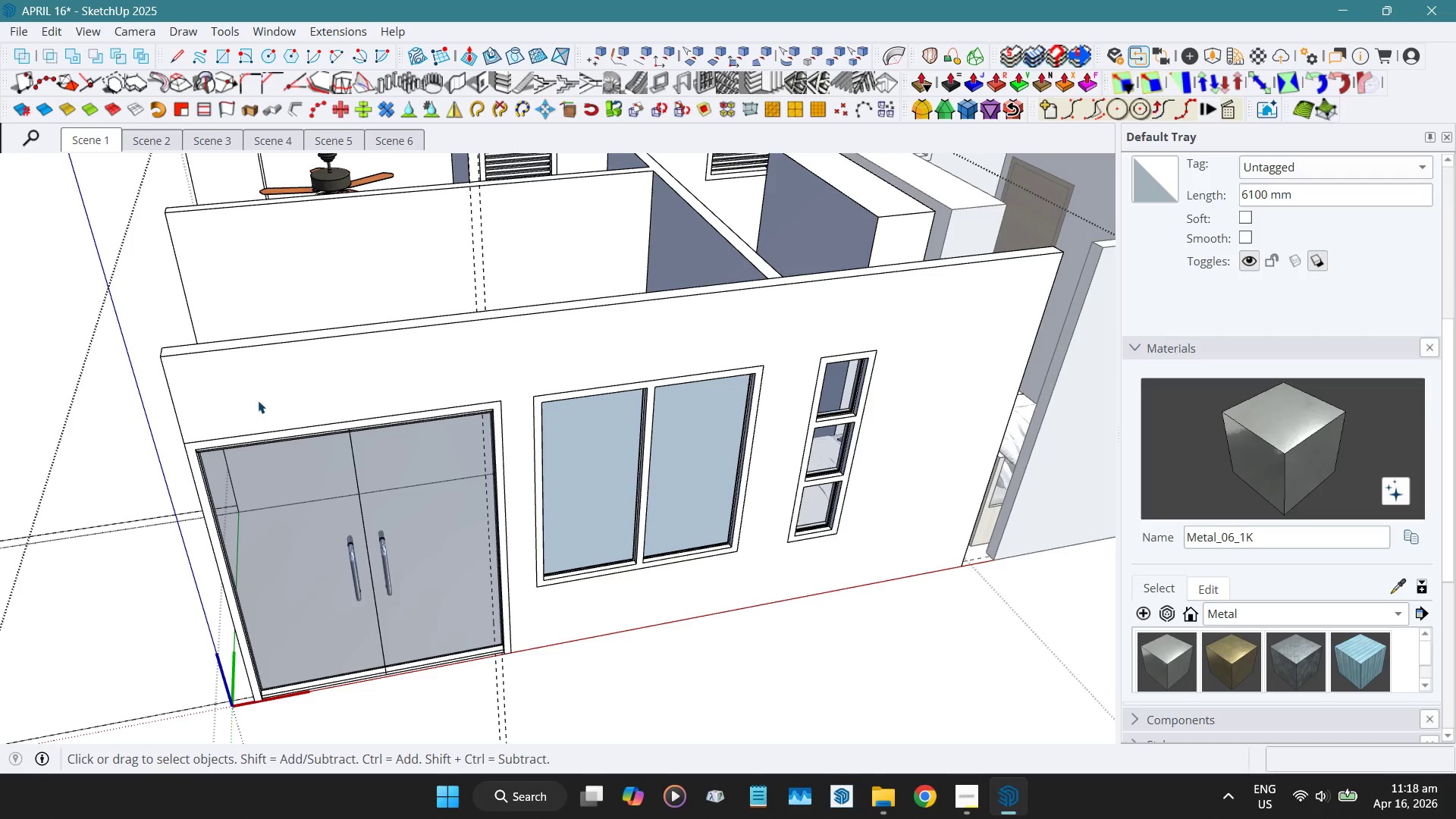 
key(Control+ControlLeft)
 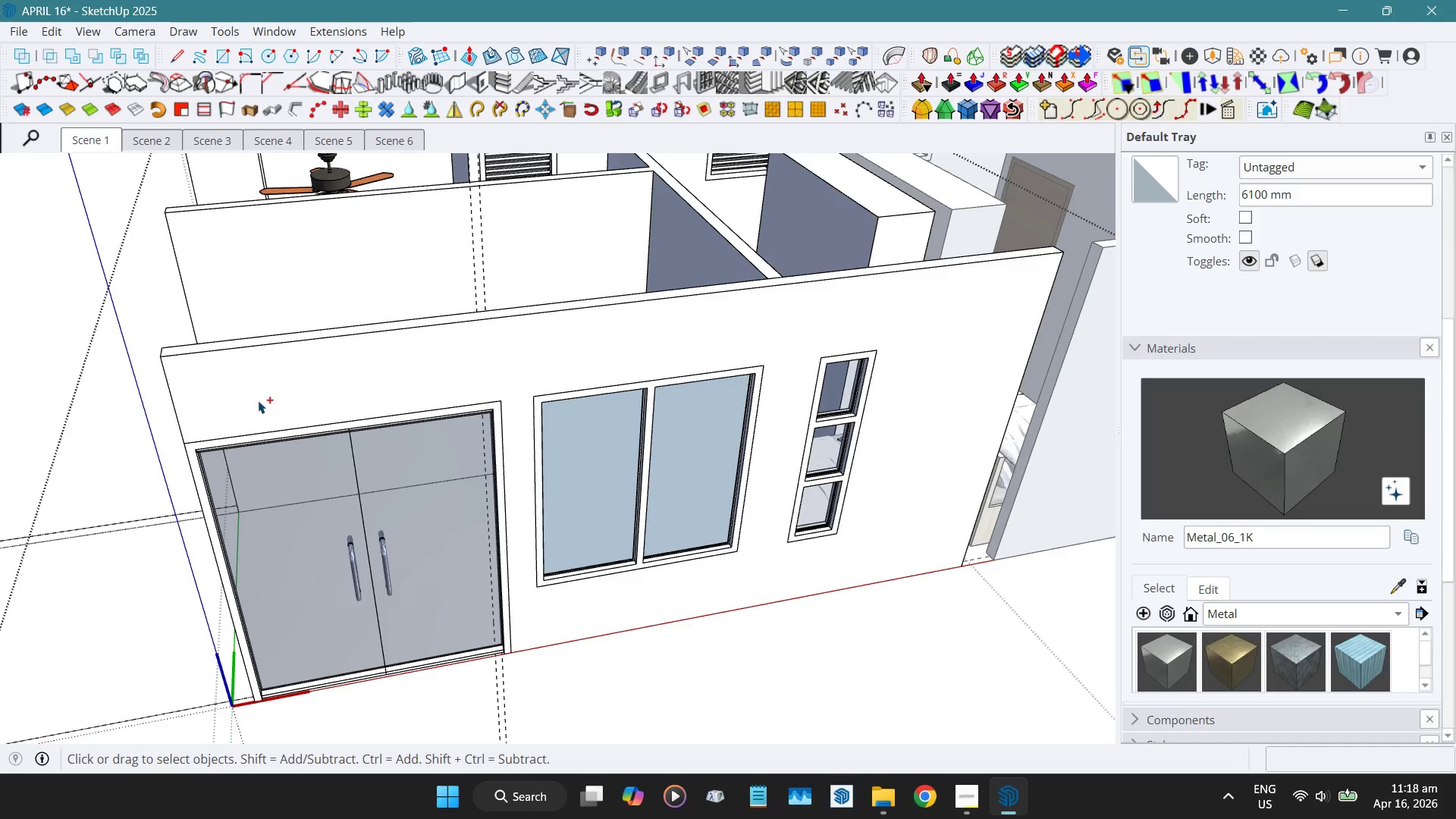 
key(Control+S)
 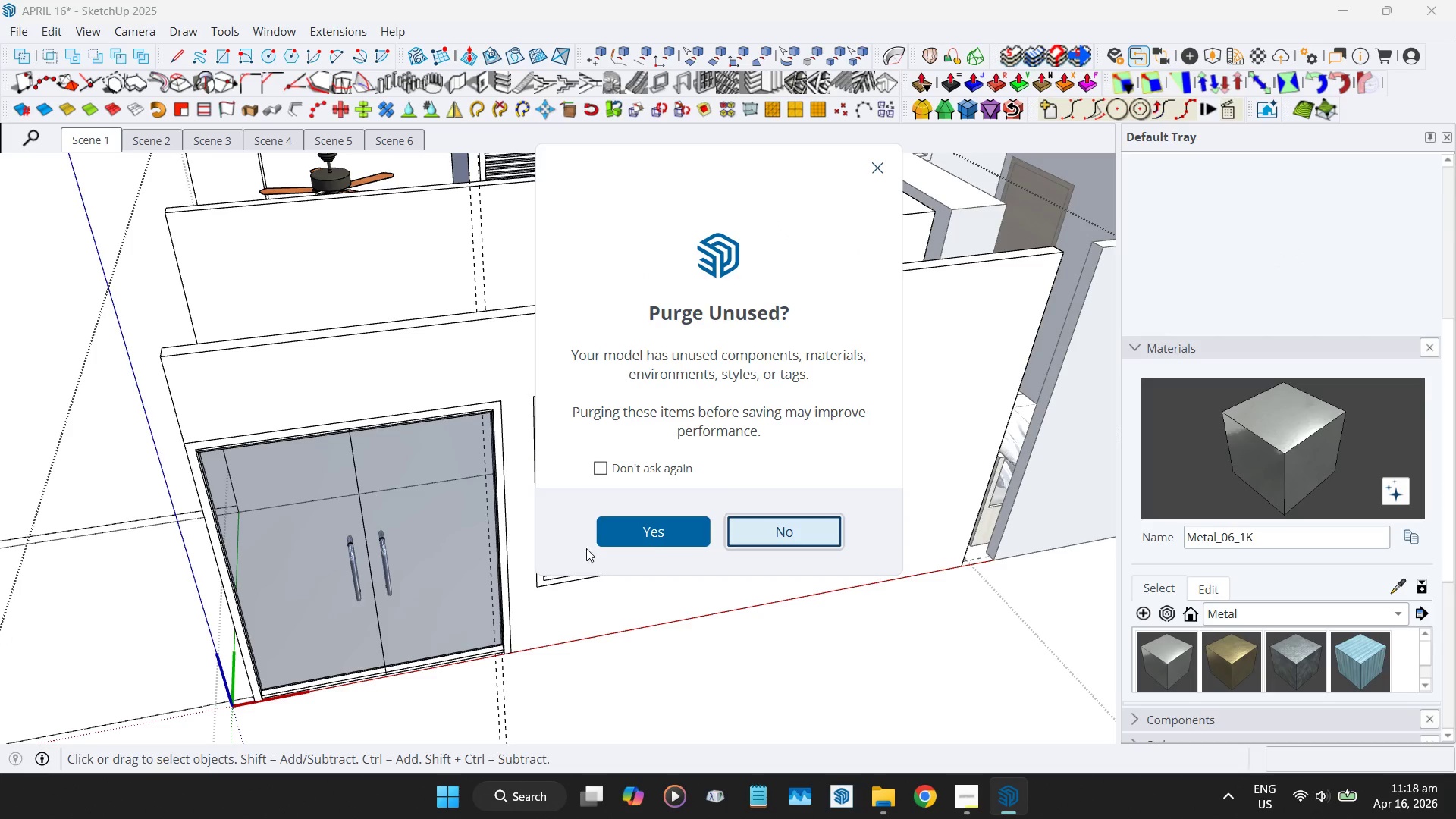 
left_click([682, 545])
 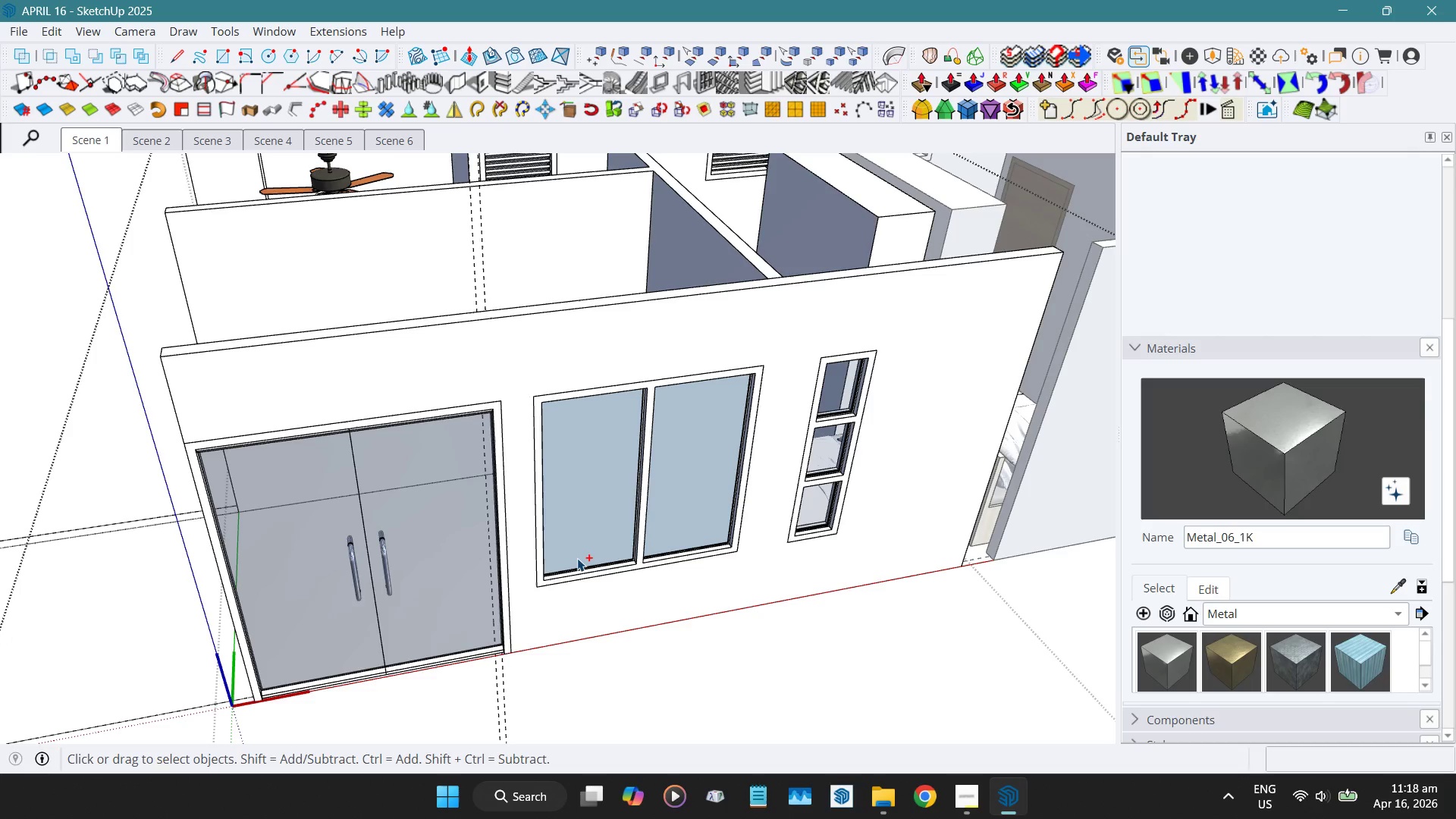 
wait(38.78)
 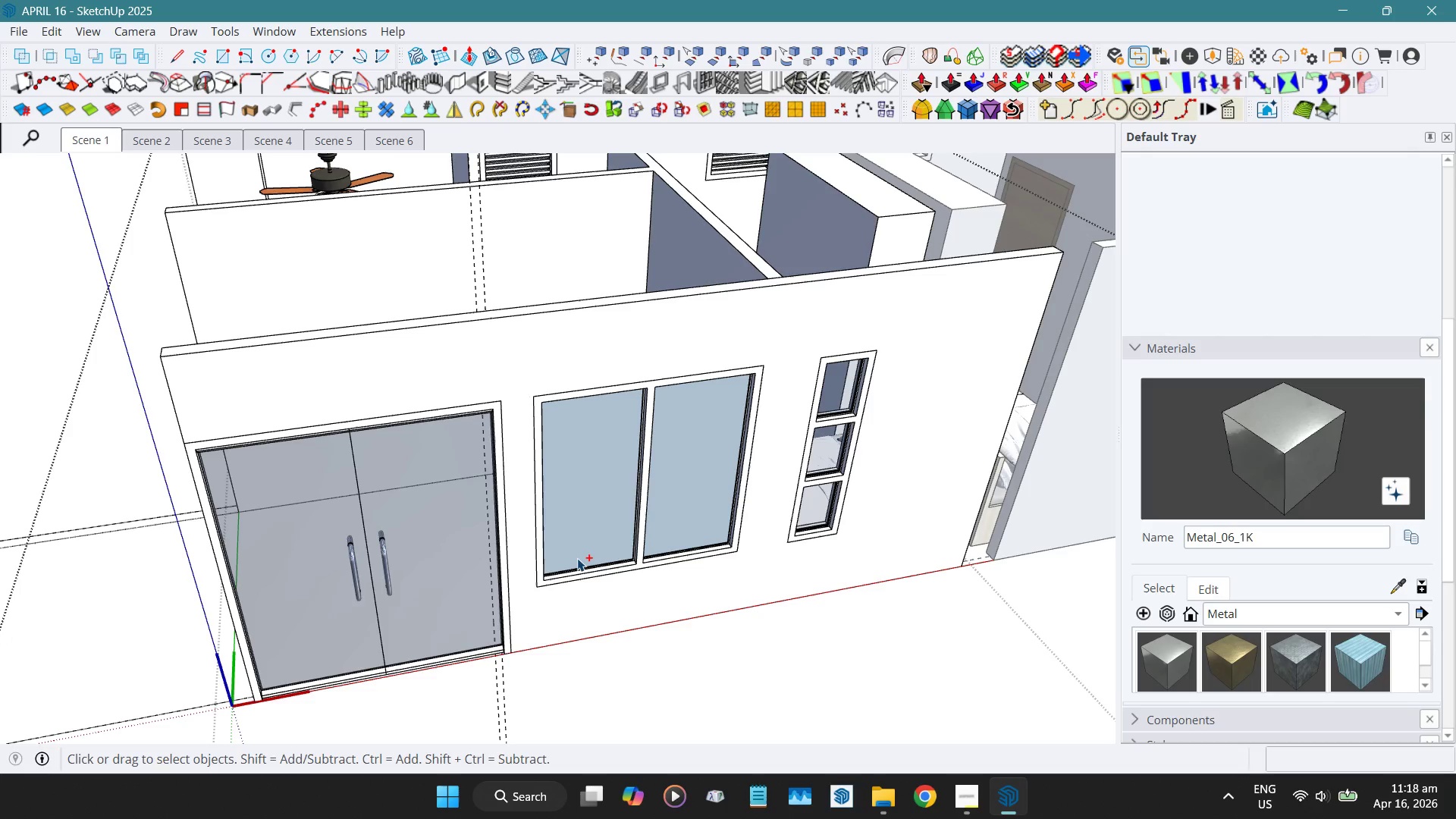 
double_click([631, 482])
 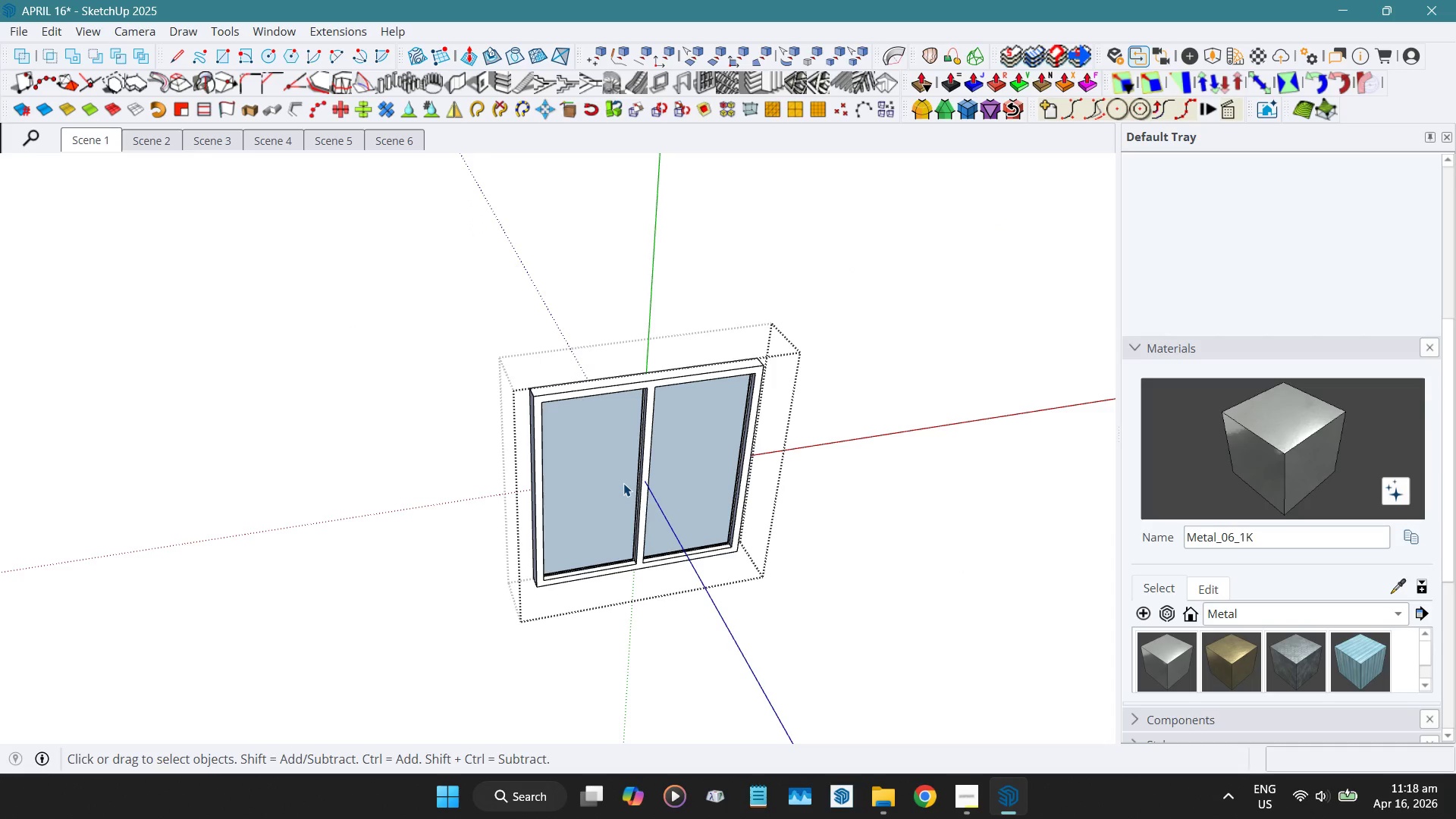 
key(B)
 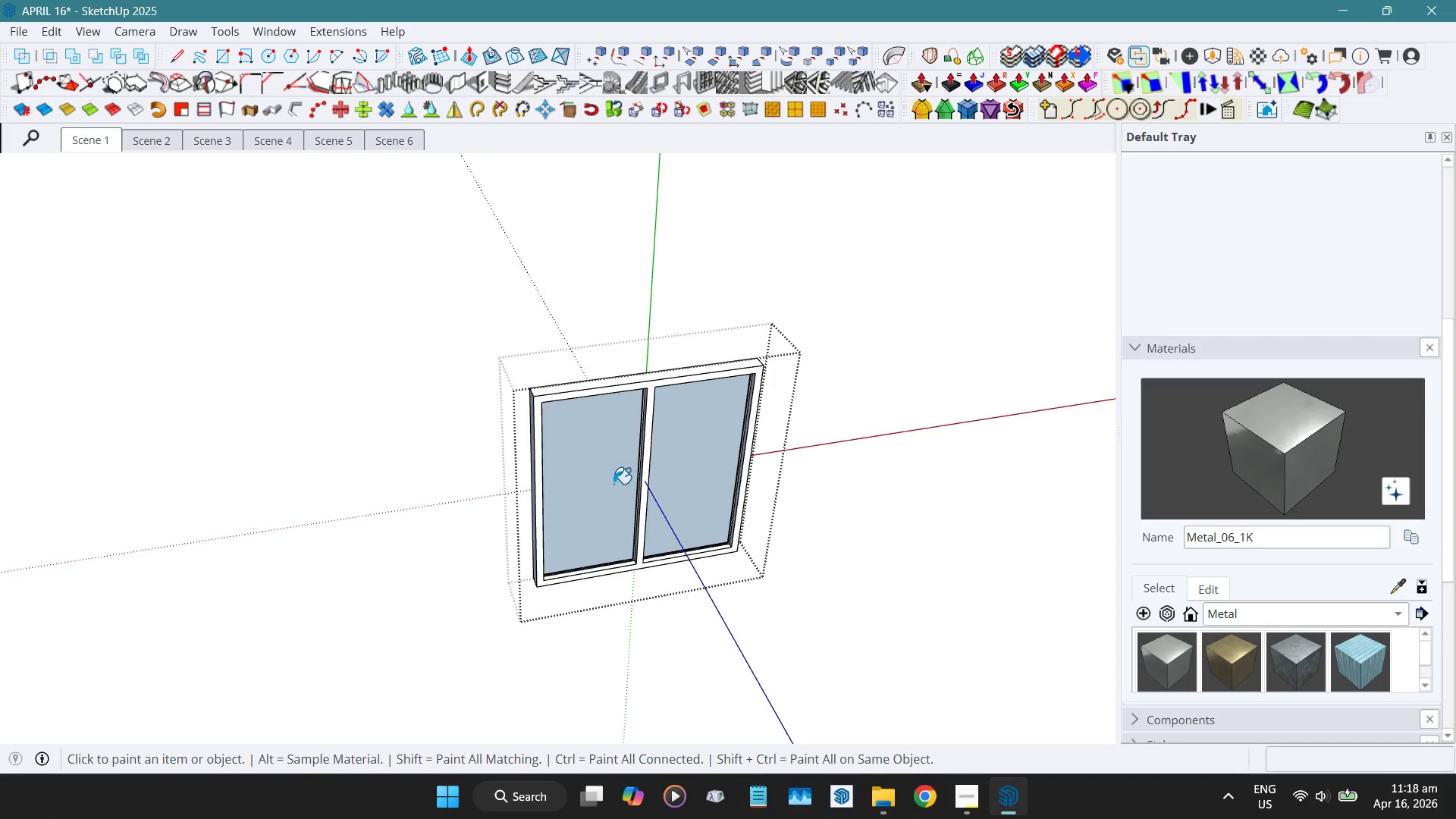 
left_click([613, 484])
 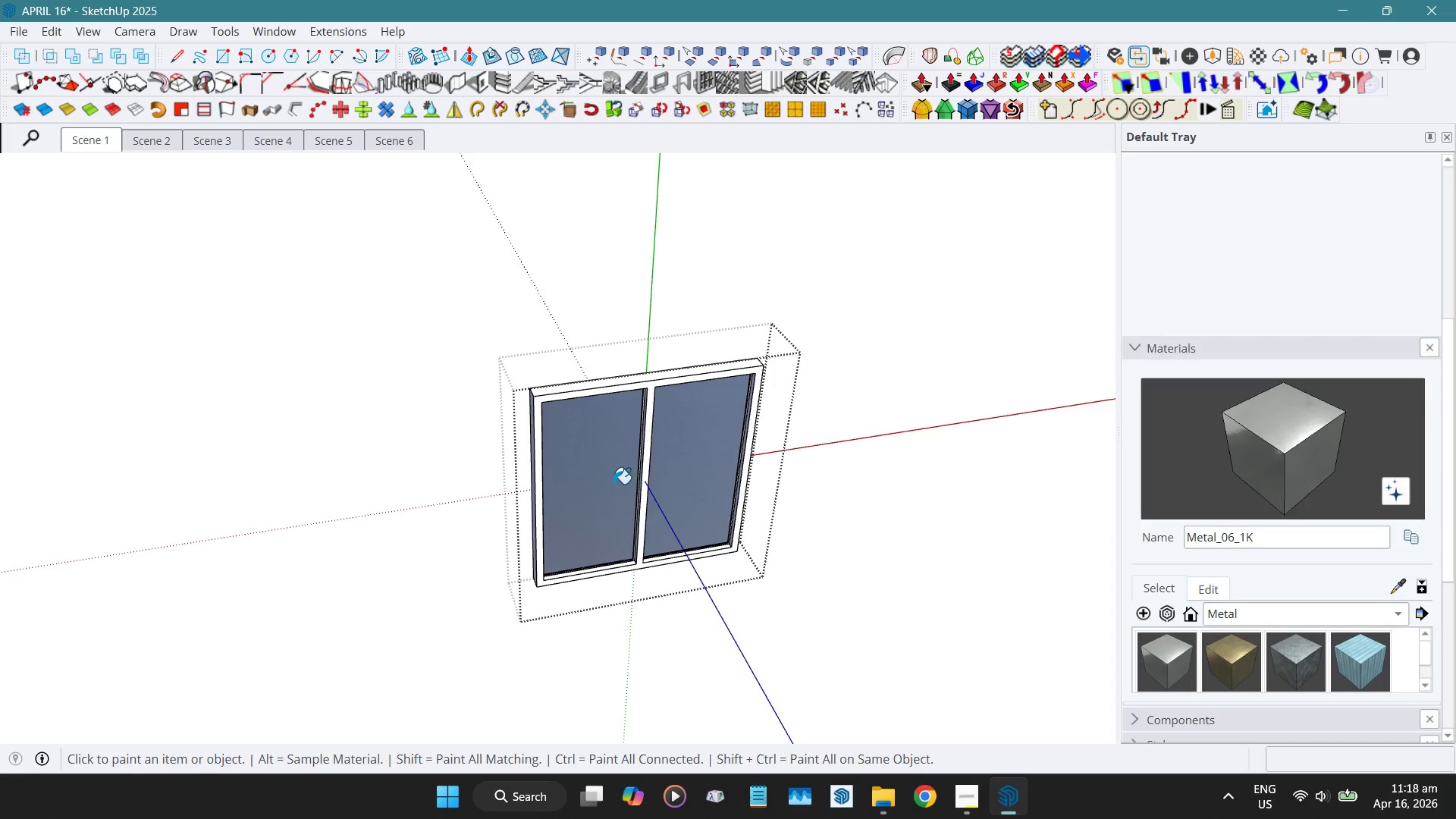 
key(Space)
 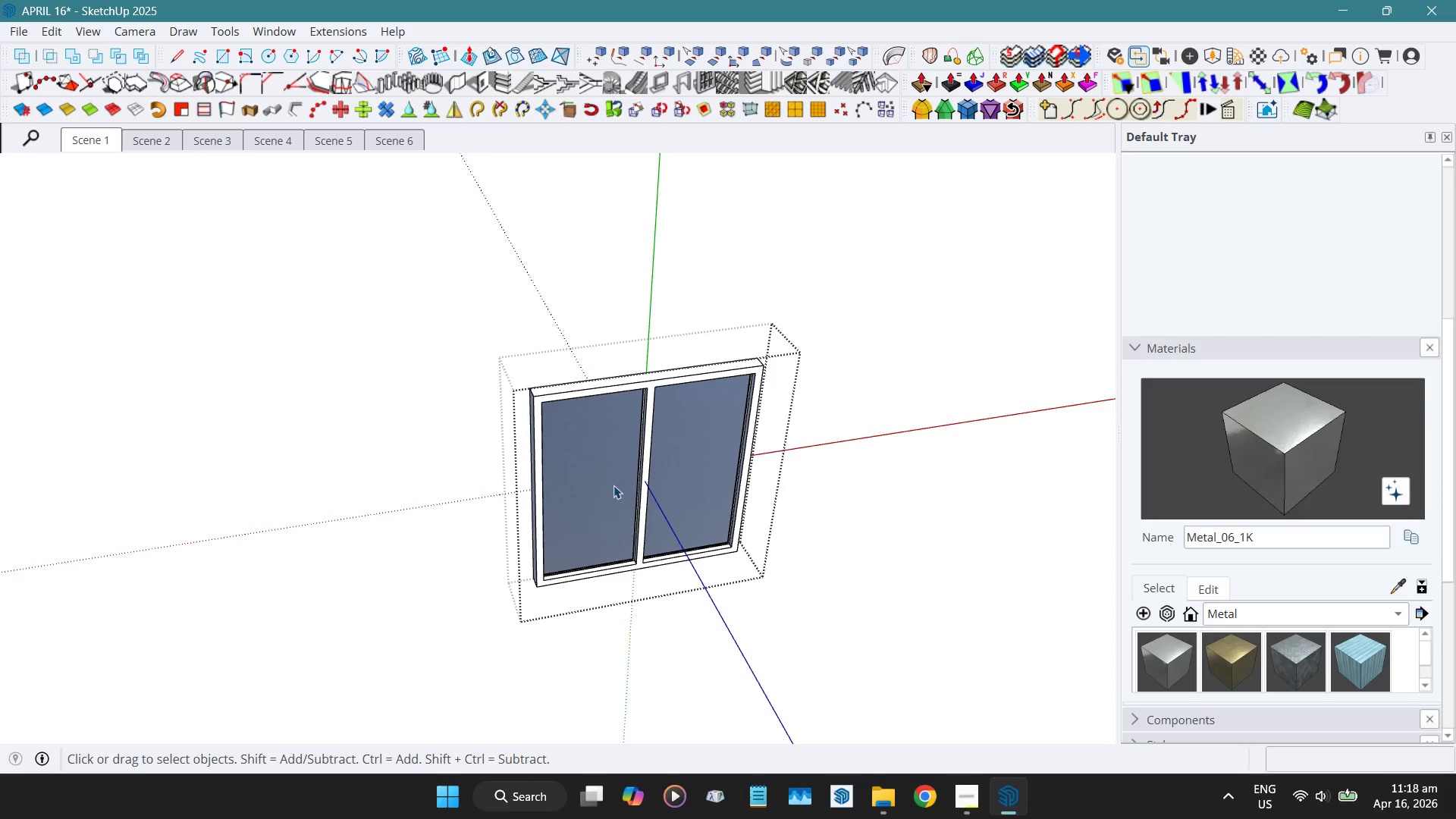 
key(Escape)
 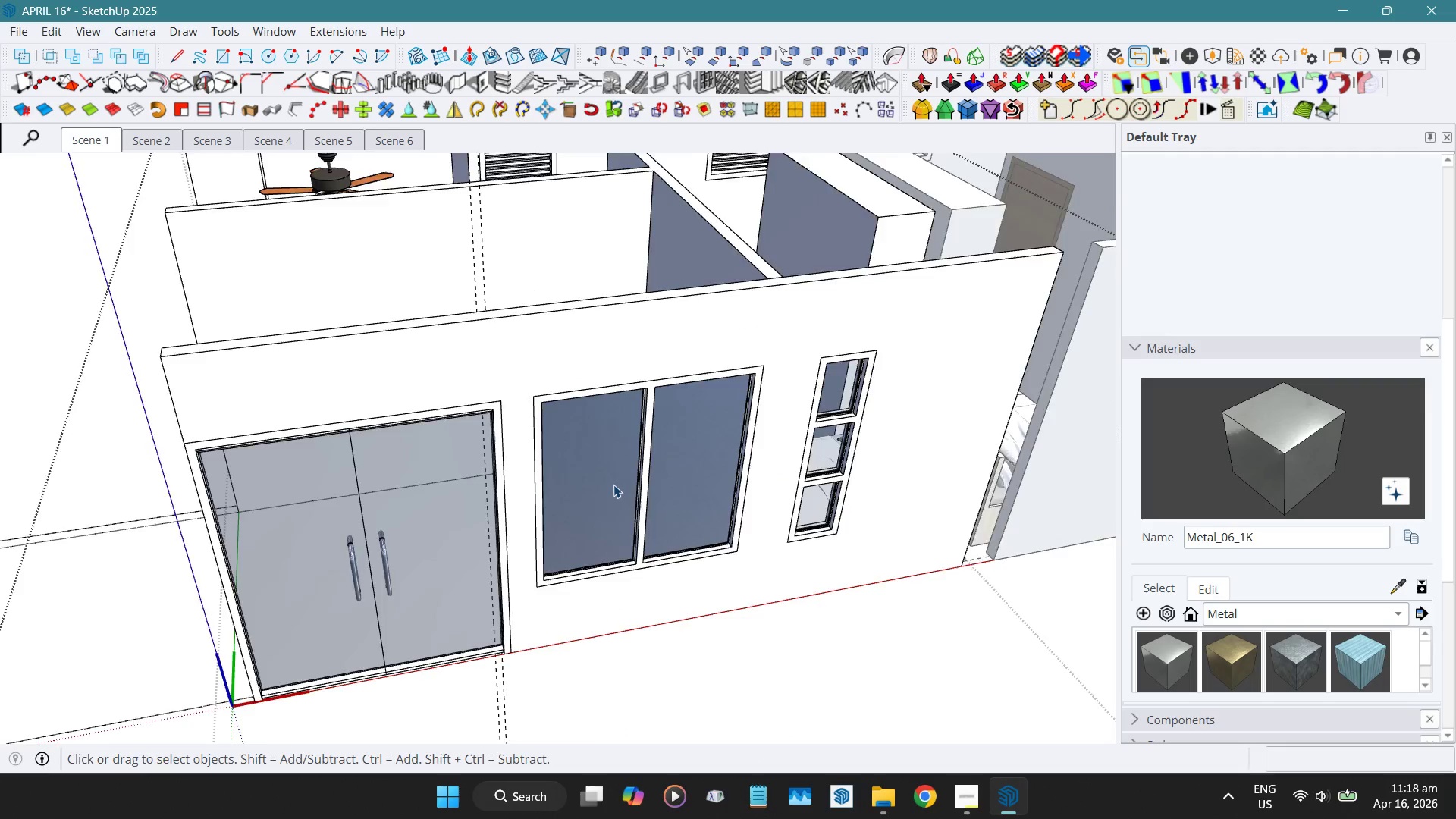 
scroll: coordinate [613, 485], scroll_direction: down, amount: 5.0
 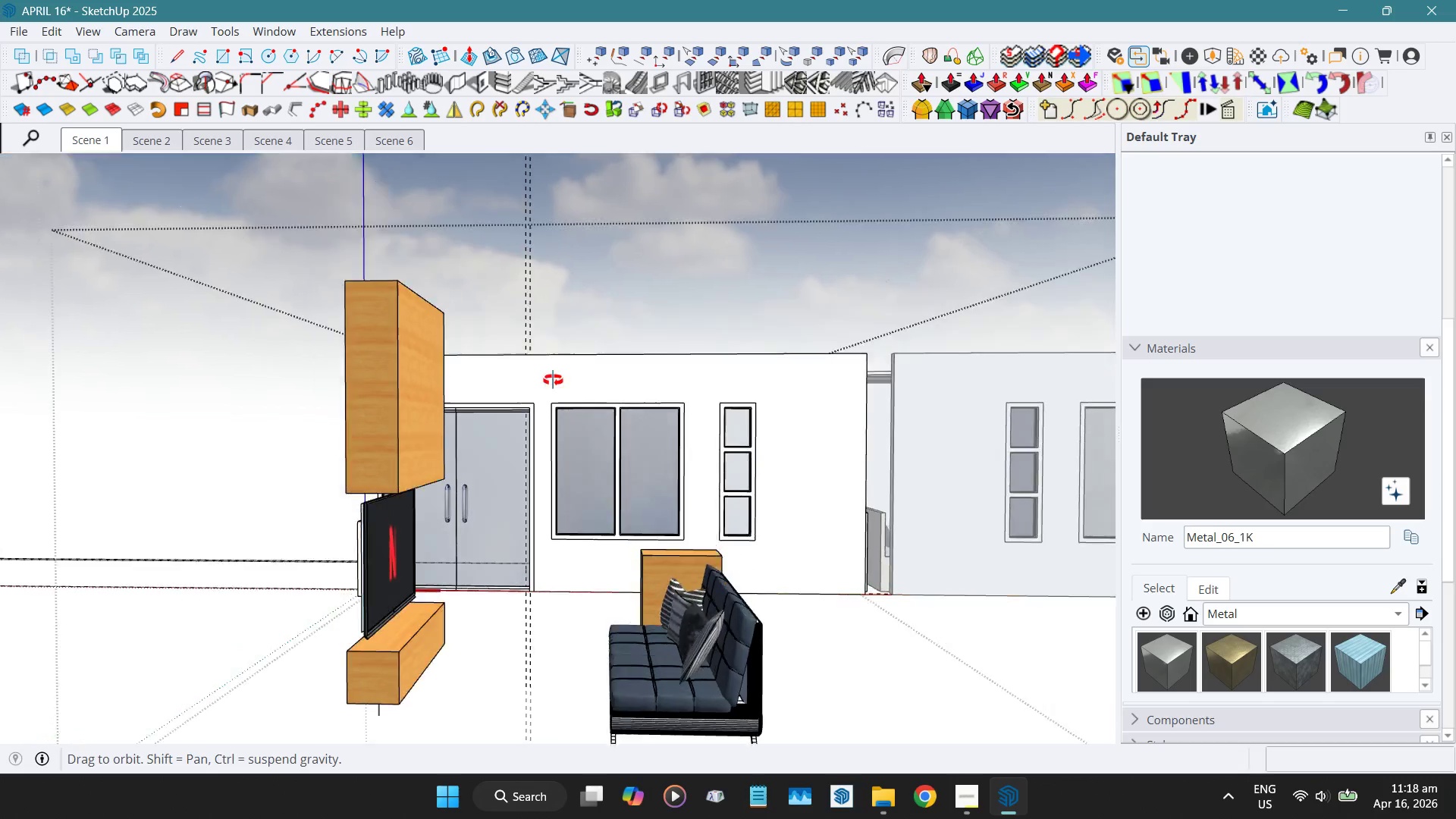 
left_click([621, 463])
 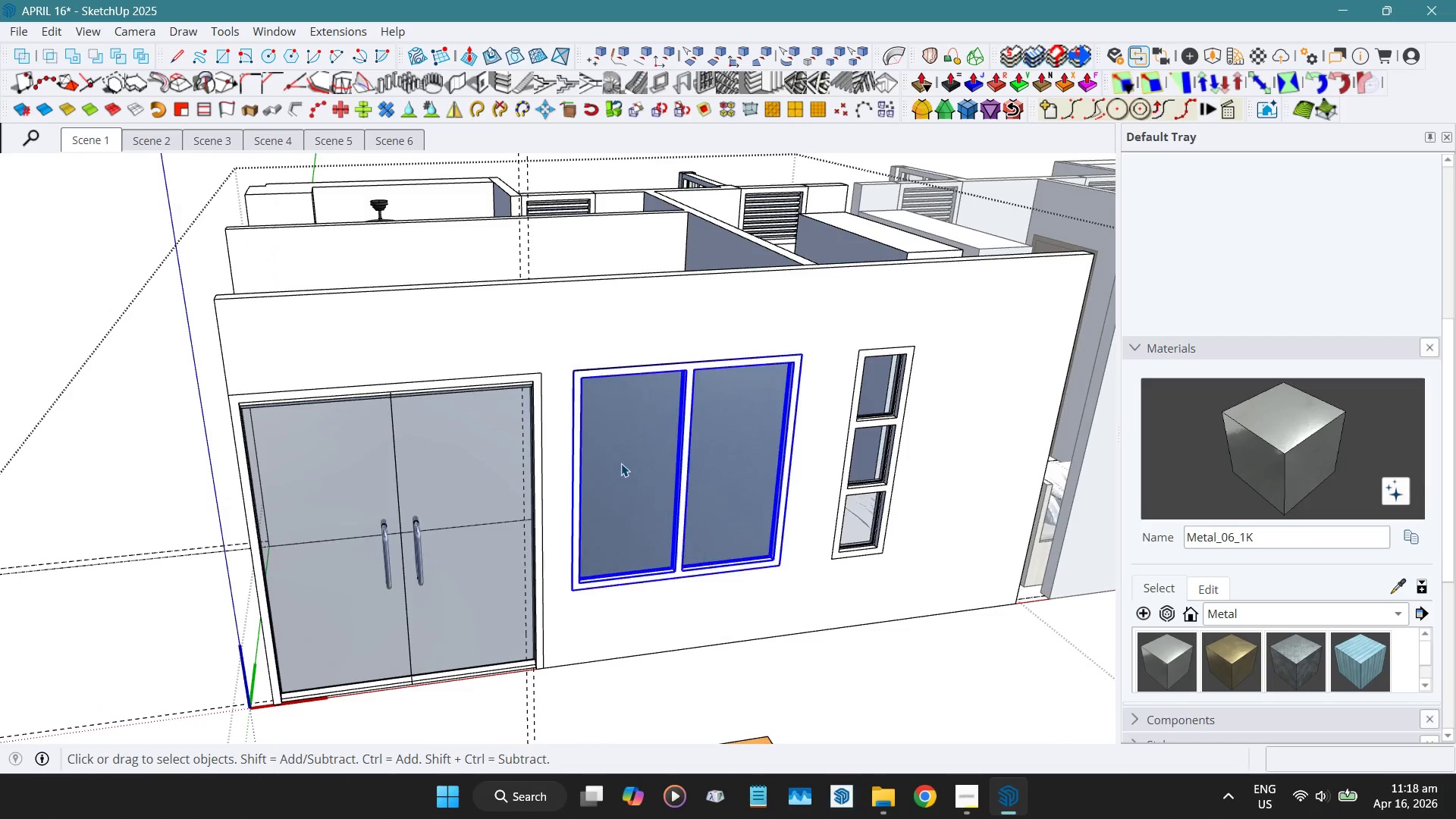 
scroll: coordinate [554, 472], scroll_direction: up, amount: 5.0
 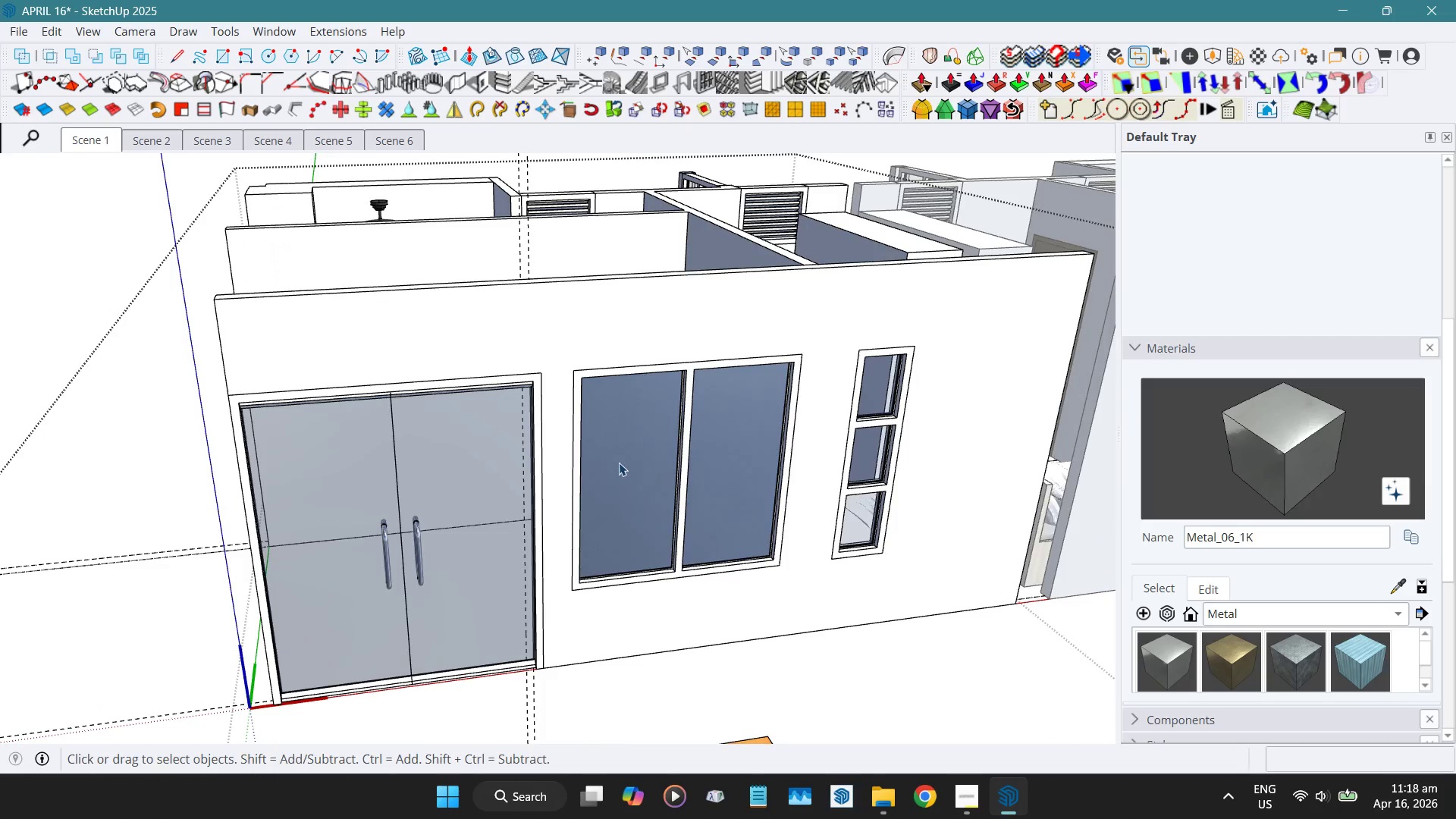 
double_click([621, 463])
 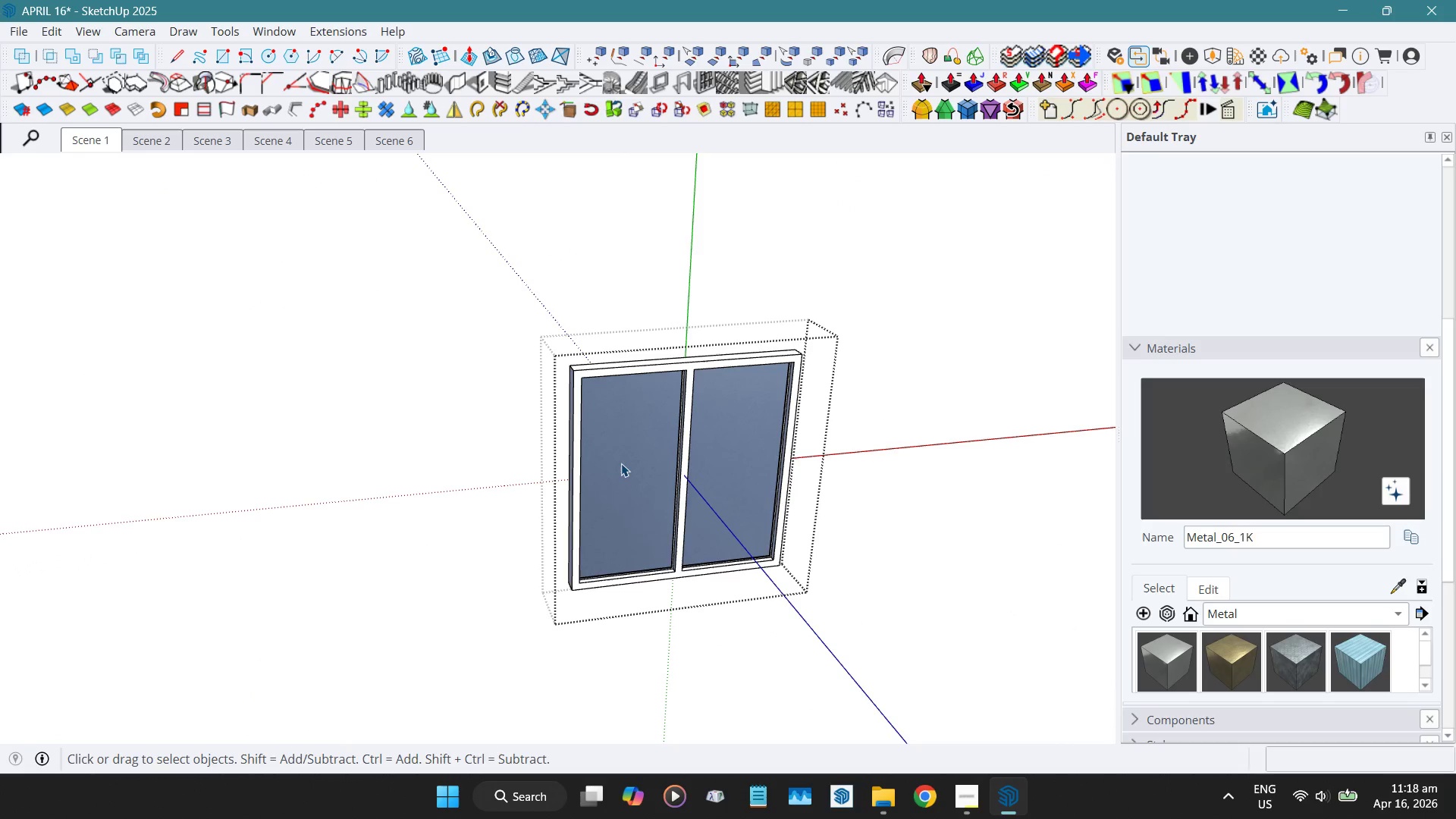 
hold_key(key=AltLeft, duration=0.42)
 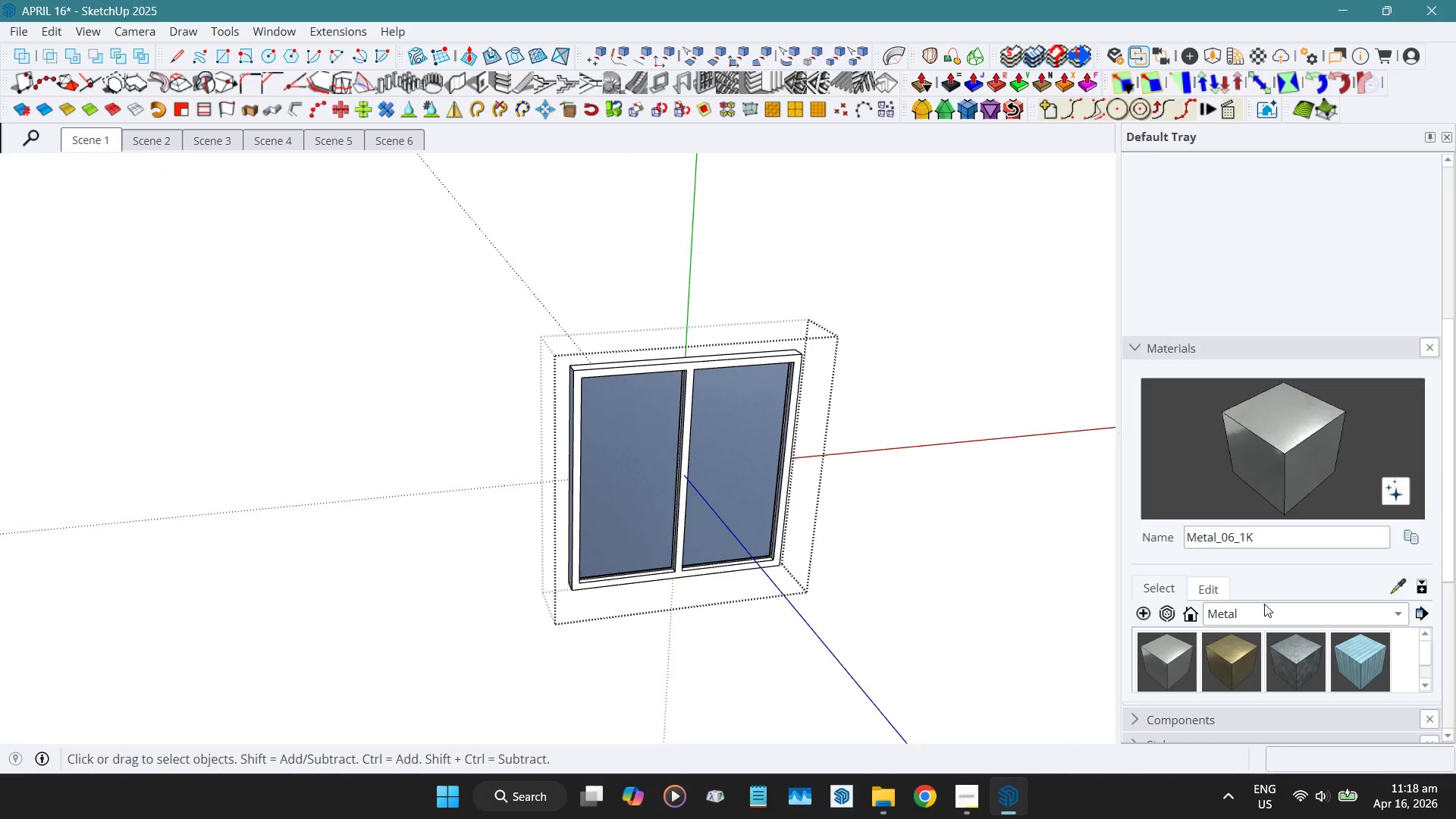 
left_click([1264, 607])
 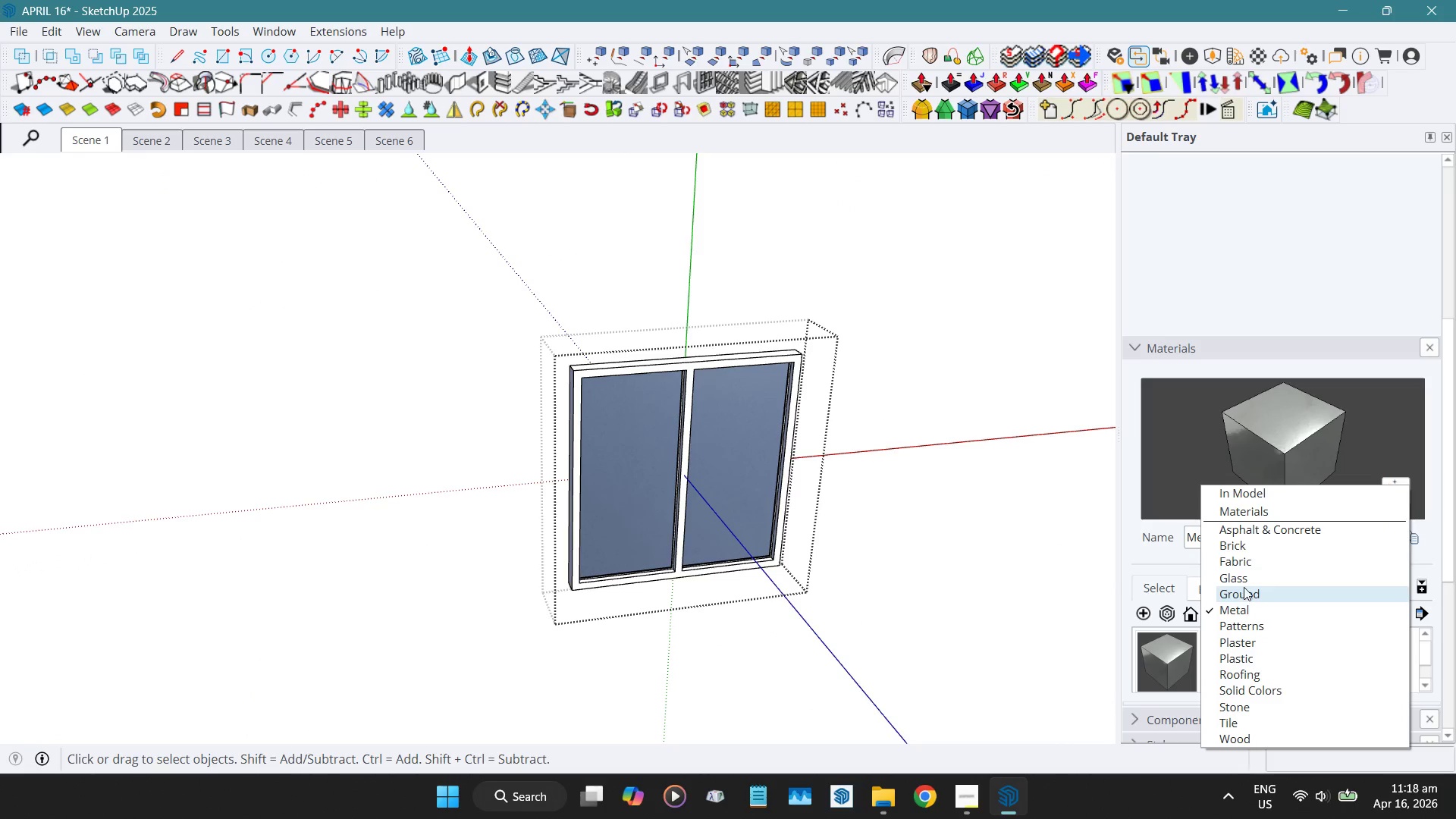 
left_click([1244, 582])
 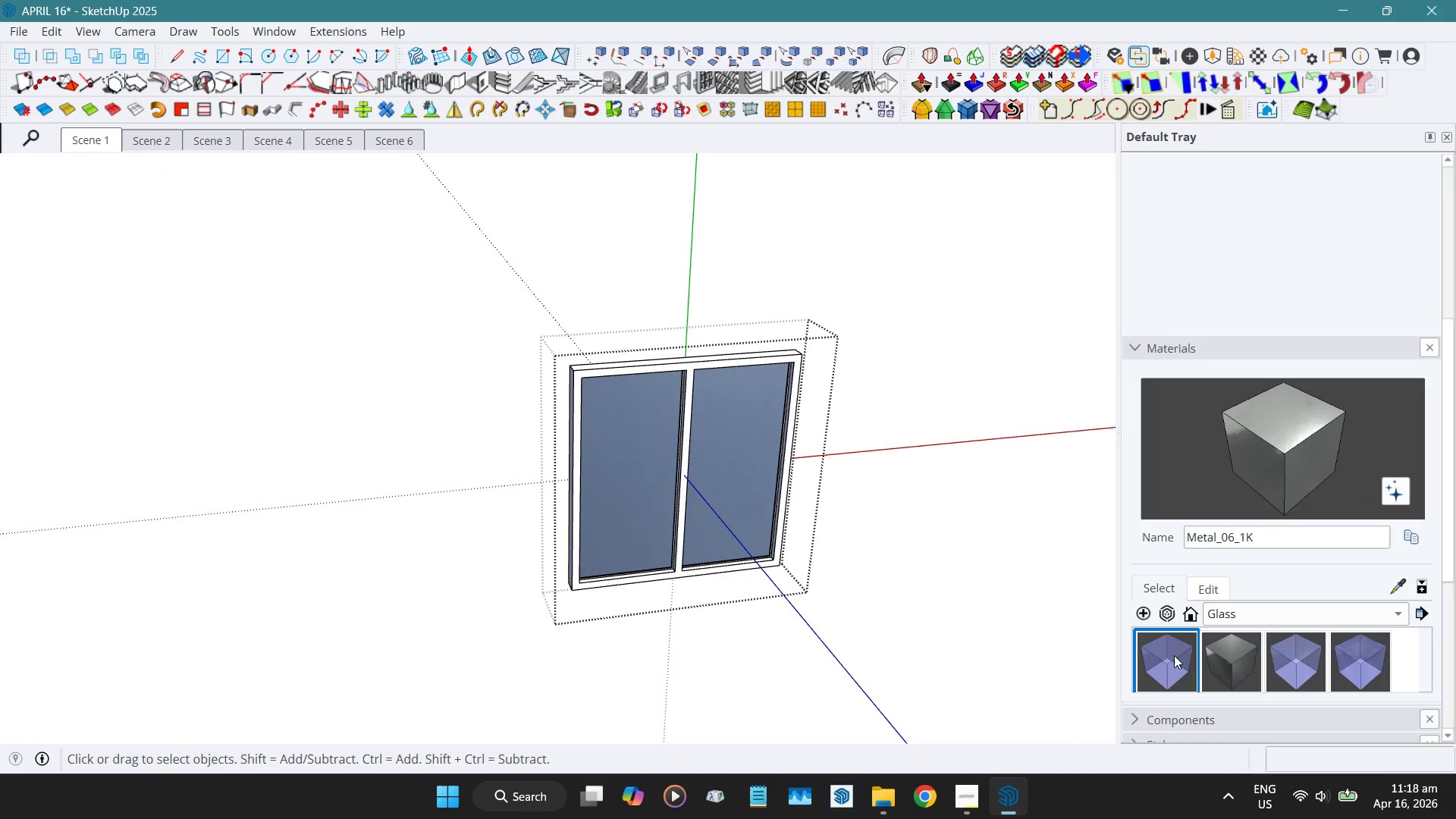 
left_click([1163, 671])
 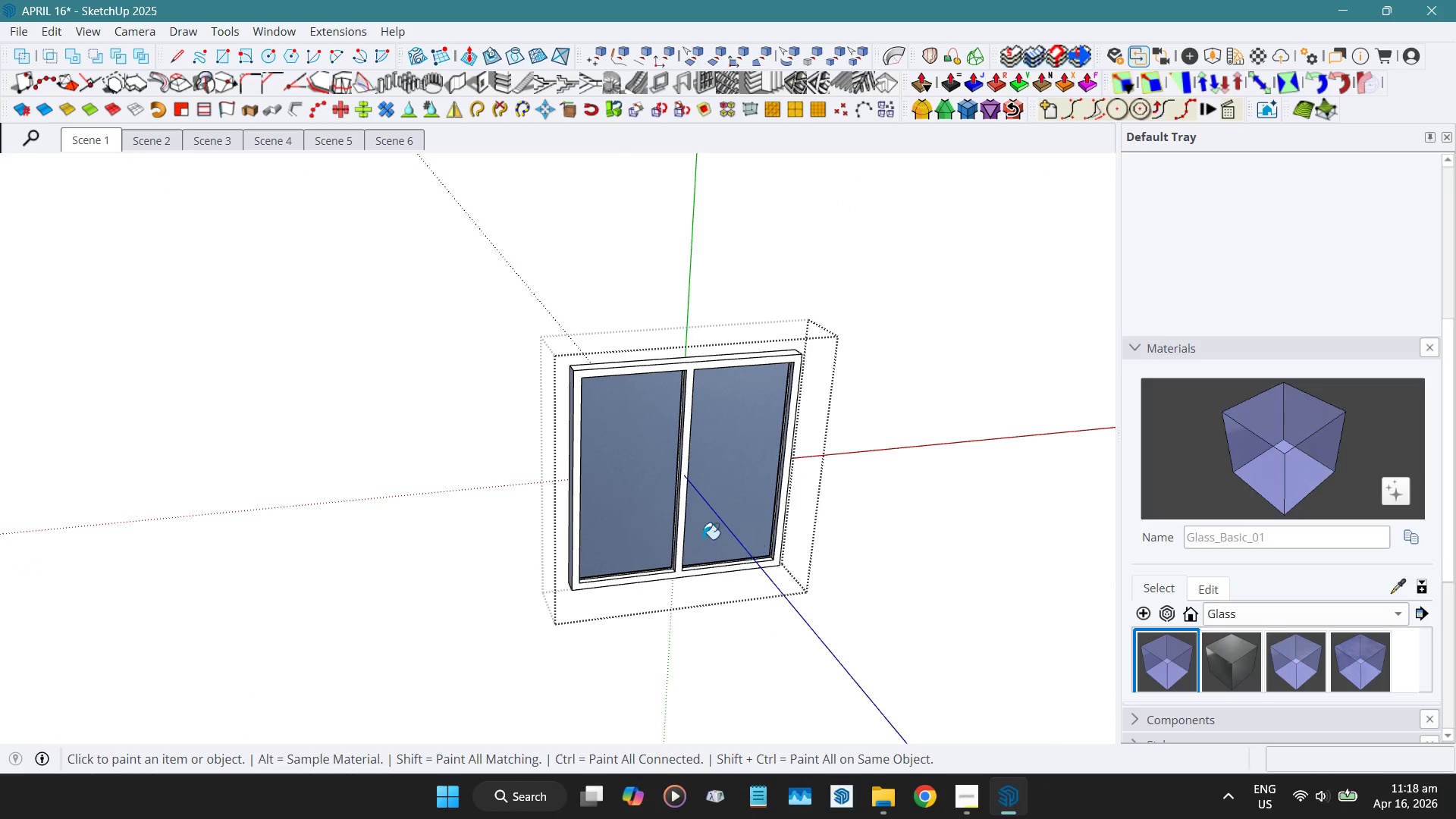 
left_click([643, 490])
 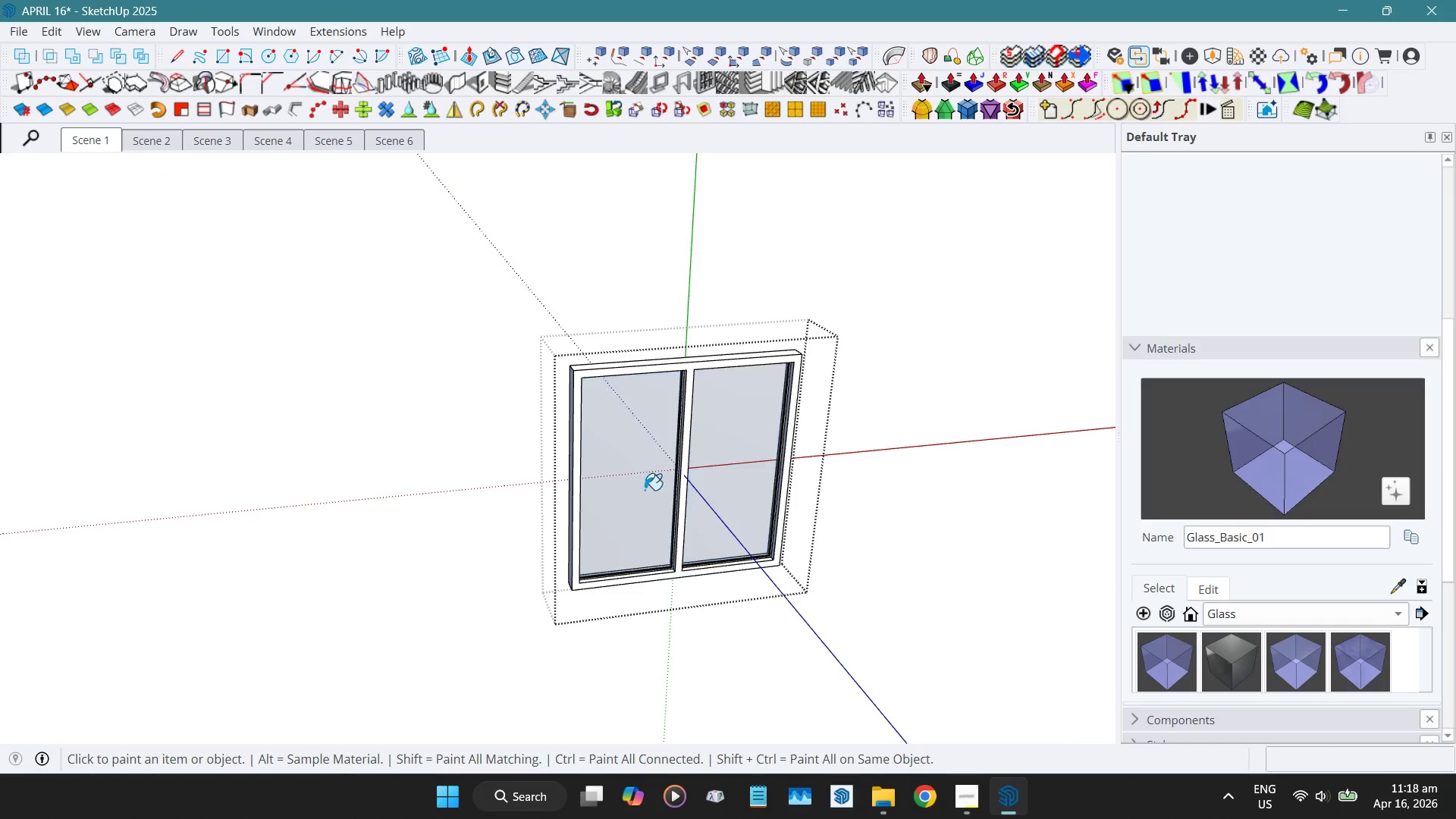 
key(Space)
 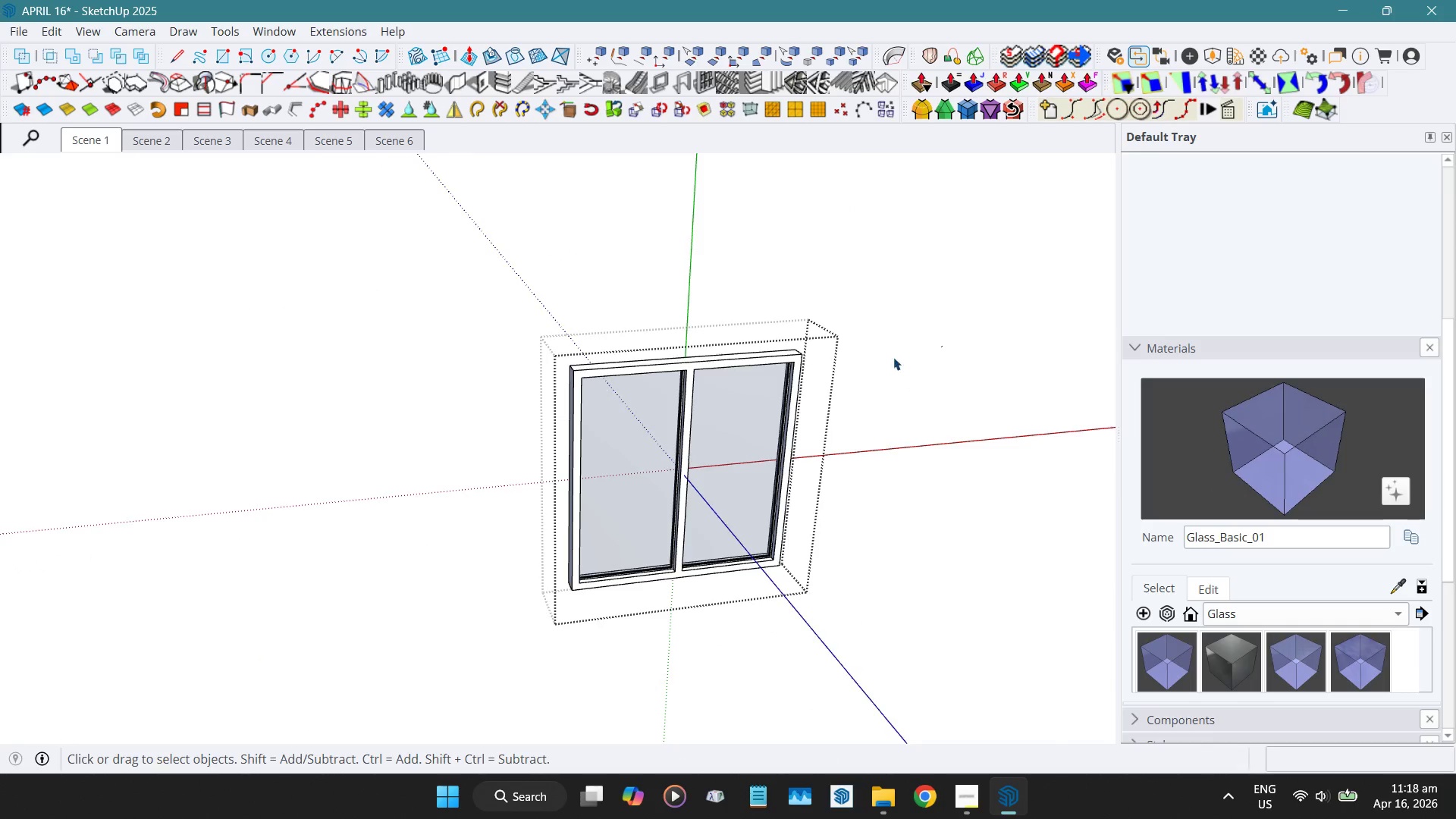 
scroll: coordinate [510, 511], scroll_direction: down, amount: 16.0
 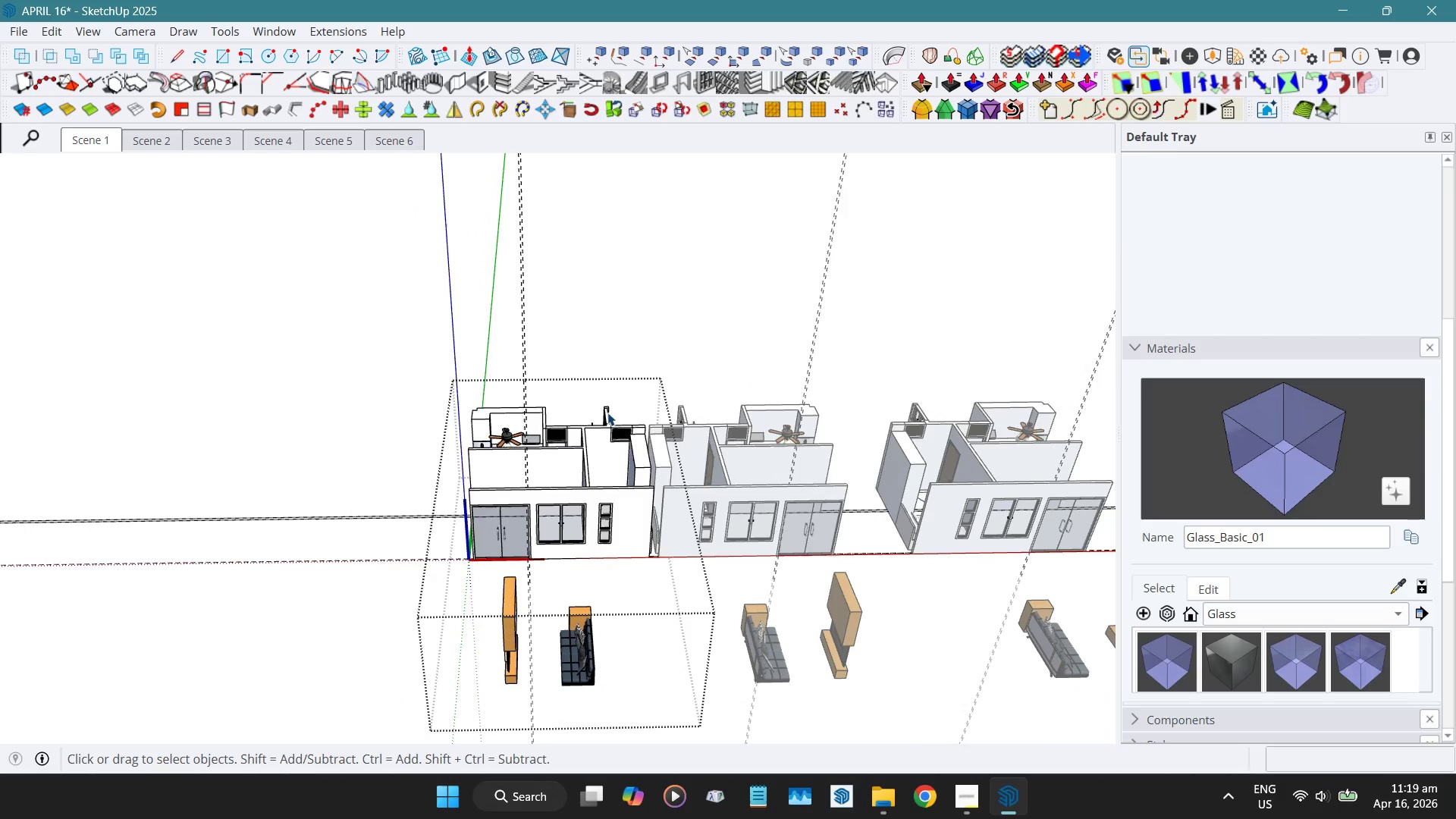 
key(Shift+ShiftLeft)
 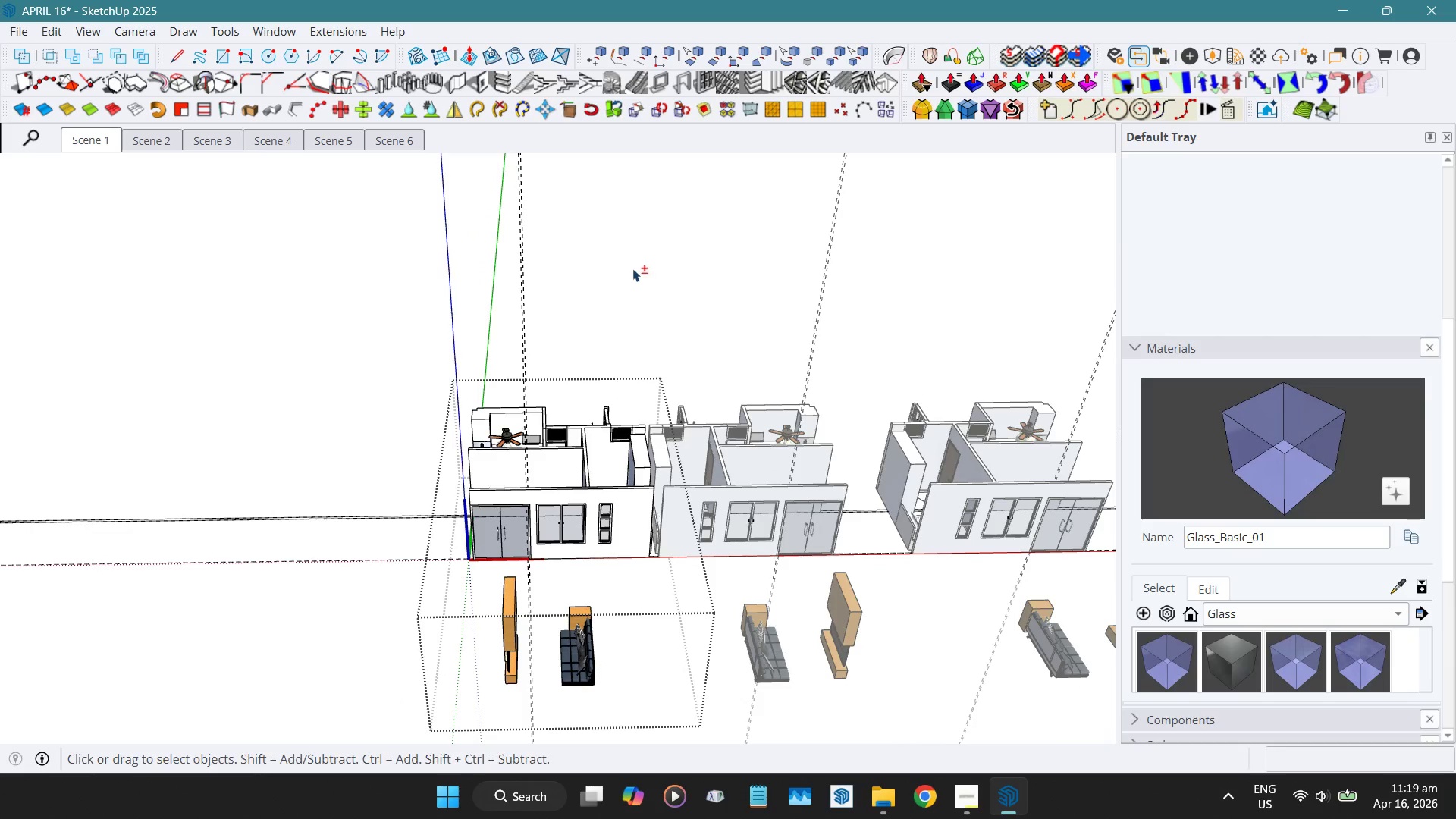 
key(Shift+E)
 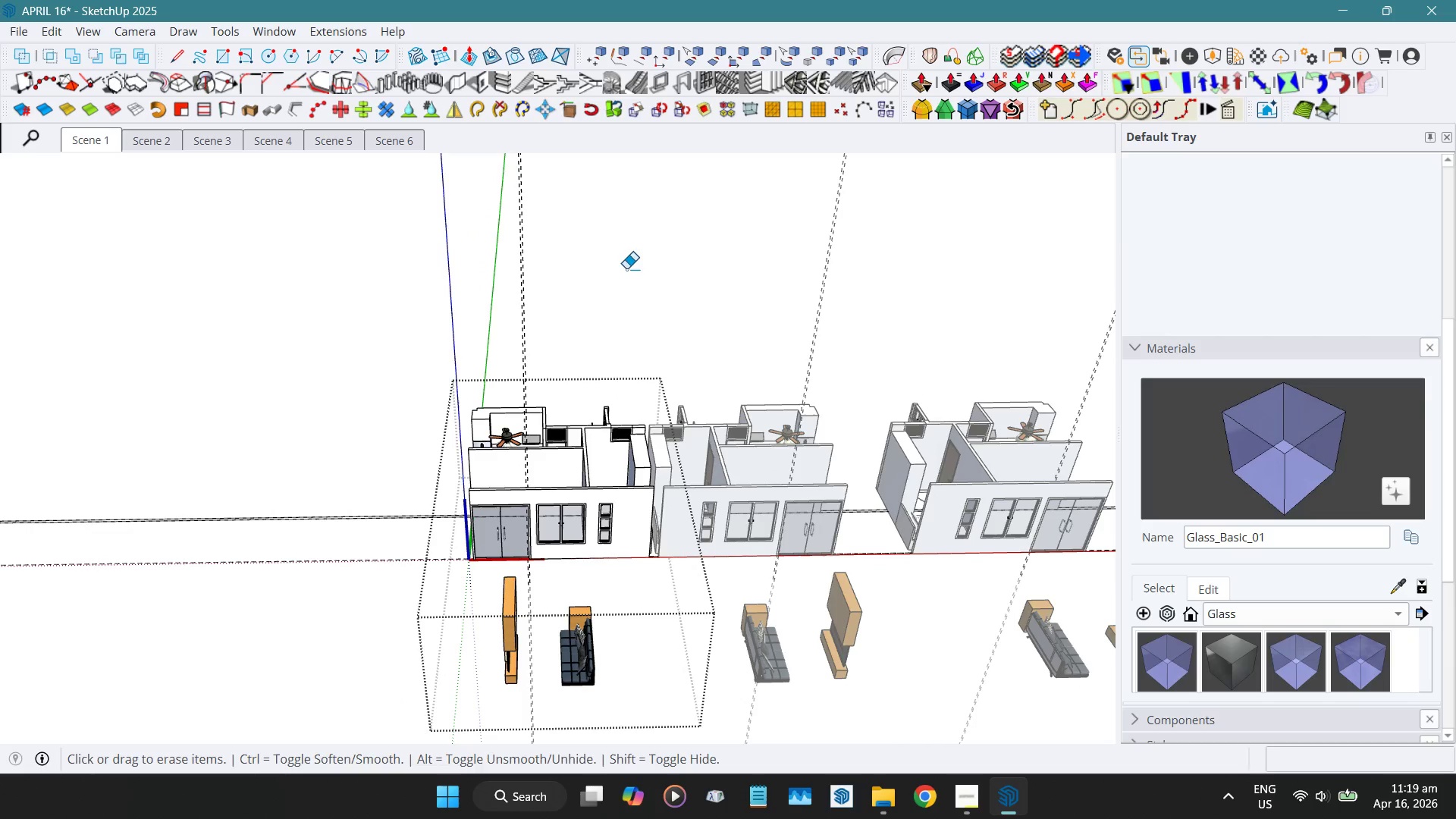 
left_click_drag(start_coordinate=[625, 268], to_coordinate=[378, 308])
 